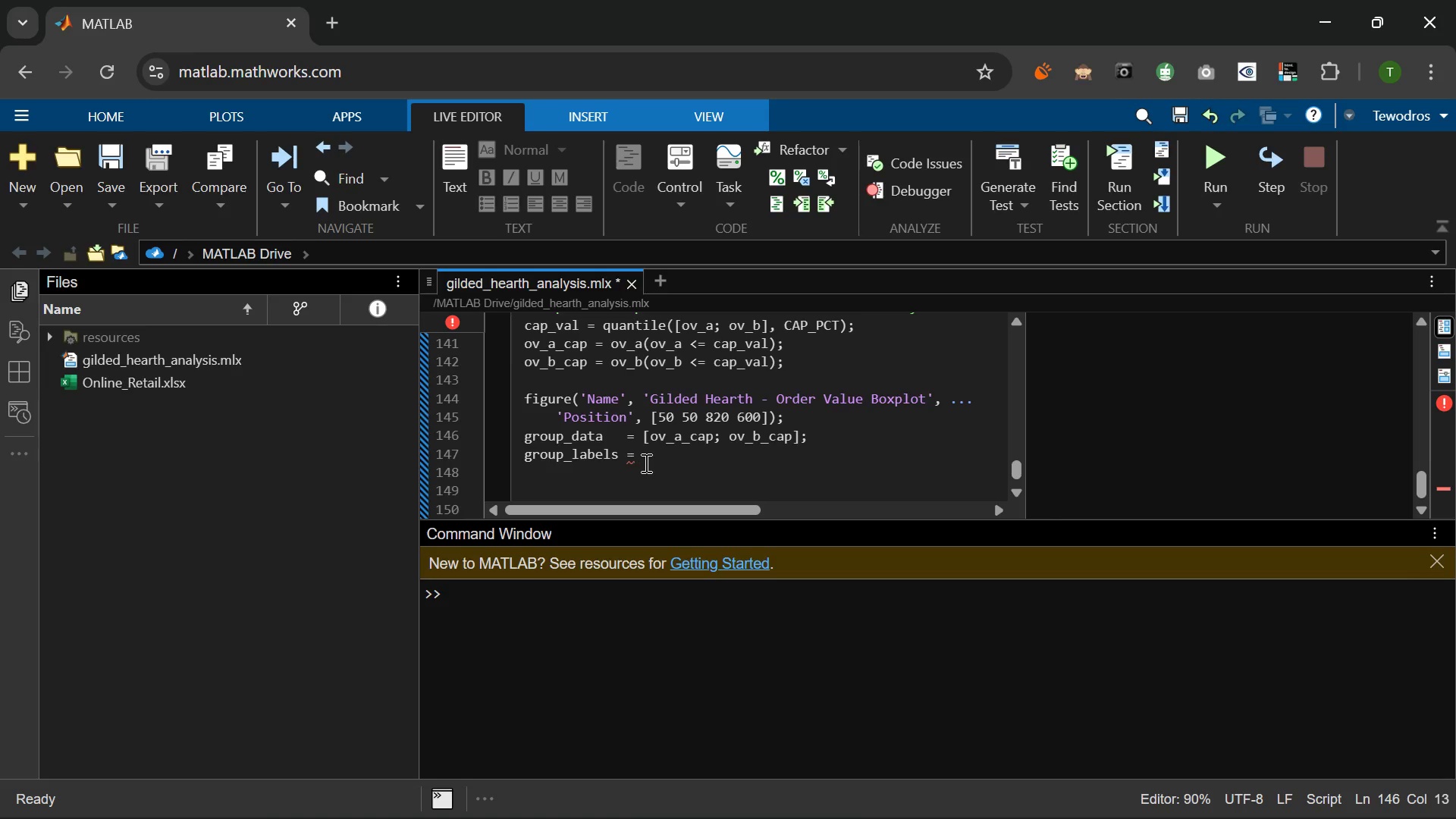 
left_click([646, 463])
 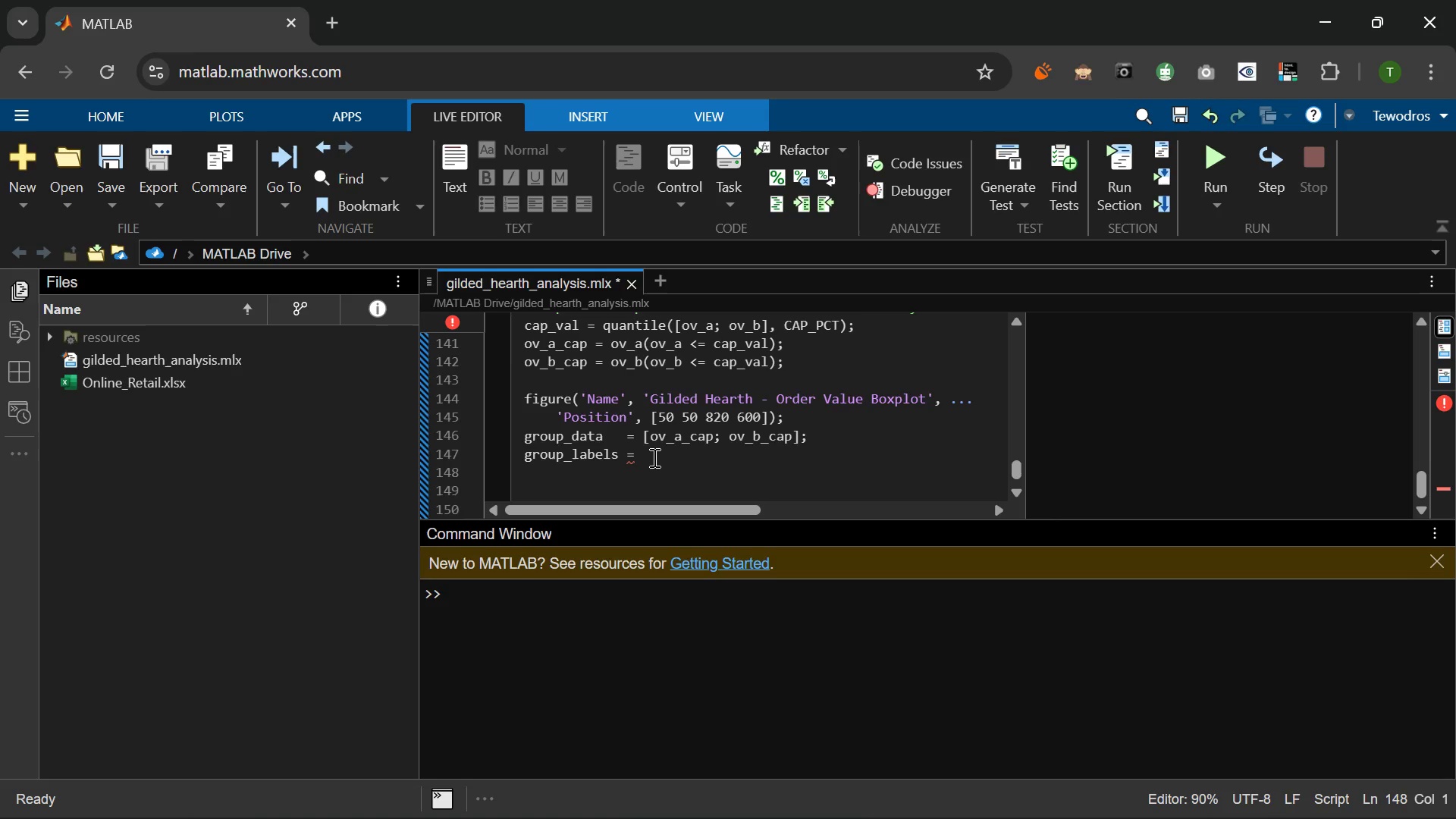 
left_click([653, 457])
 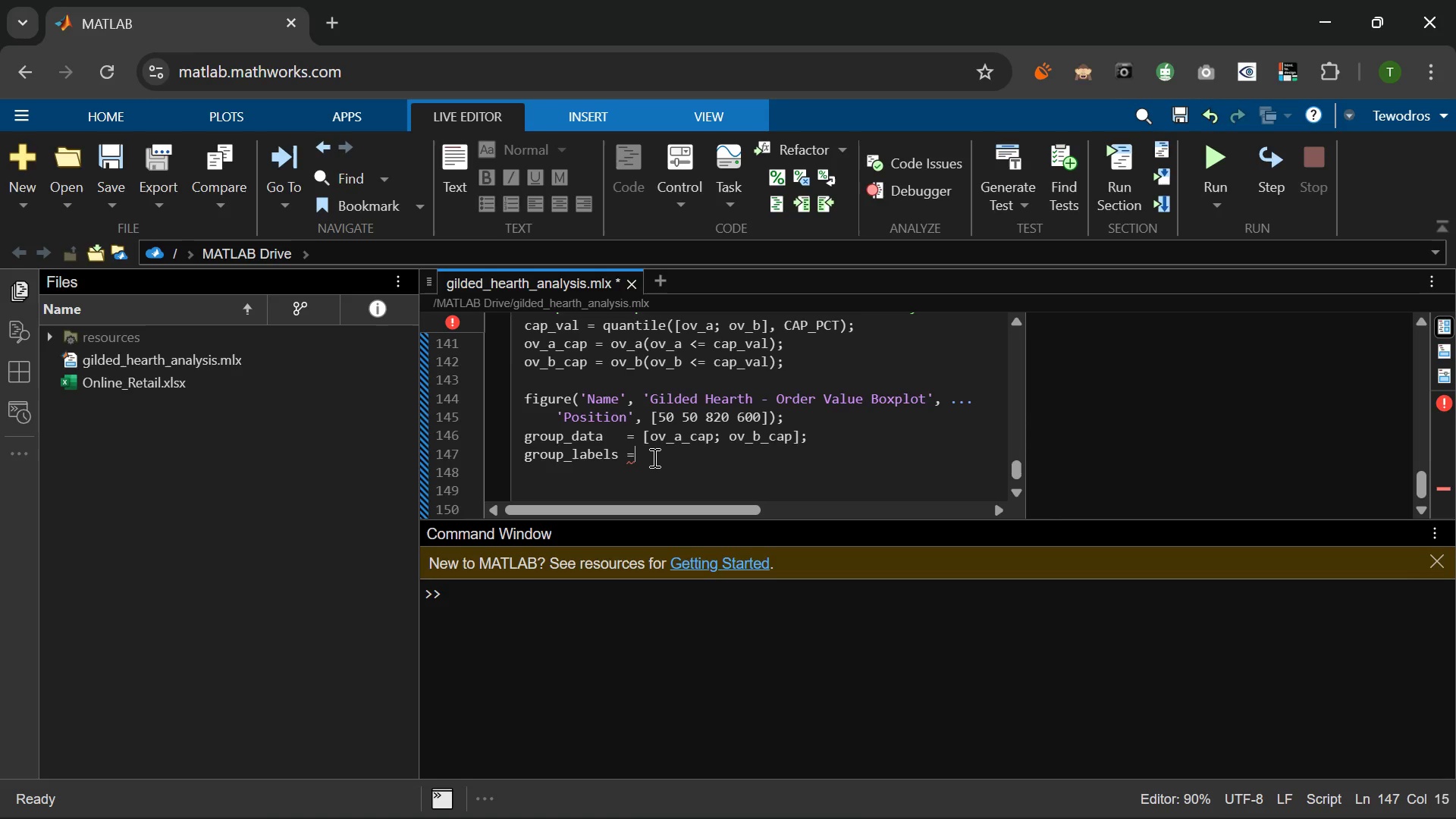 
type( [repmat({'Organic (U)
 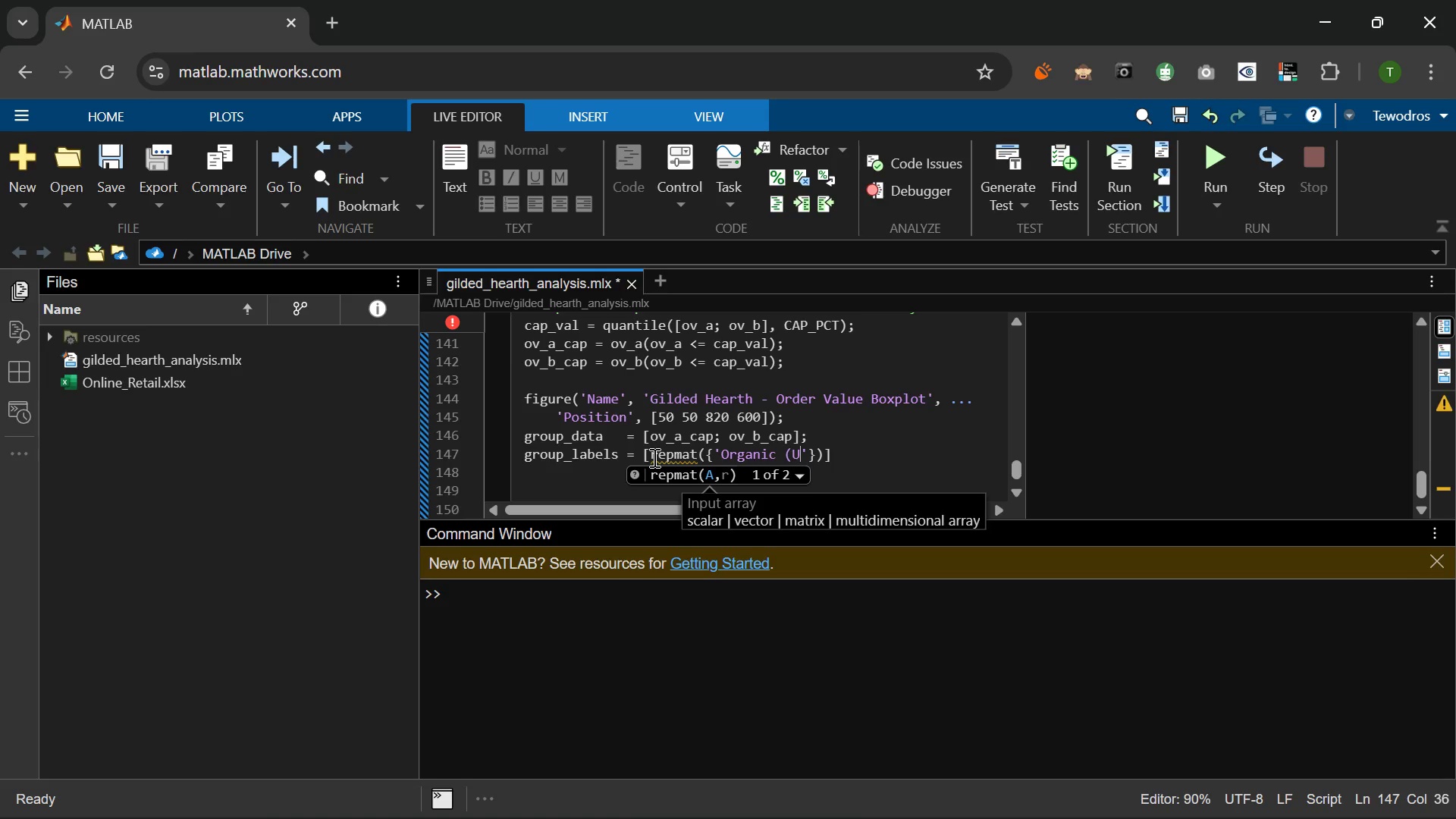 
wait(18.06)
 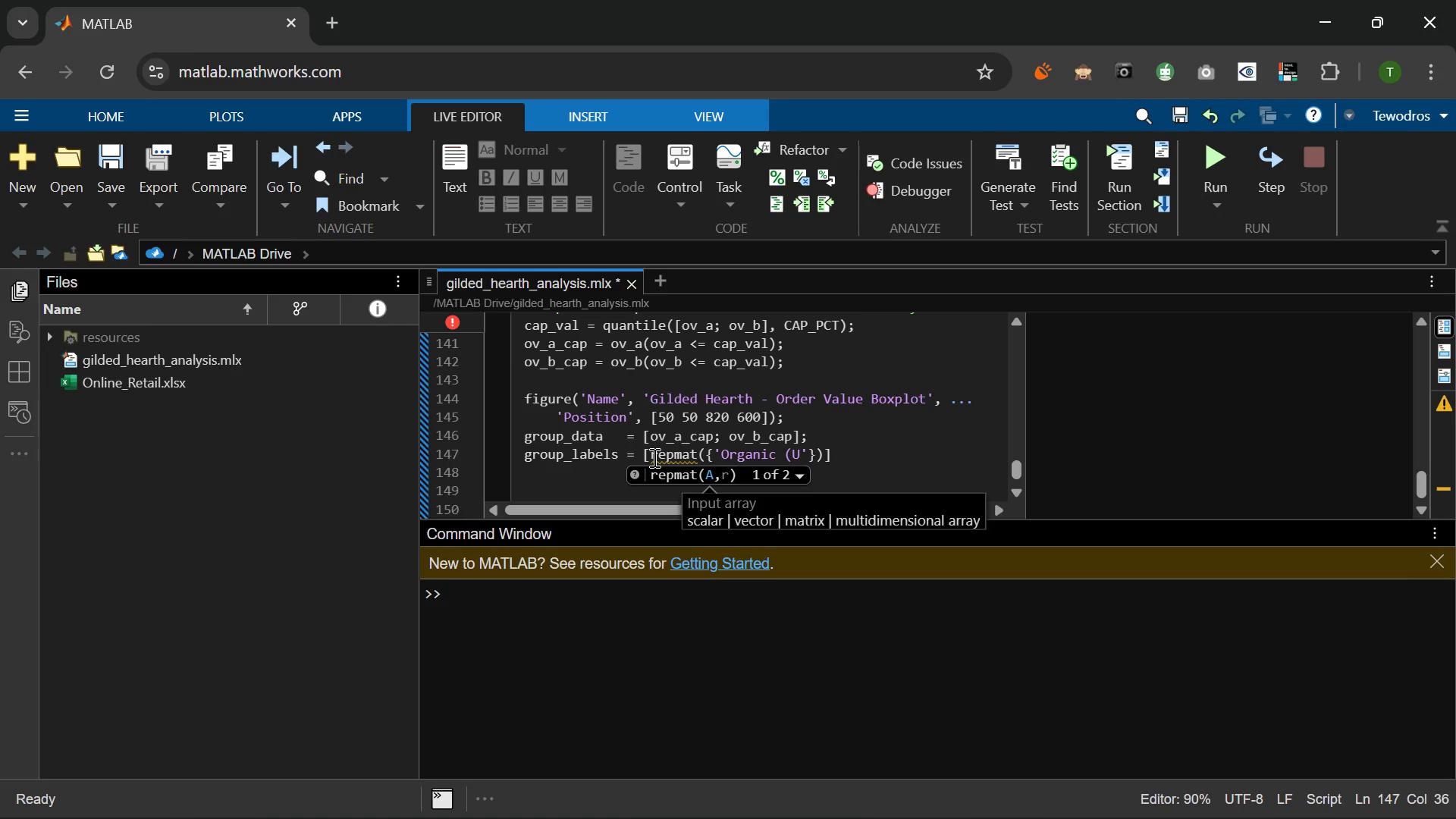 
type(K))
 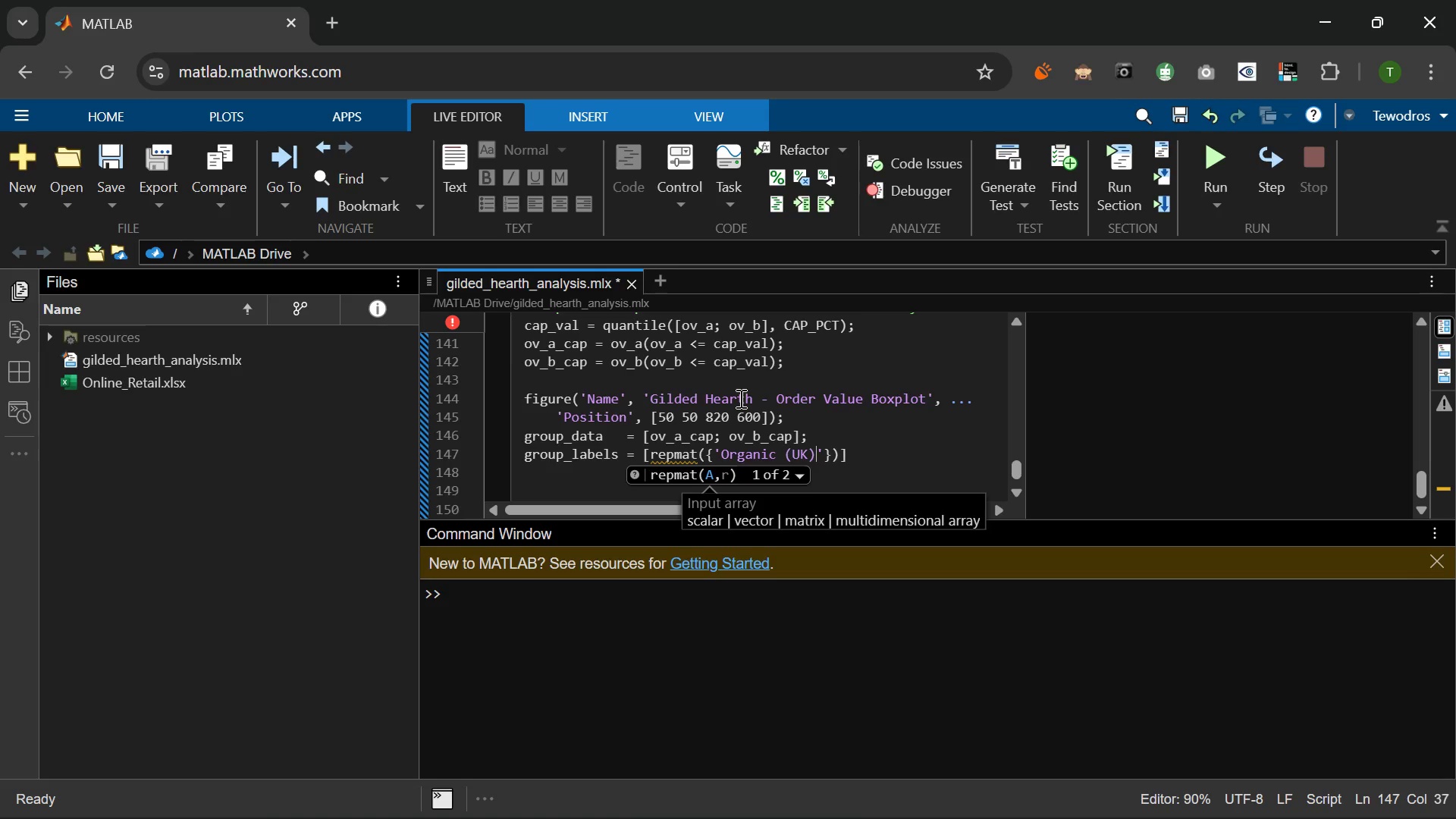 
wait(5.2)
 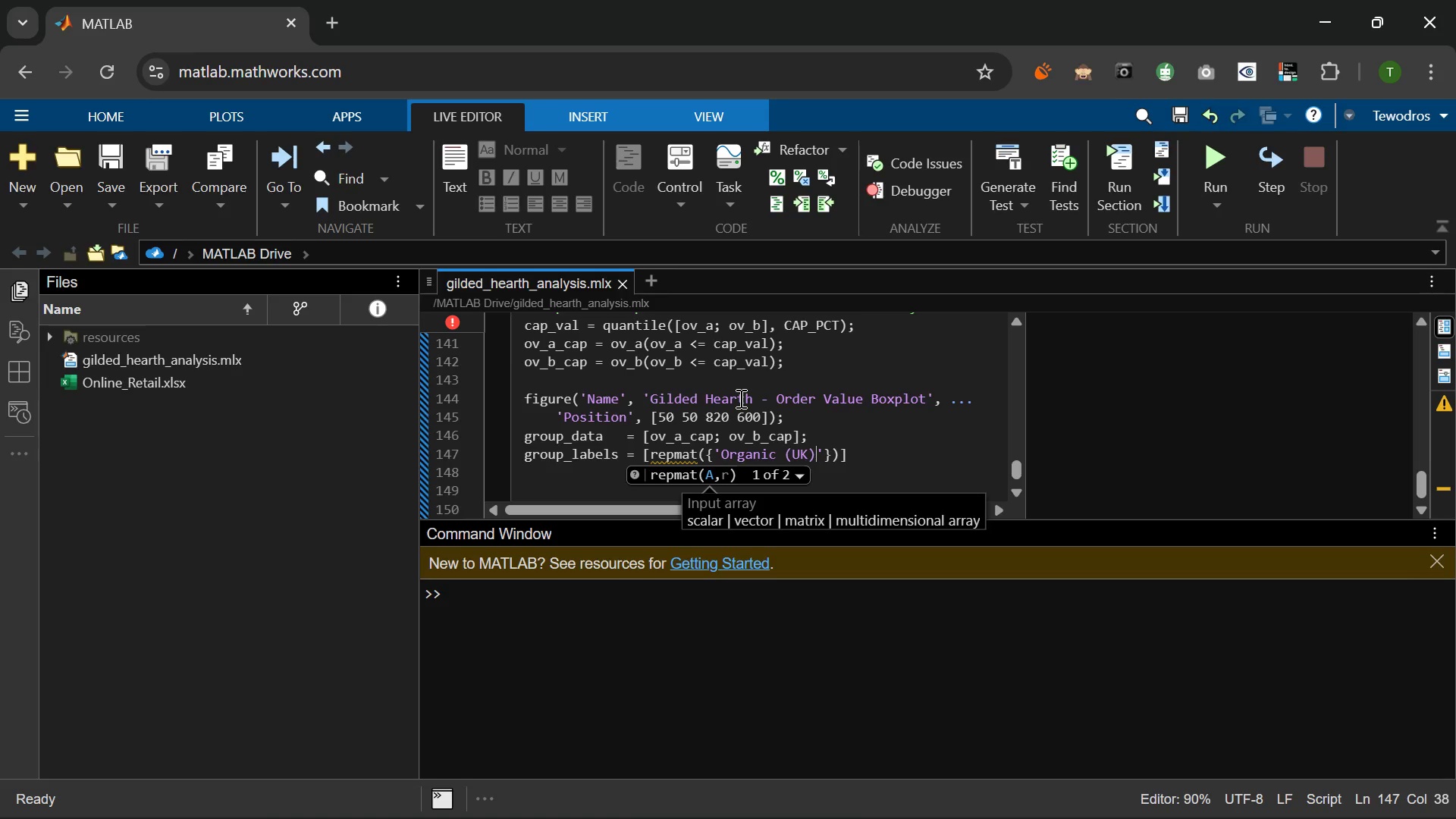 
key(Shift+ArrowRight)
 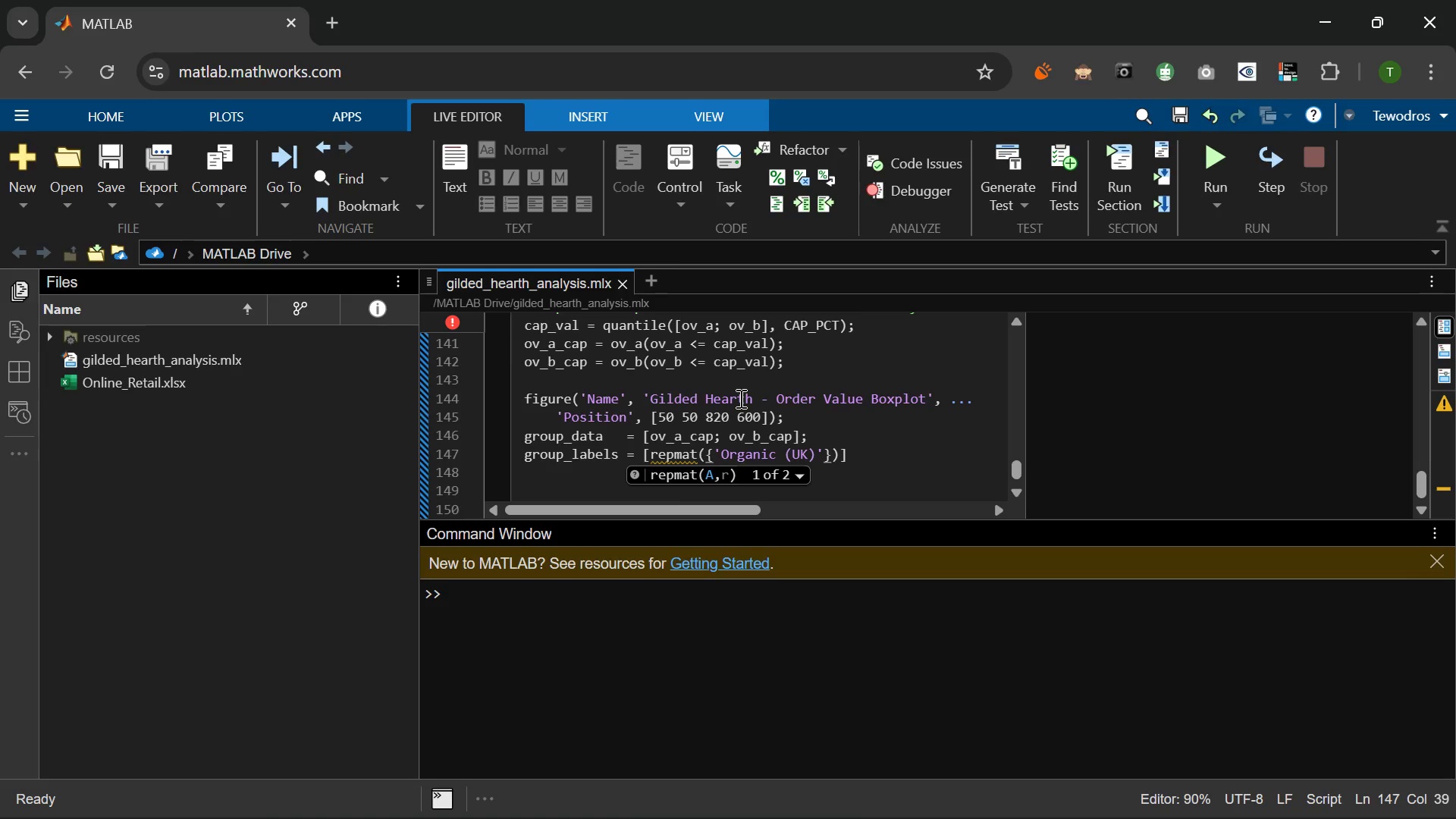 
key(ArrowRight)
 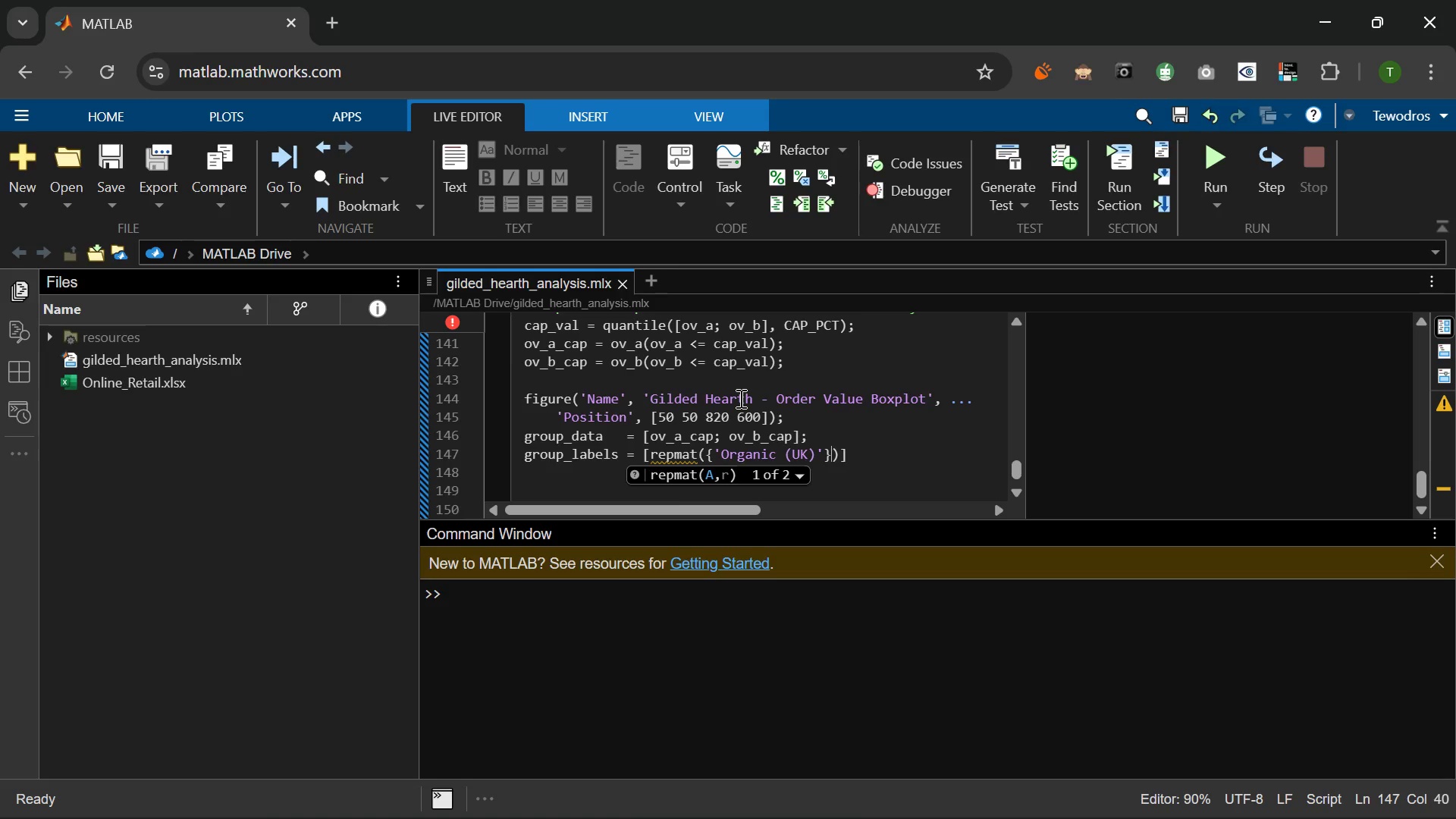 
type(, numel(ov)
 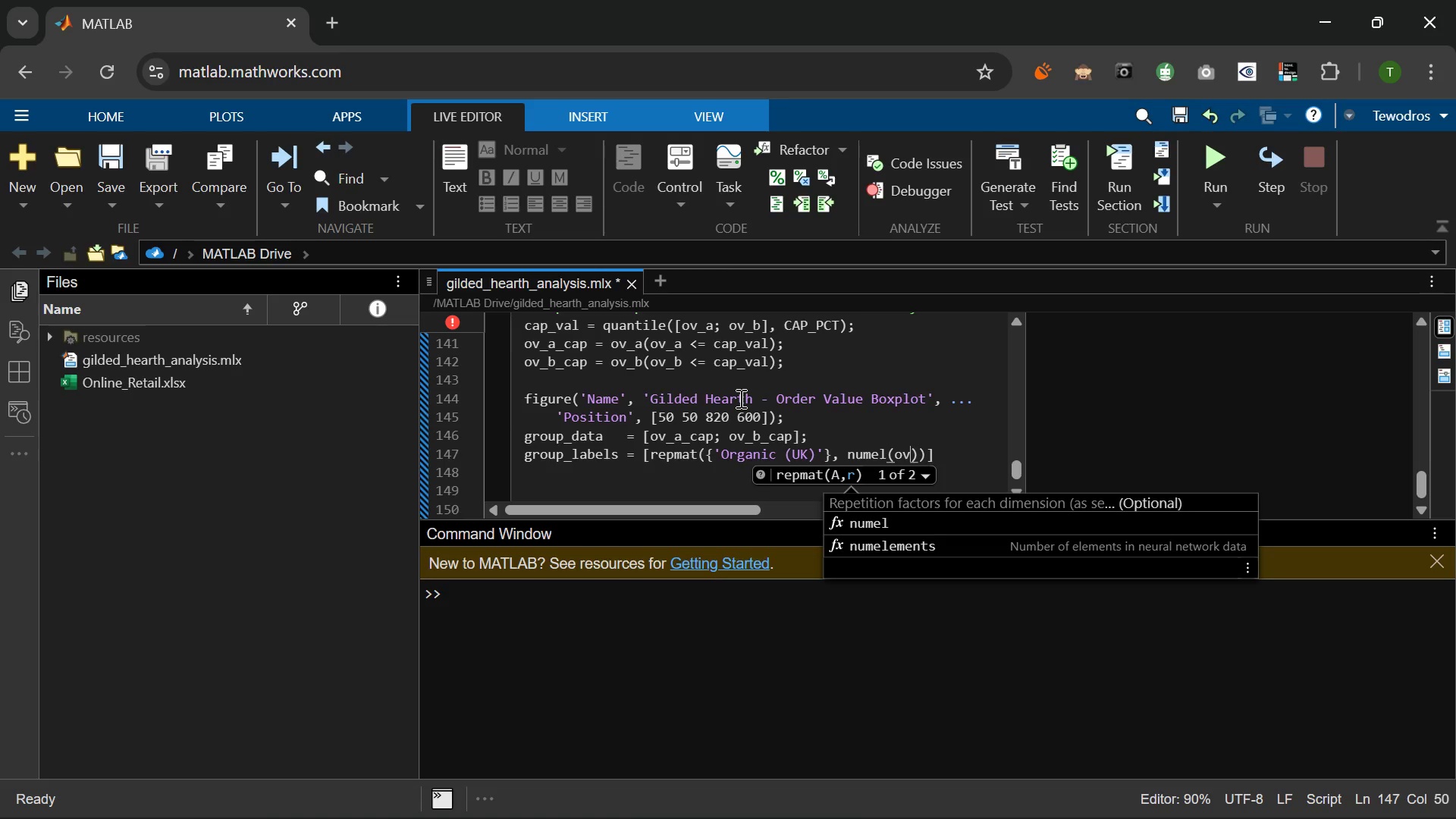 
key(ArrowDown)
 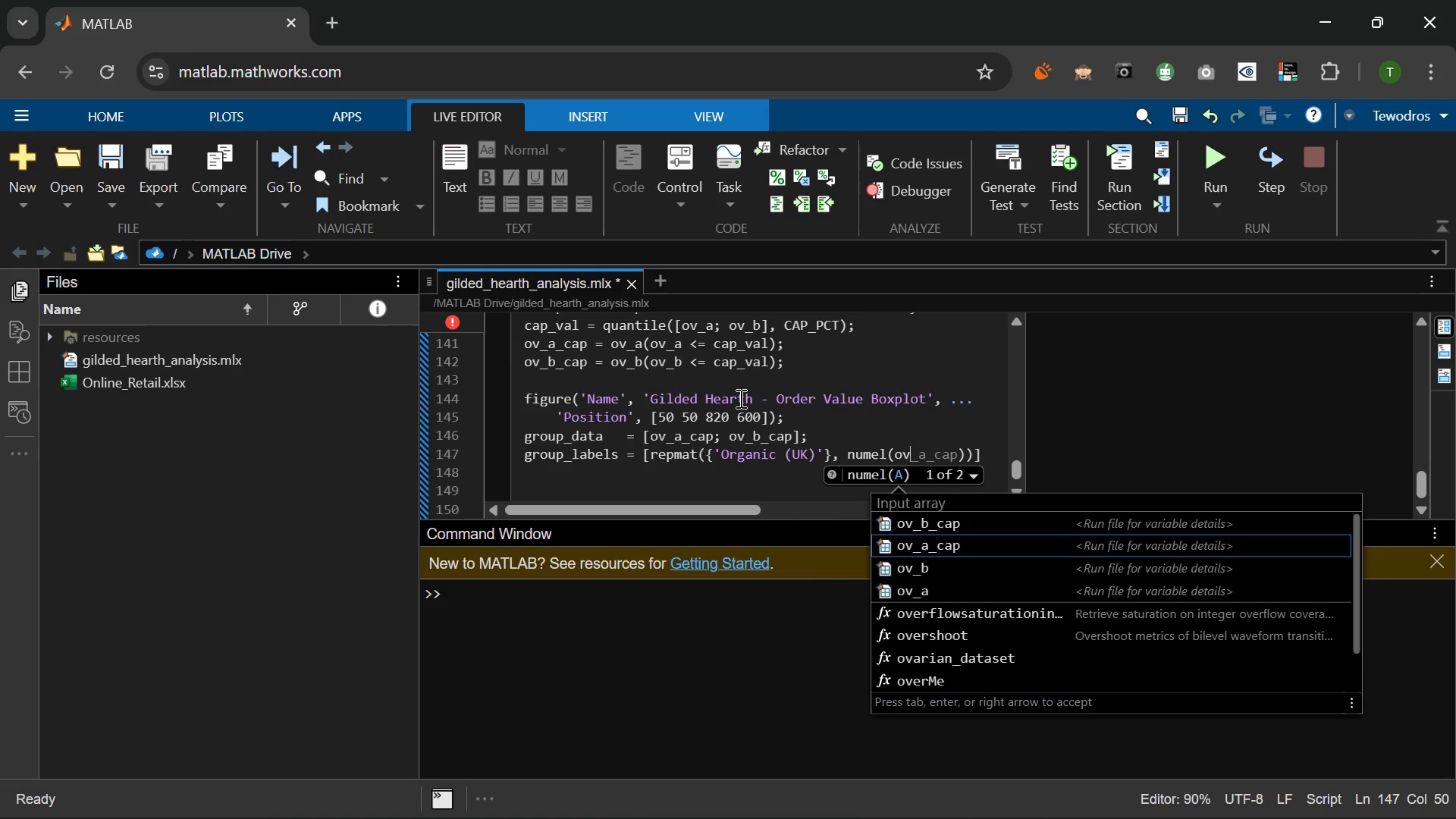 
key(ArrowDown)
 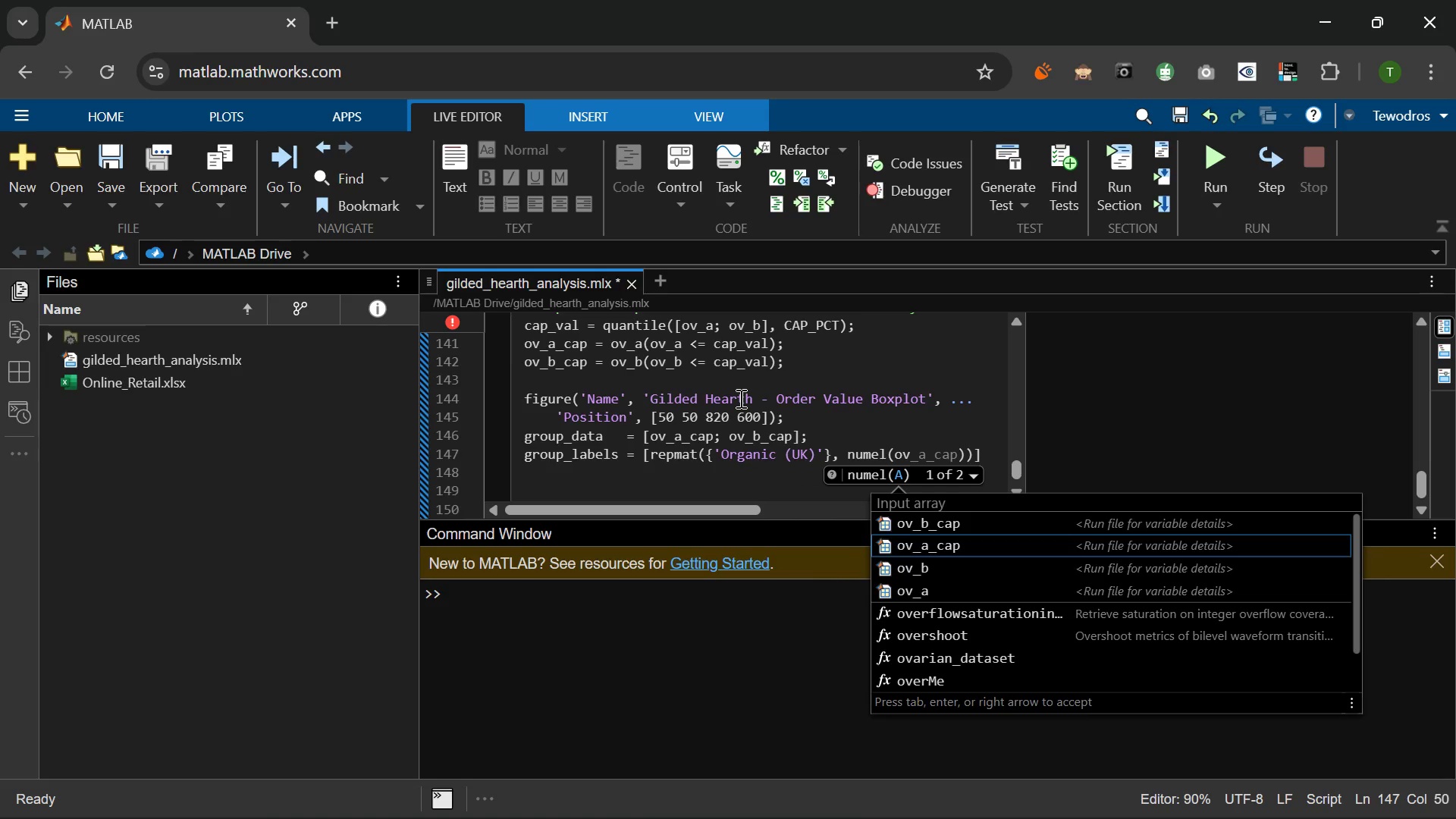 
key(Tab)
 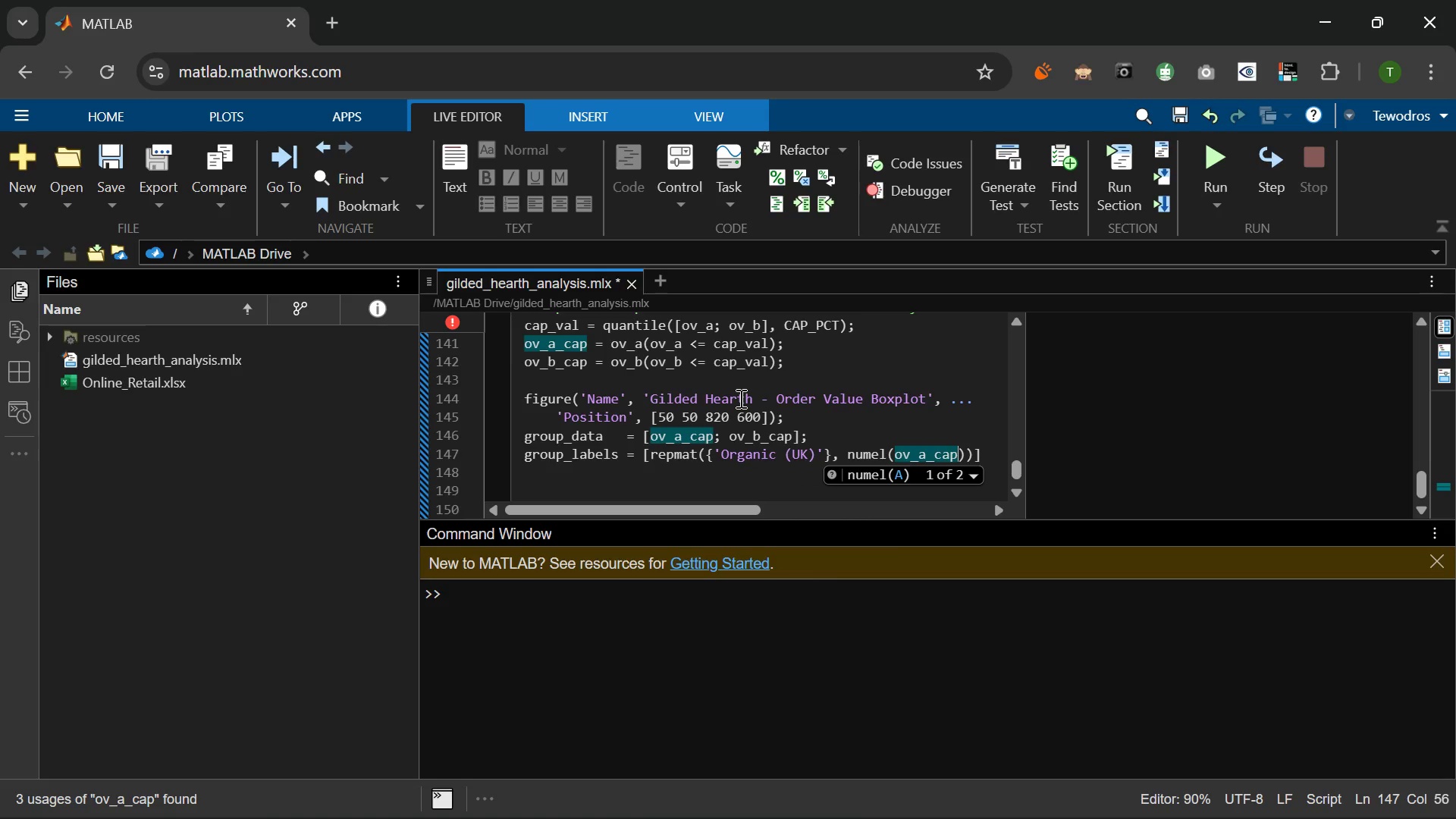 
wait(8.94)
 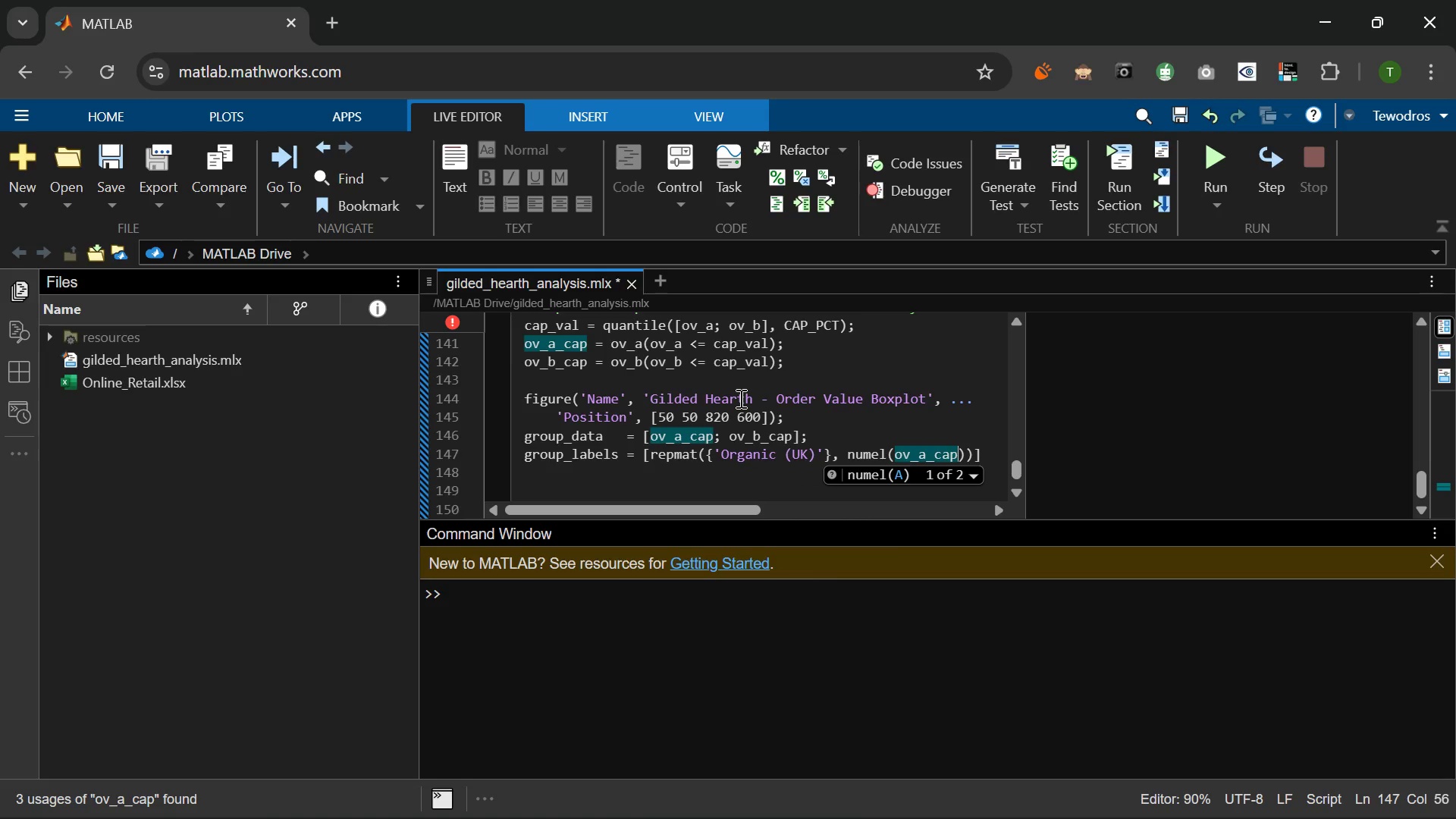 
key(ArrowRight)
 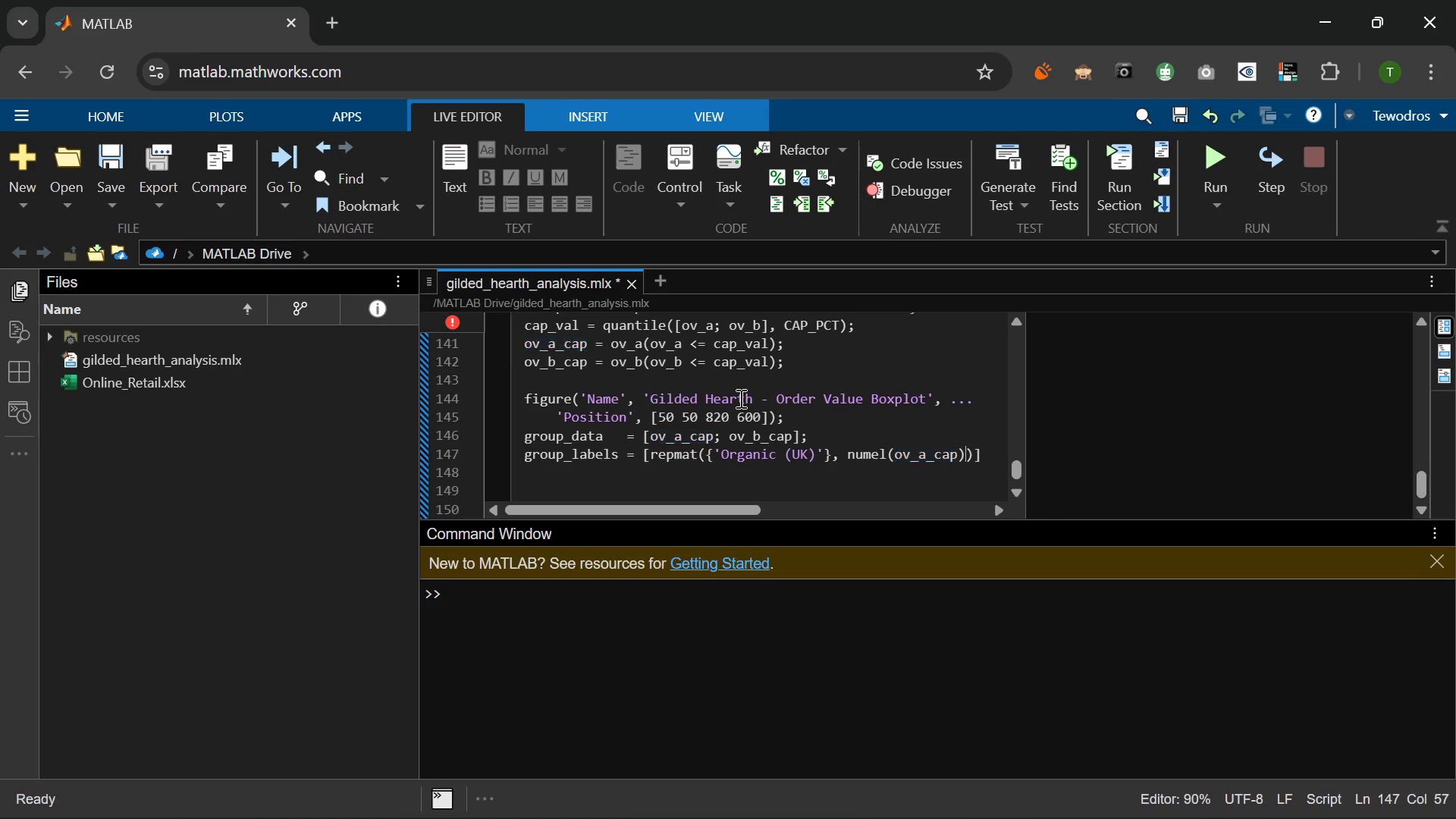 
type(, nku)
key(Backspace)
key(Backspace)
type(umel)
 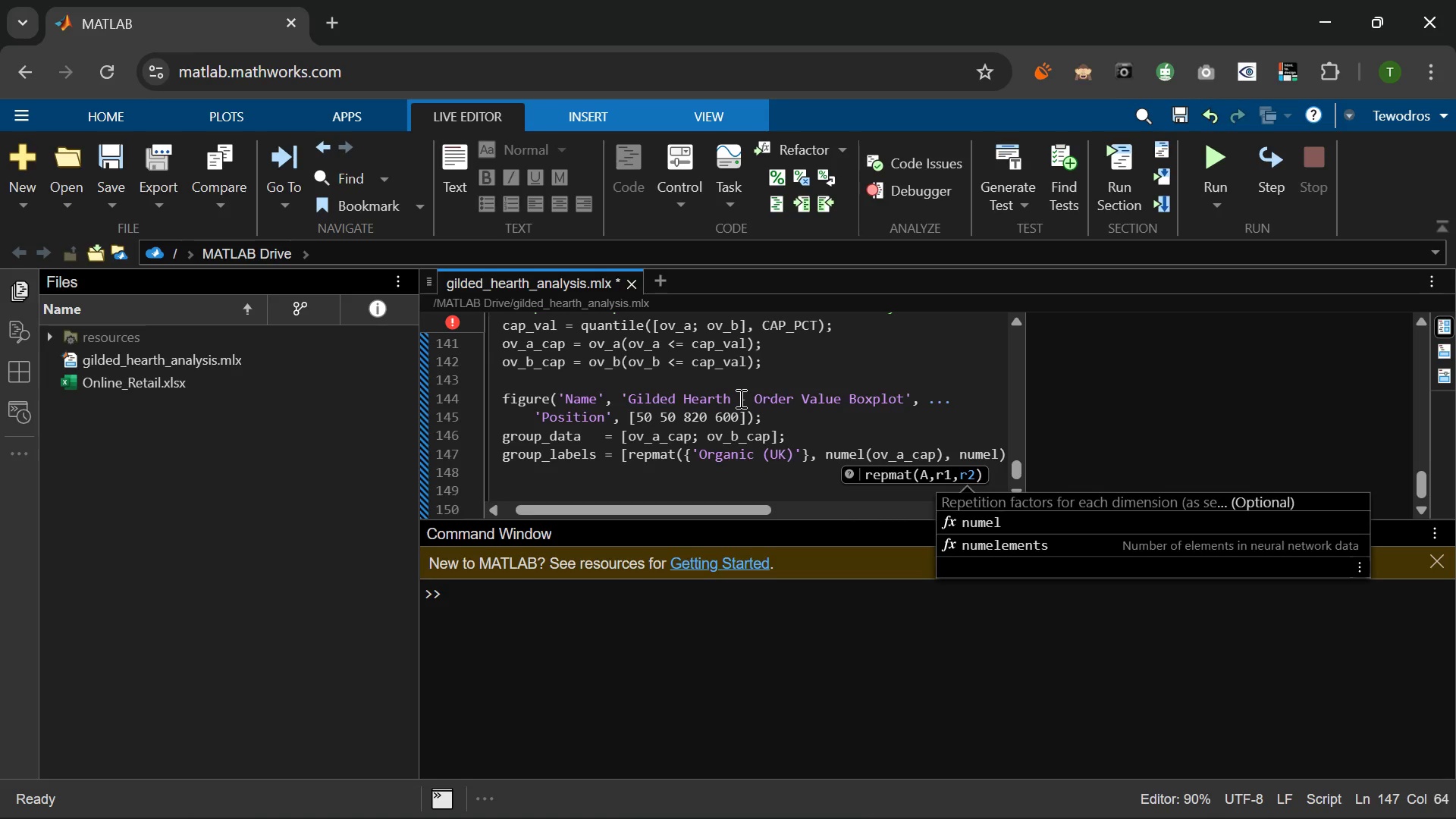 
key(Backspace)
 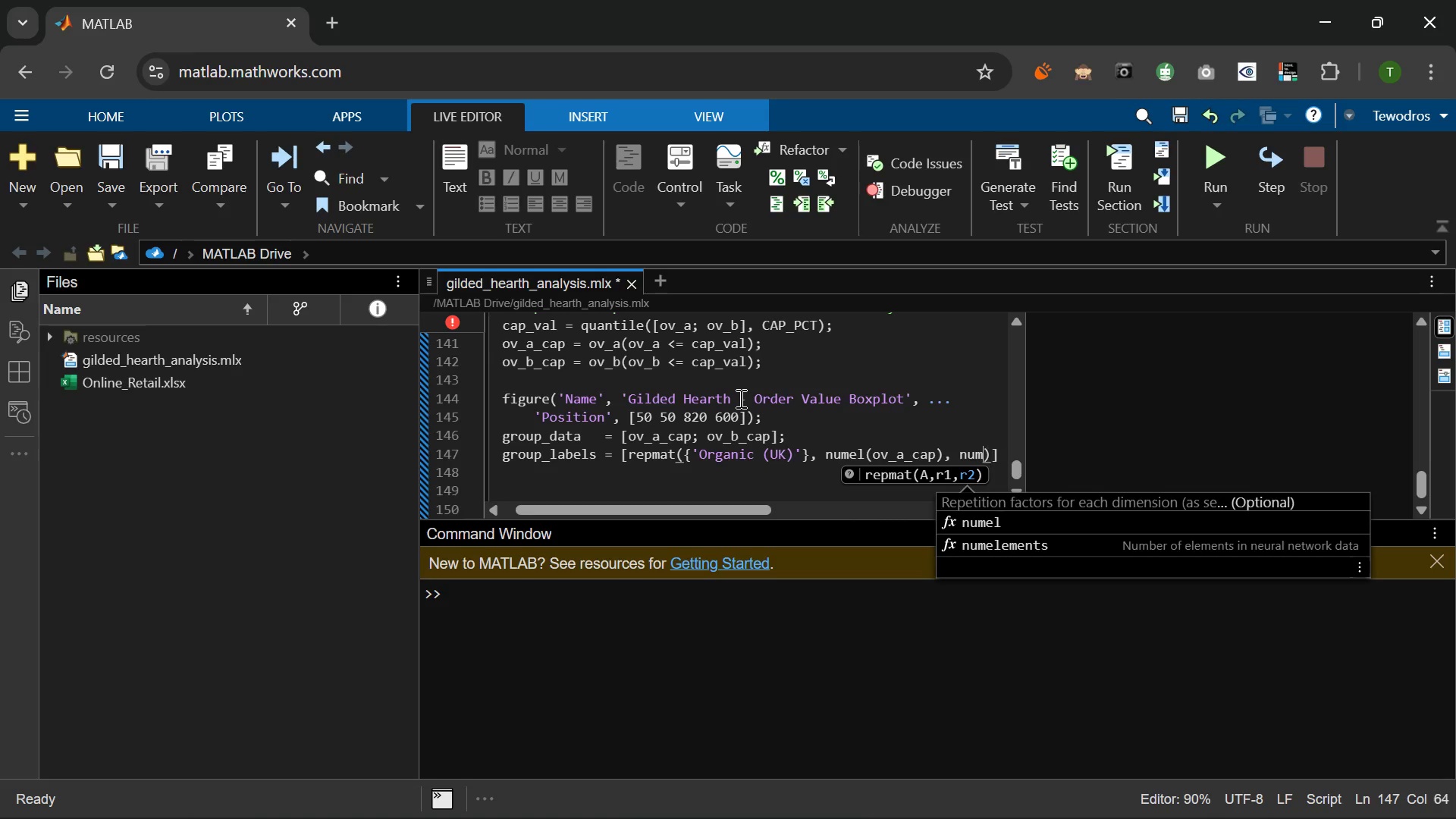 
key(Backspace)
 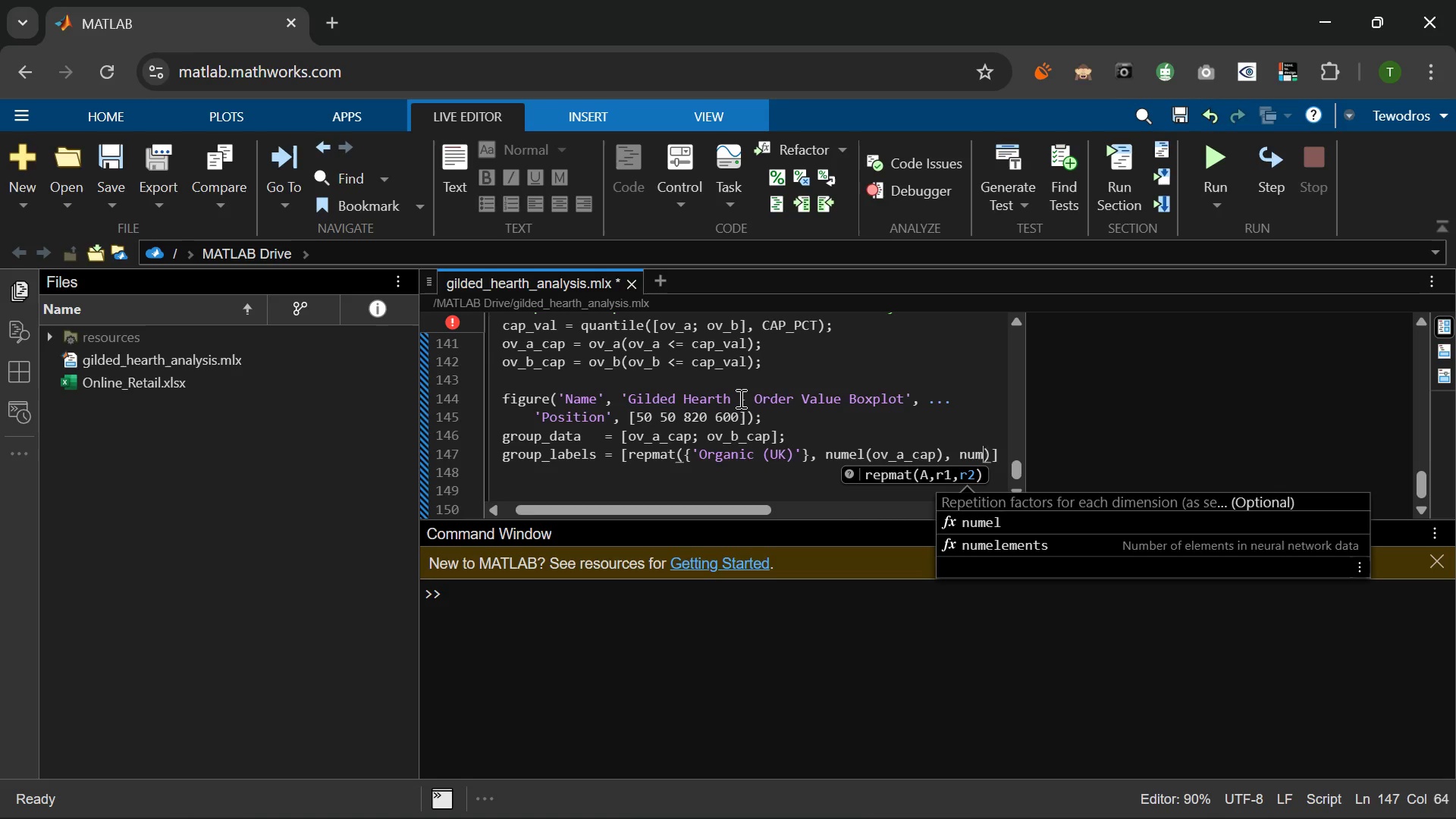 
key(Backspace)
 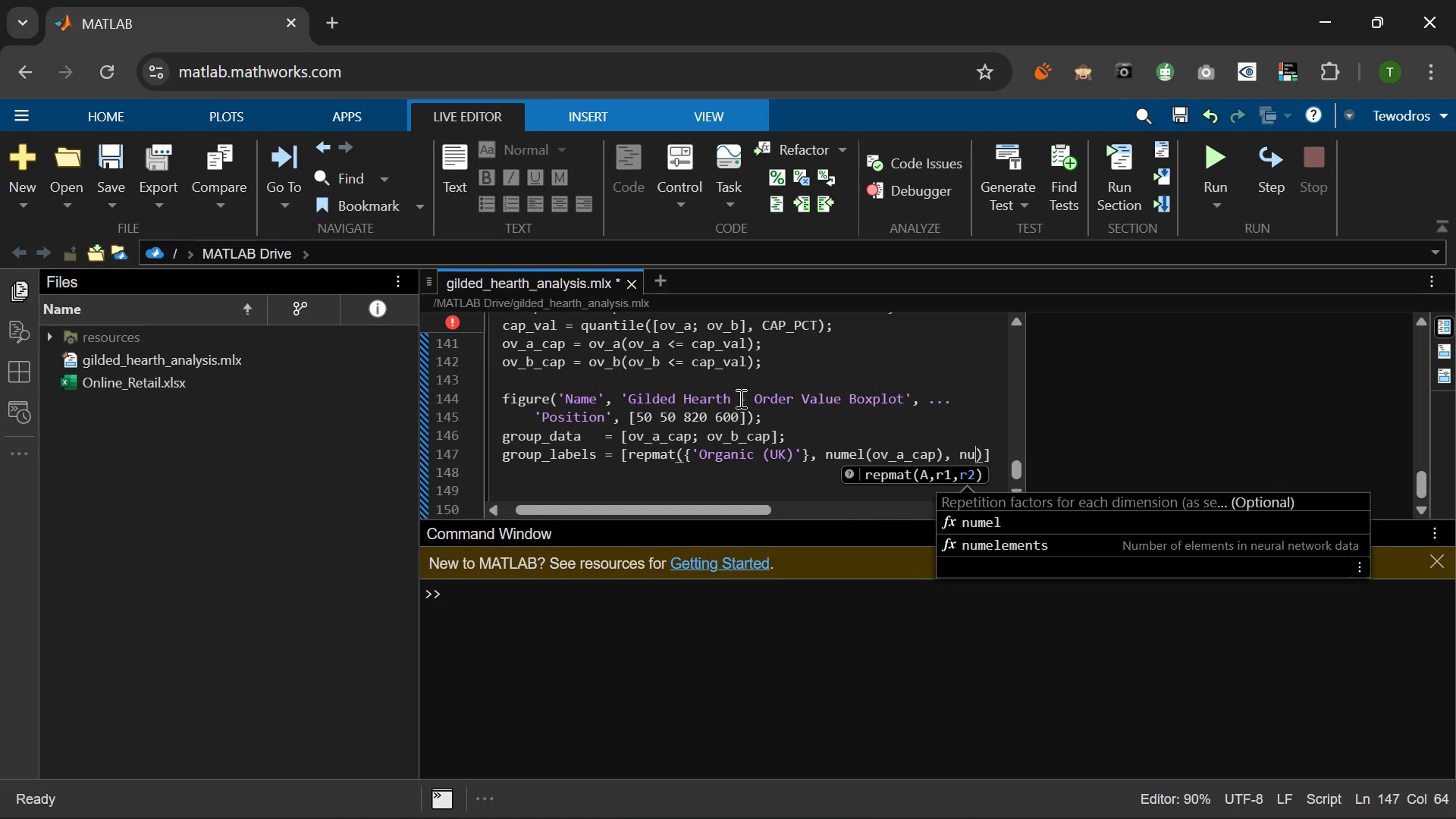 
key(Backspace)
 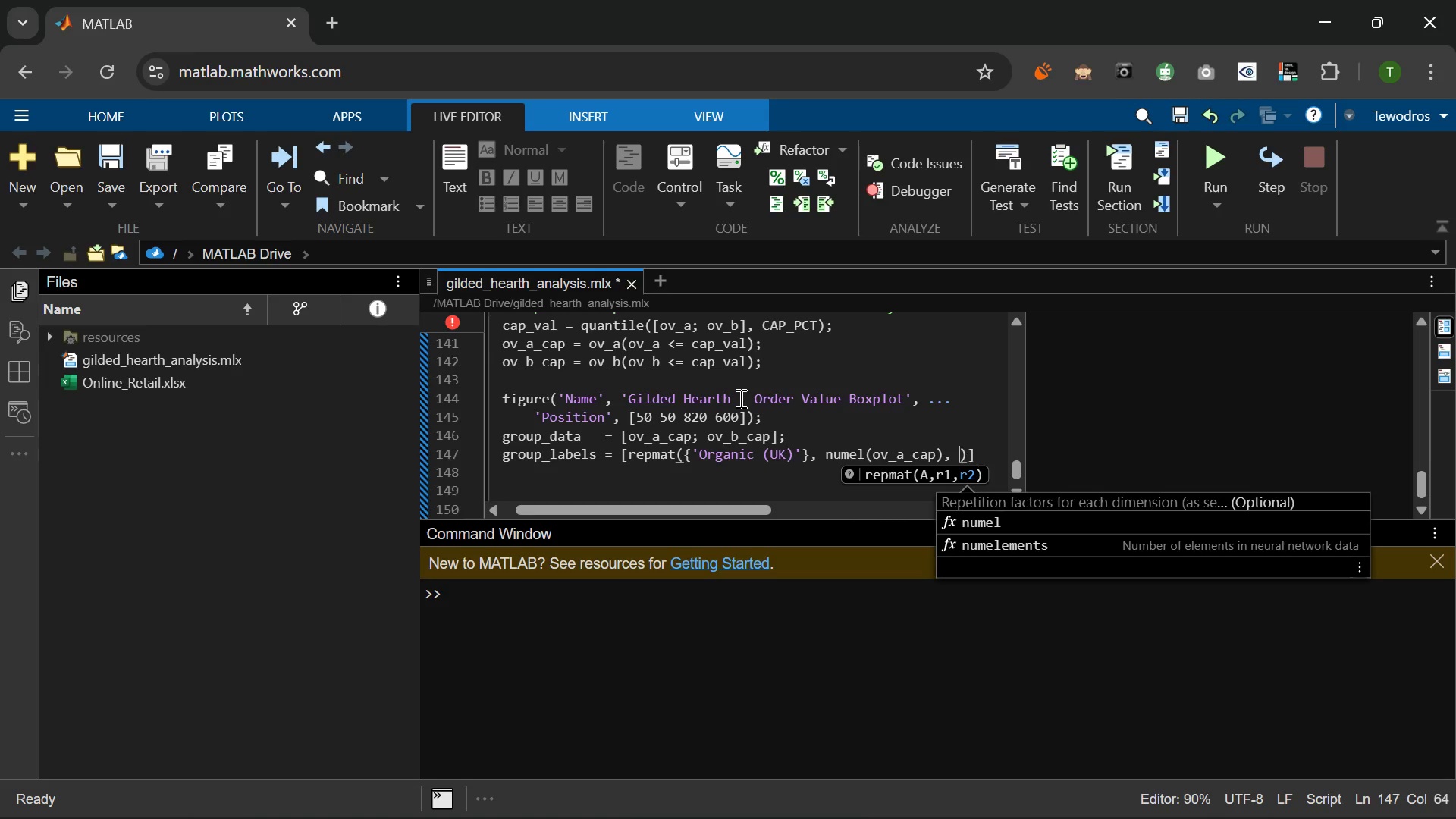 
key(Backspace)
 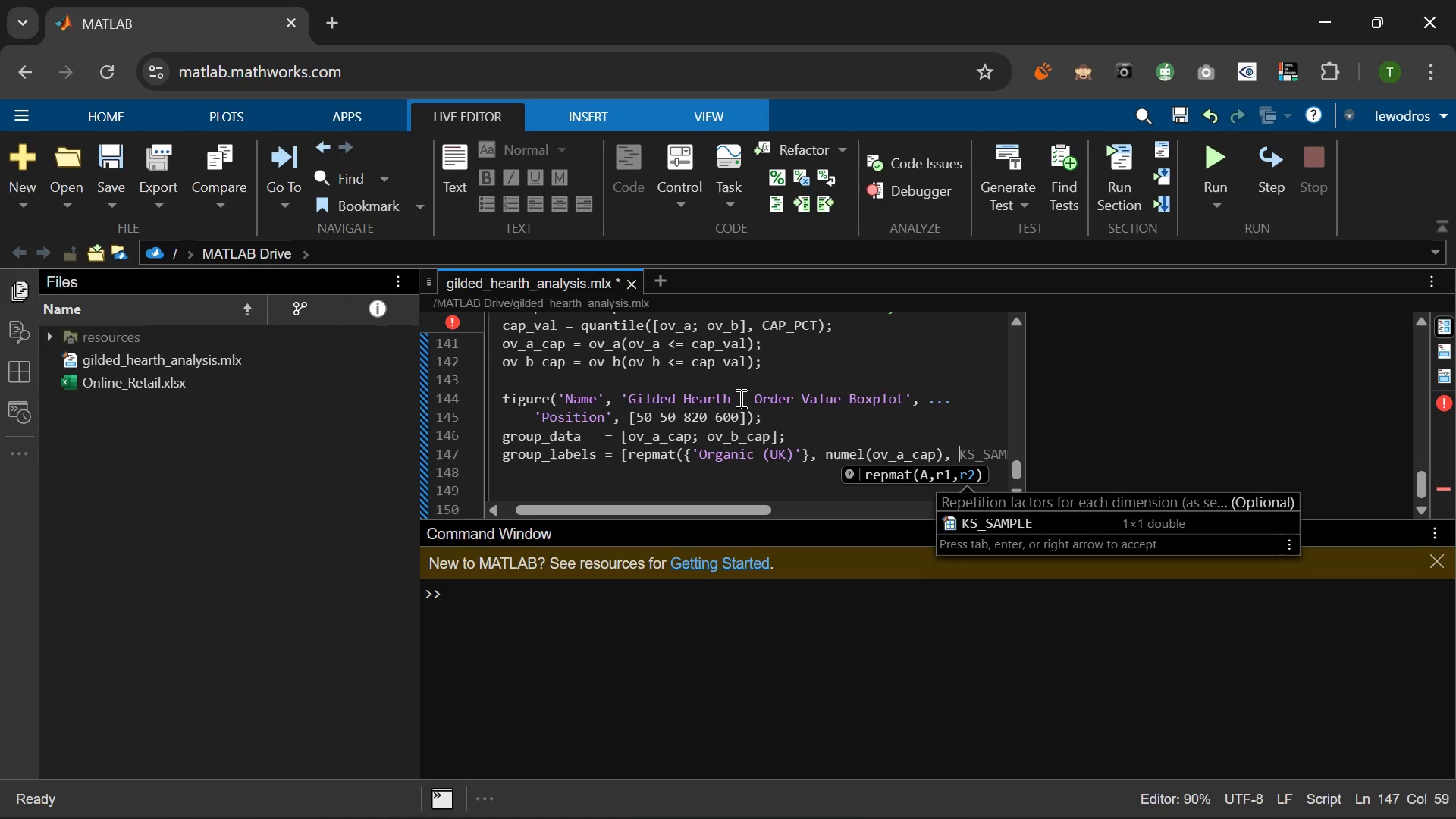 
key(1)
 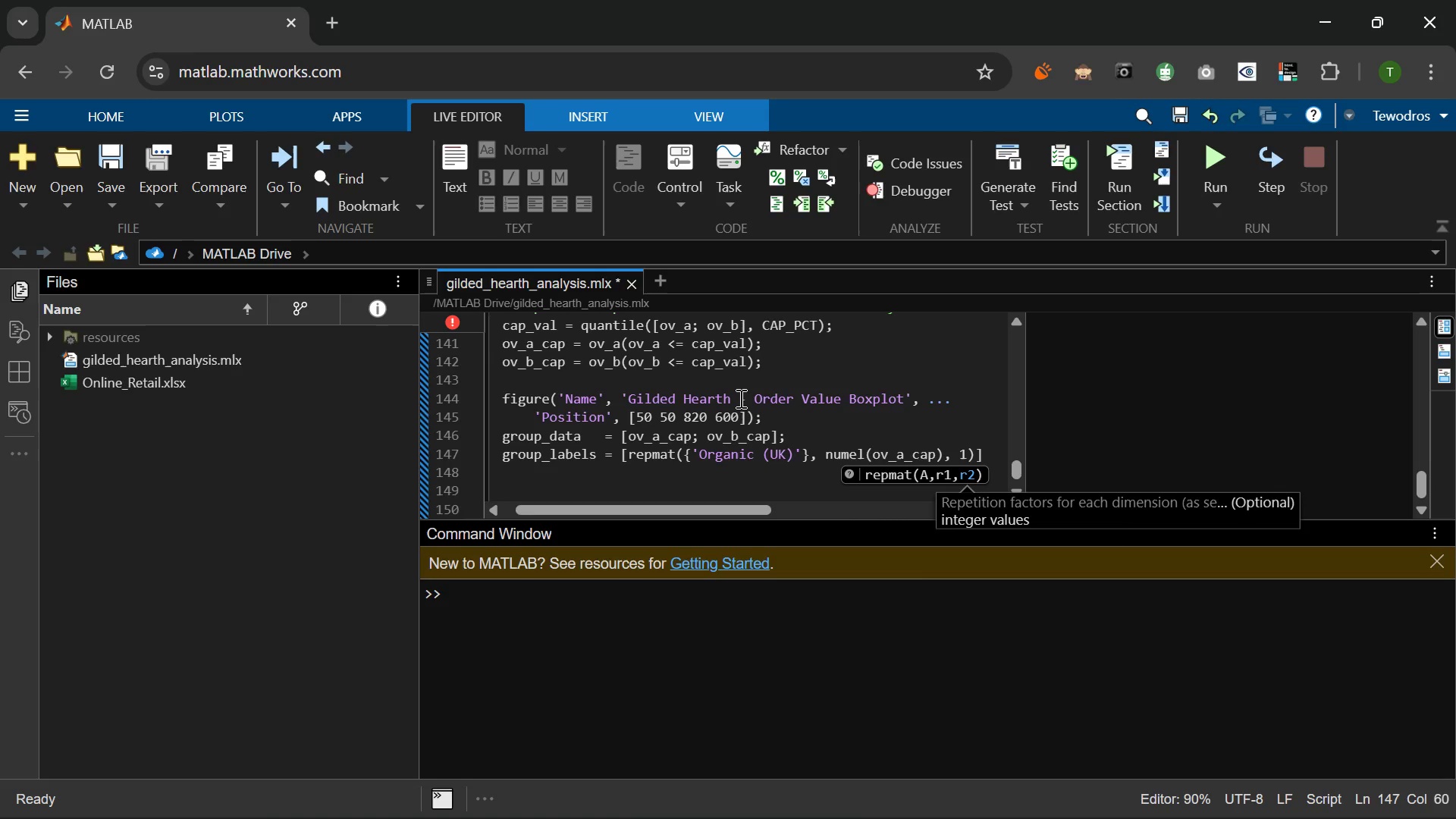 
hold_key(key=ArrowRight, duration=0.41)
 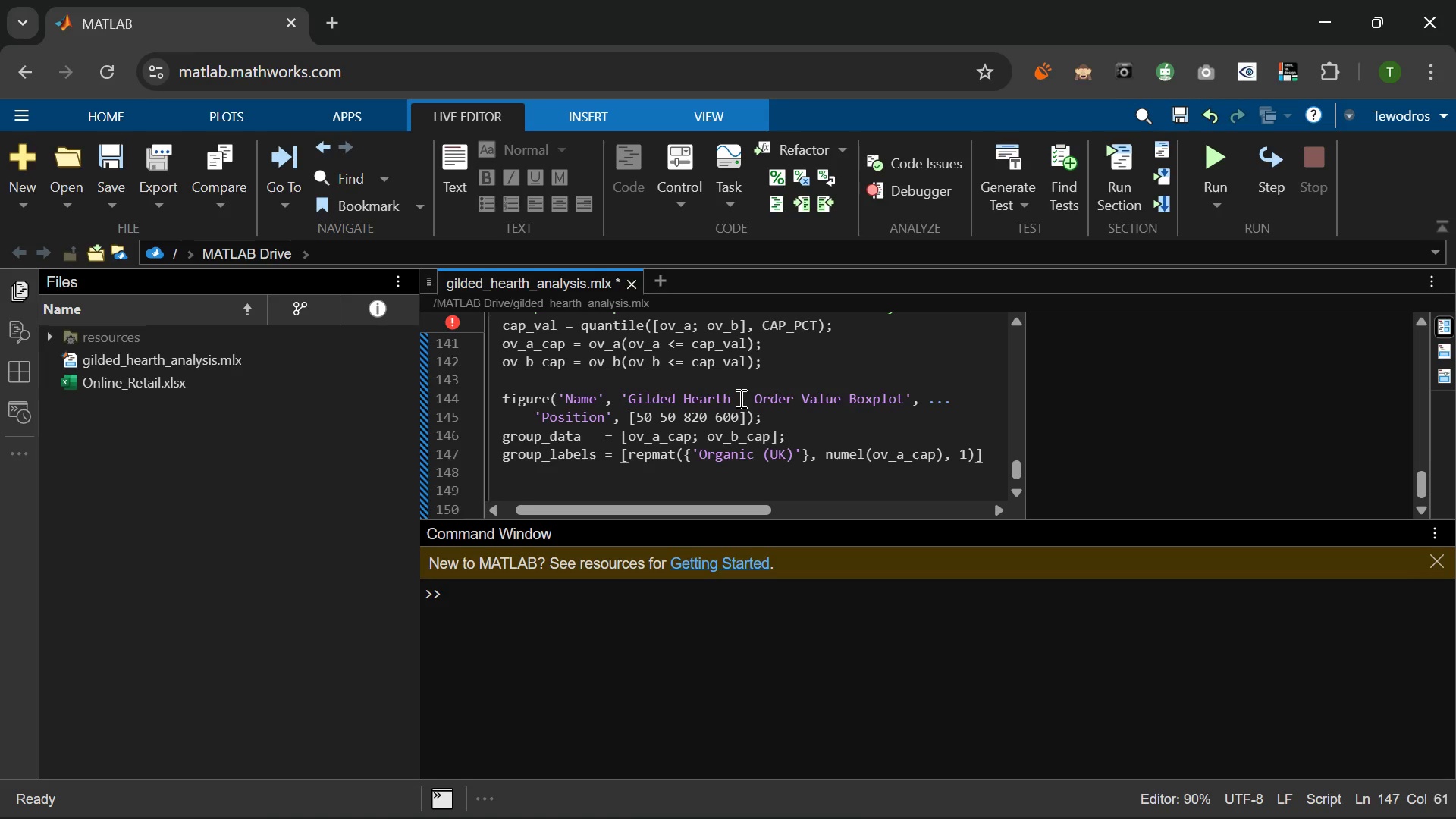 
key(ArrowRight)
 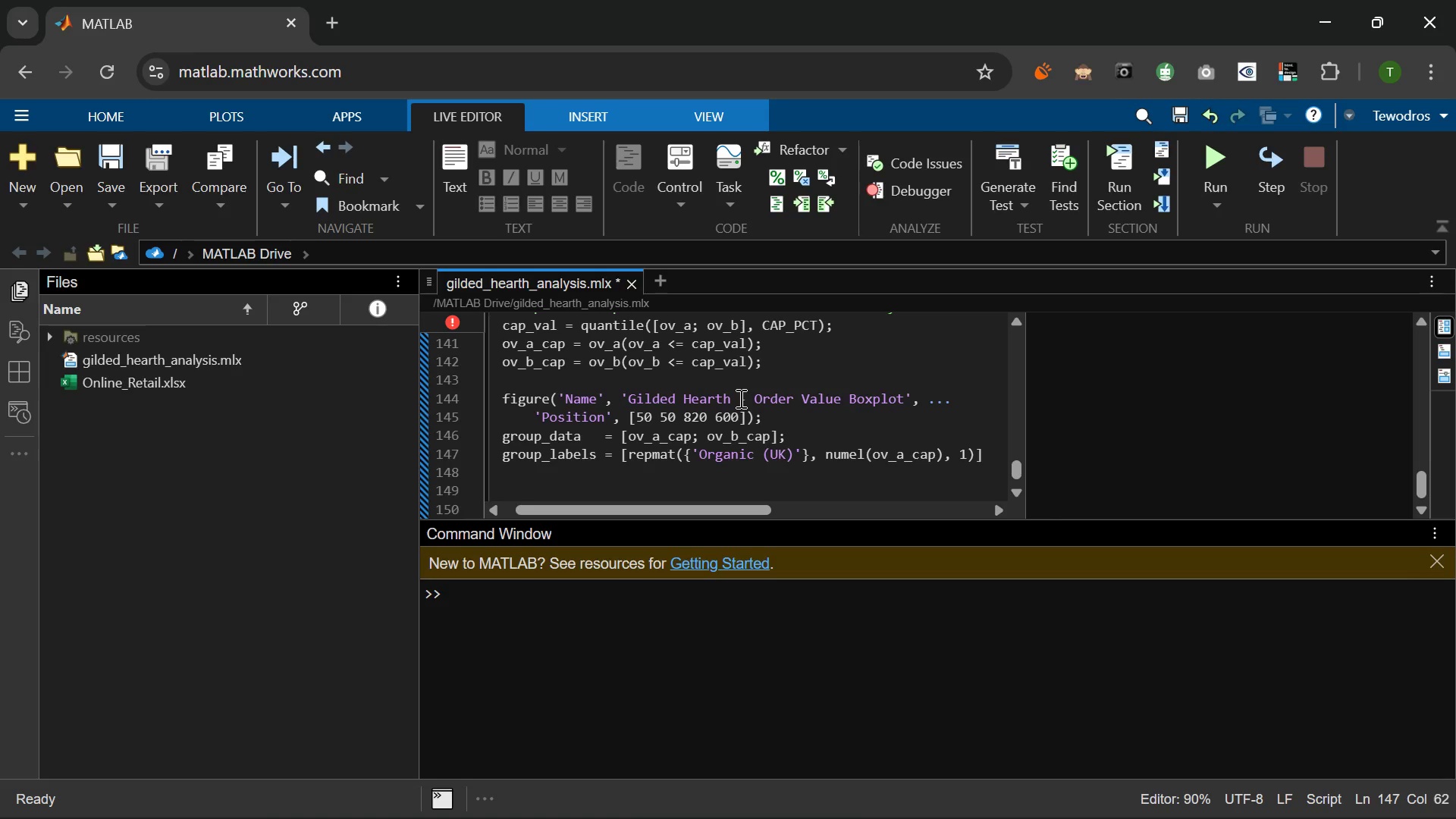 
key(Semicolon)
 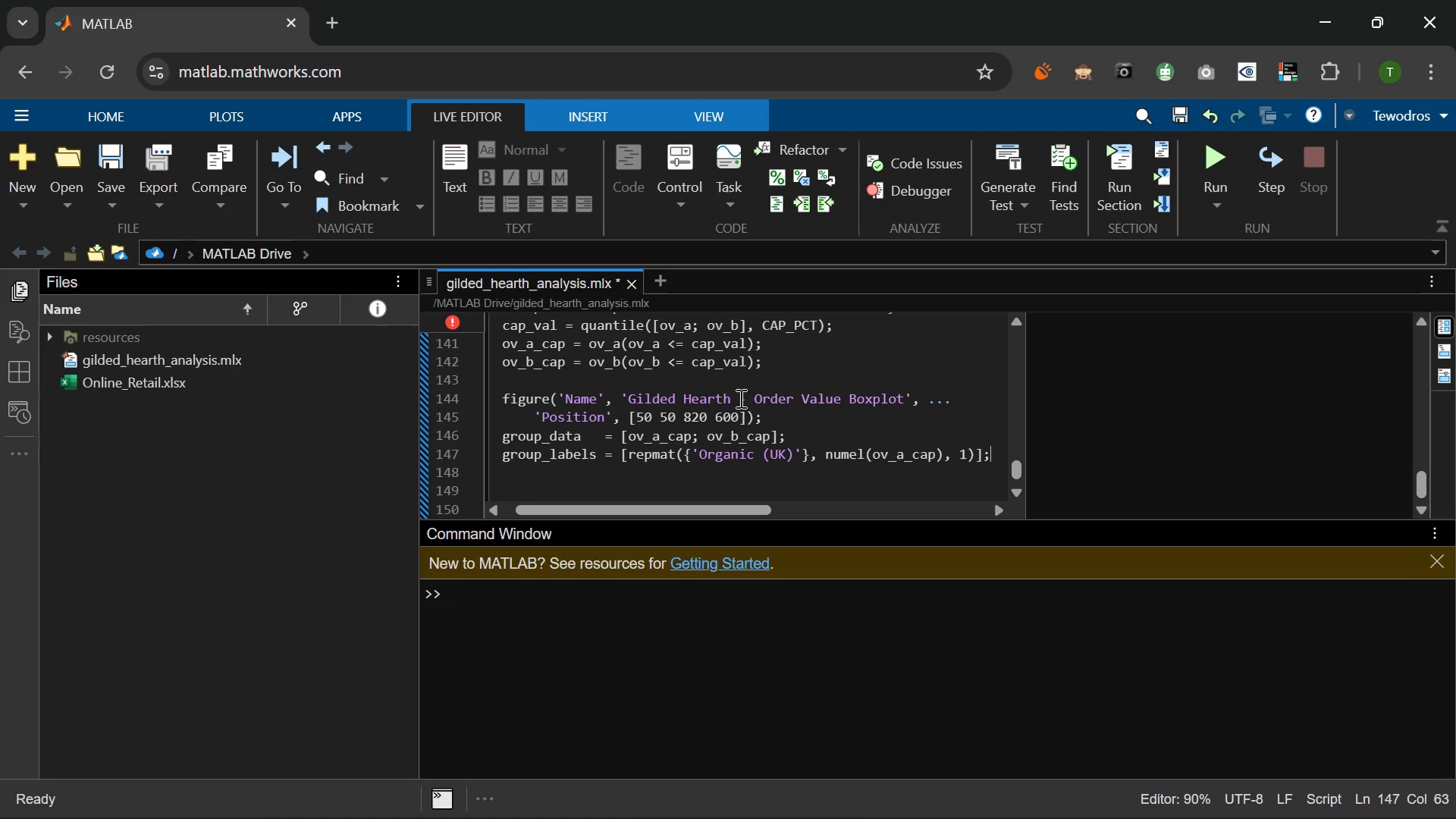 
key(Enter)
 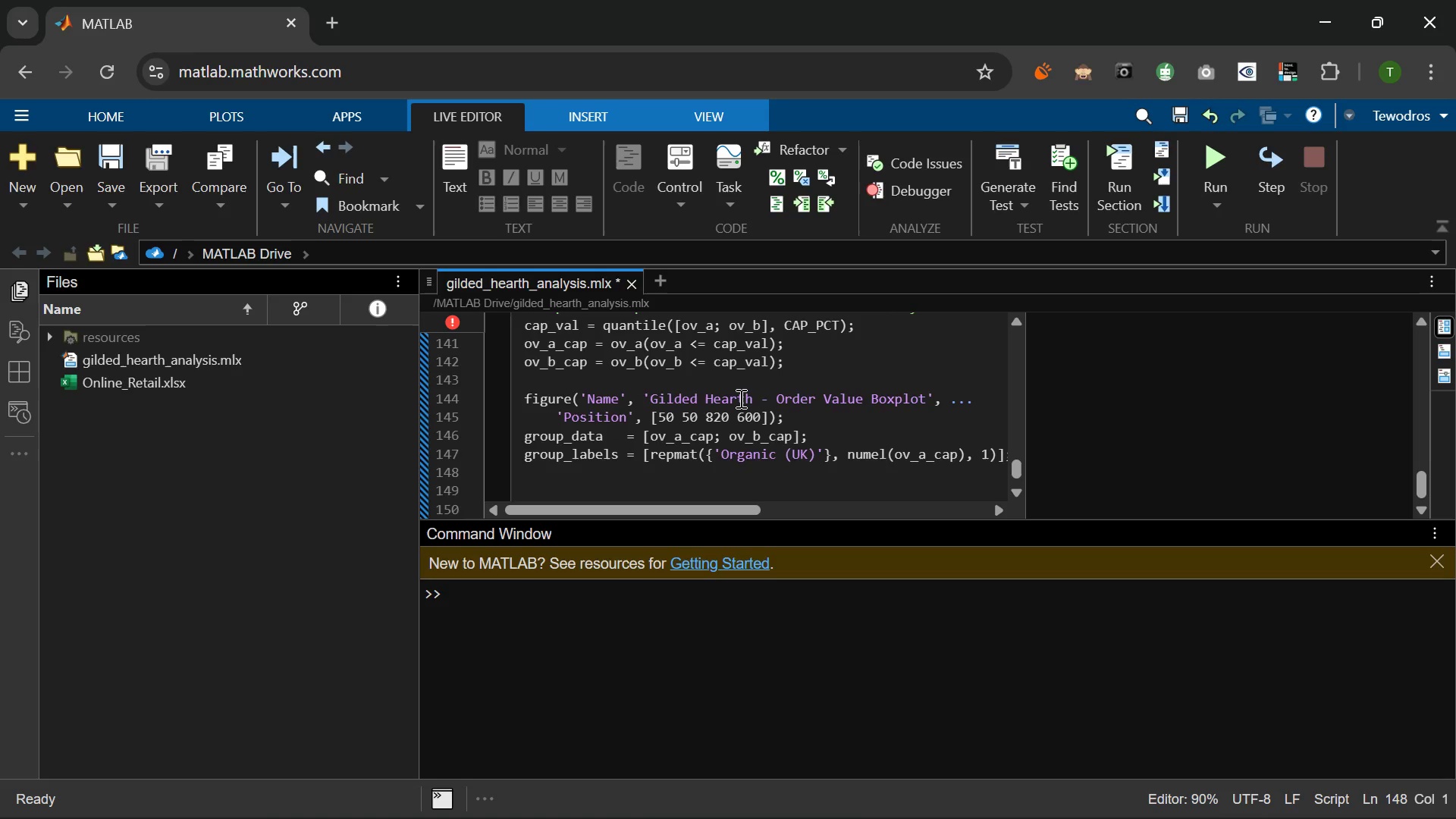 
type(re)
key(Backspace)
key(Backspace)
 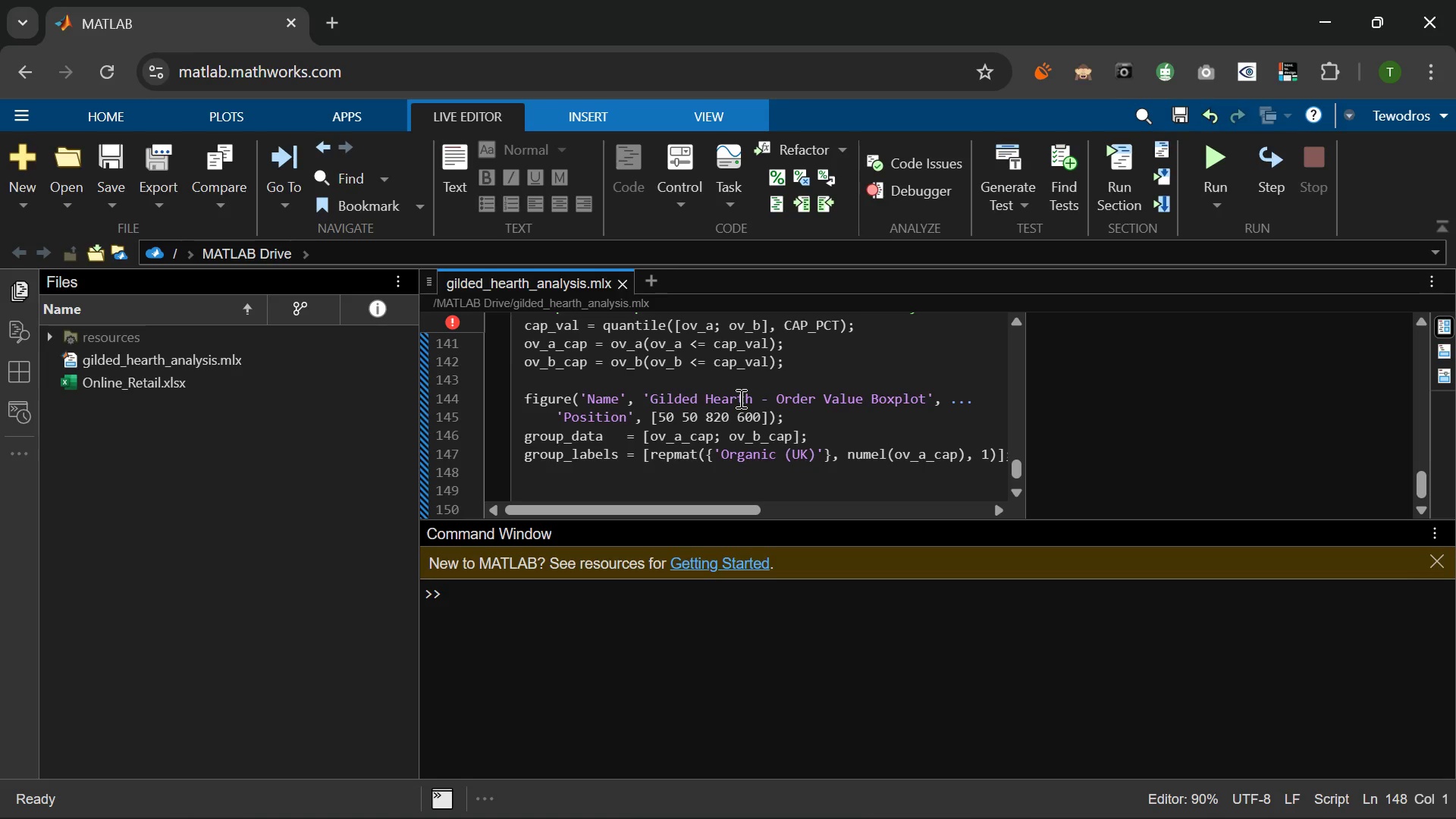 
wait(28.77)
 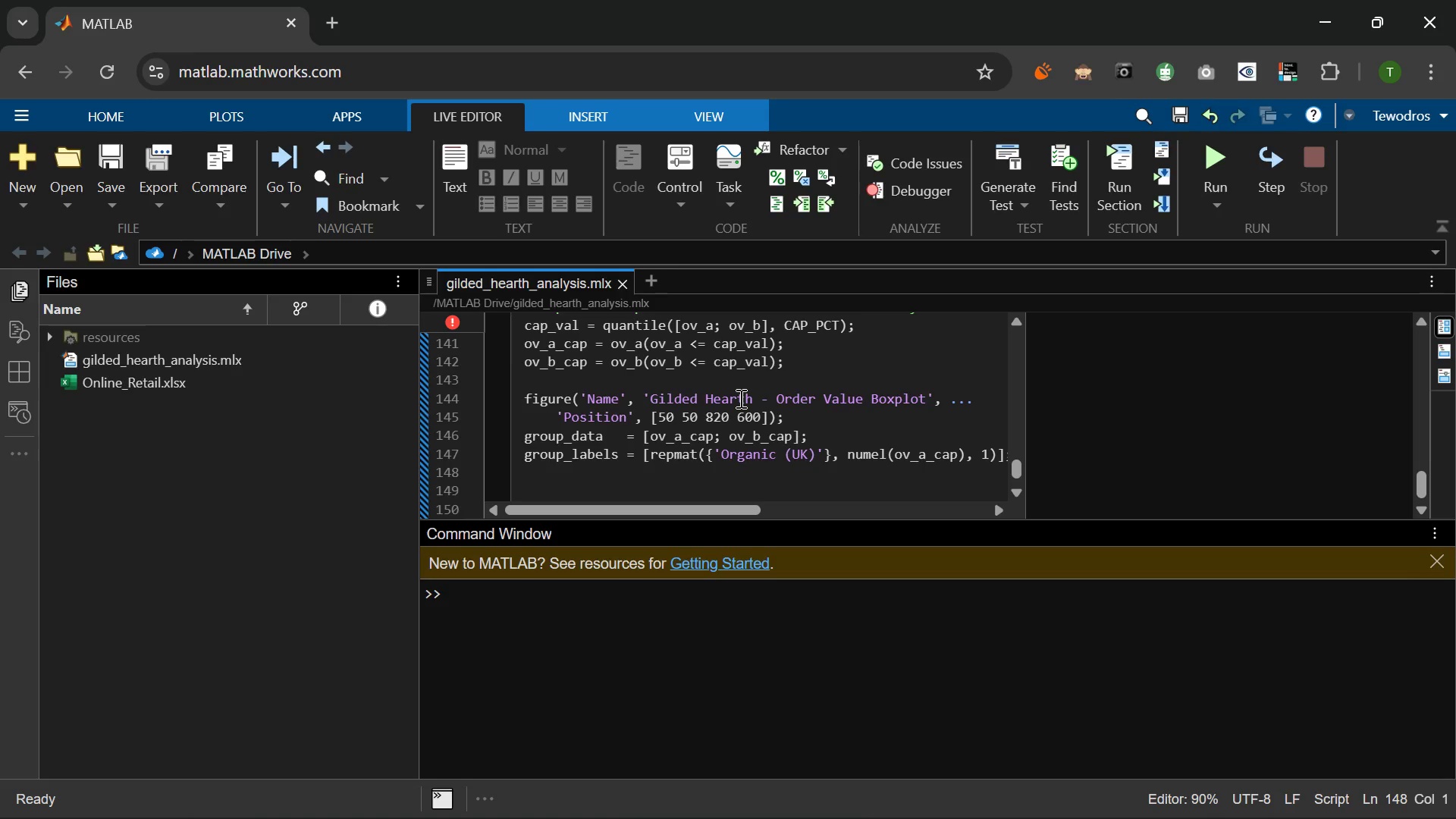 
hold_key(key=K, duration=1.52)
 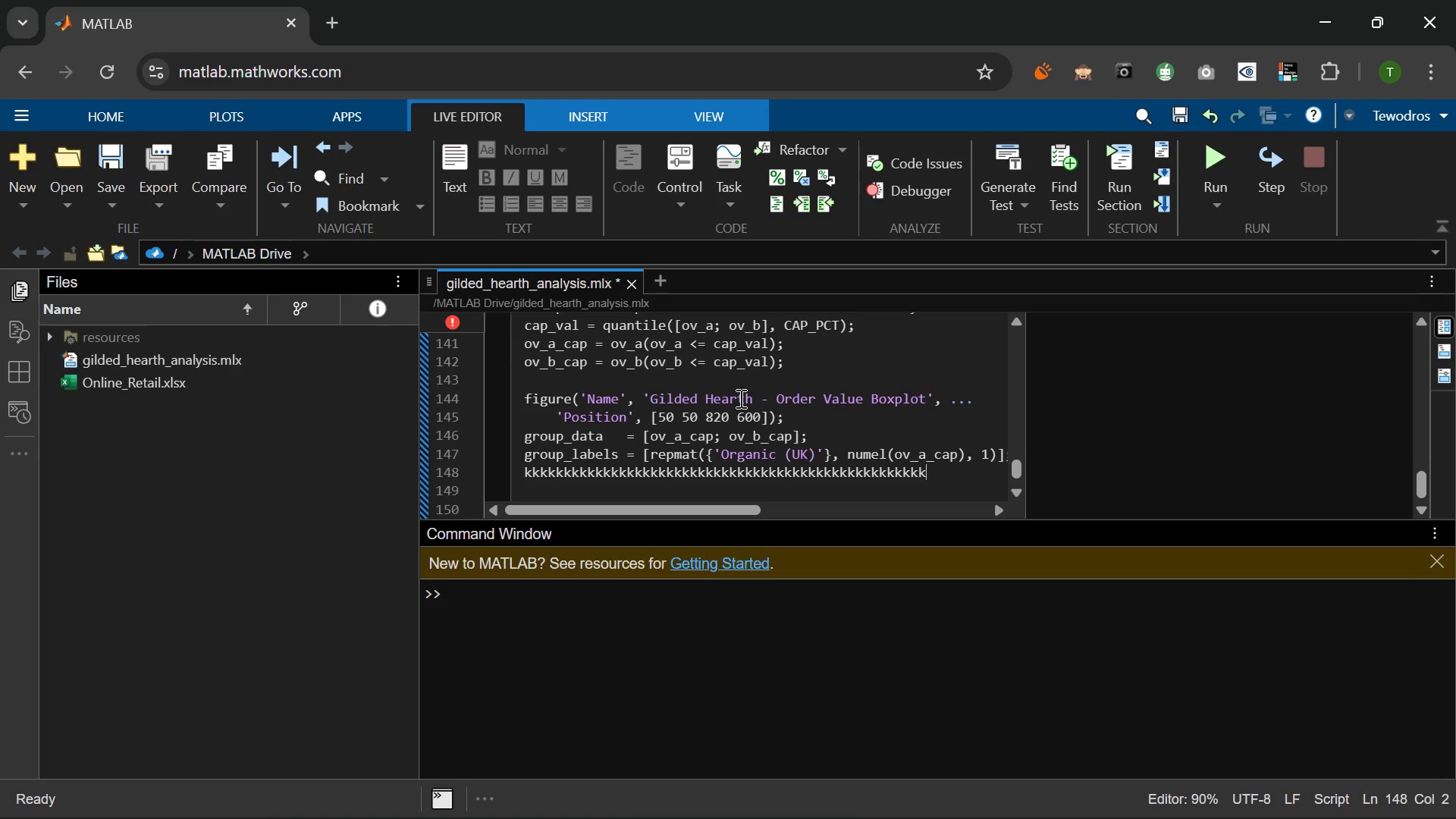 
hold_key(key=K, duration=1.5)
 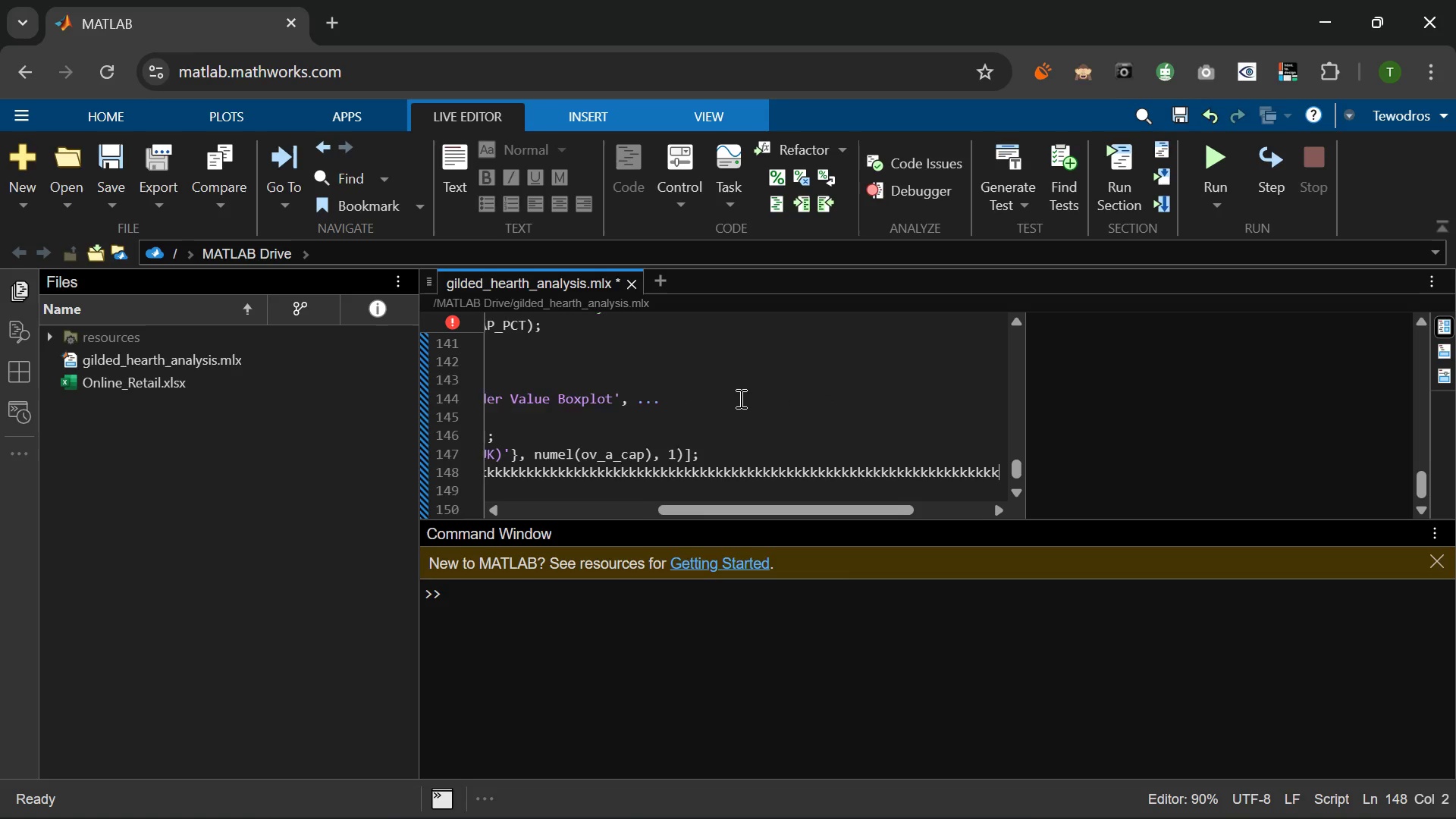 
hold_key(key=K, duration=1.5)
 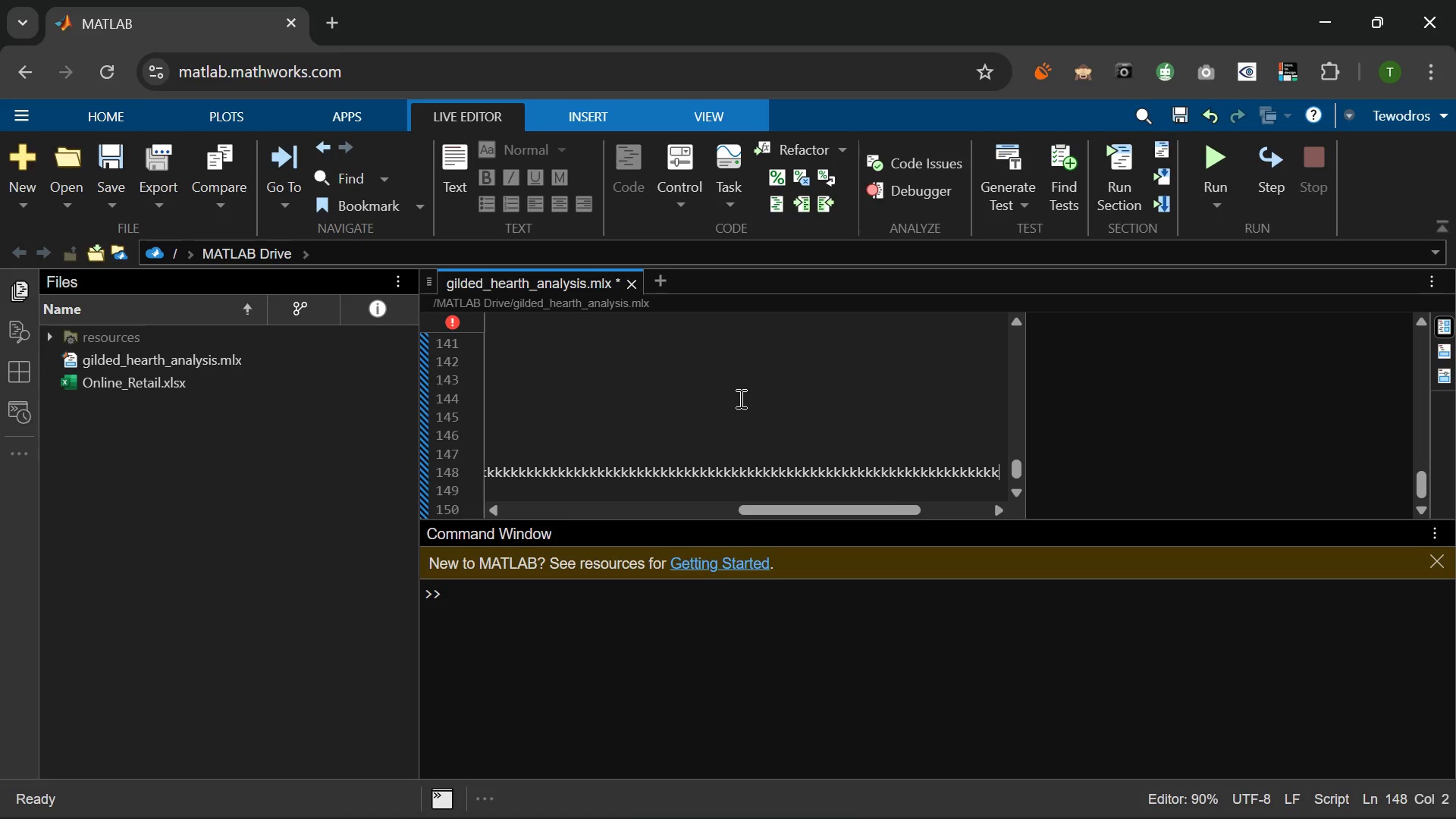 
hold_key(key=K, duration=0.64)
 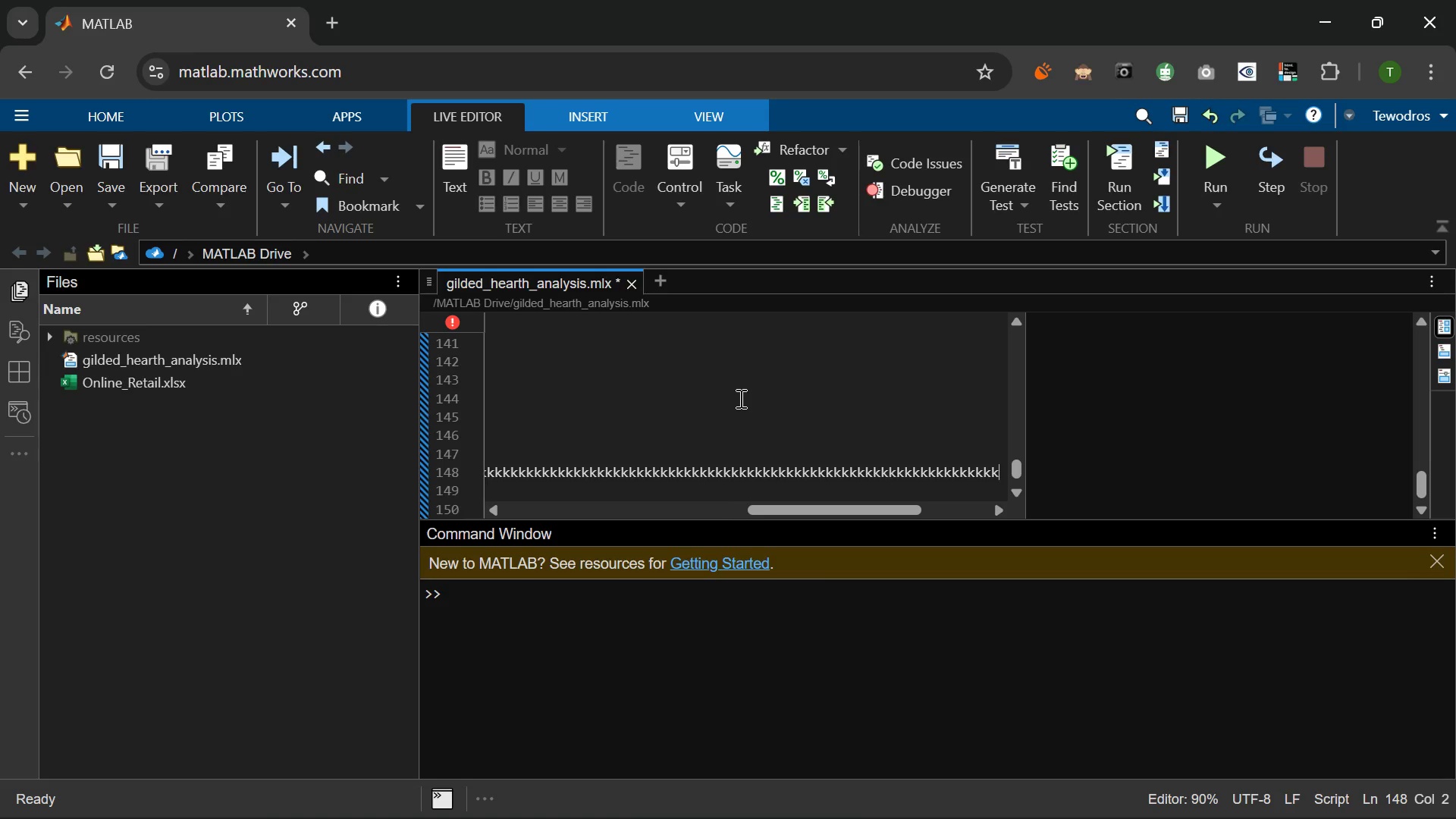 
key(K)
 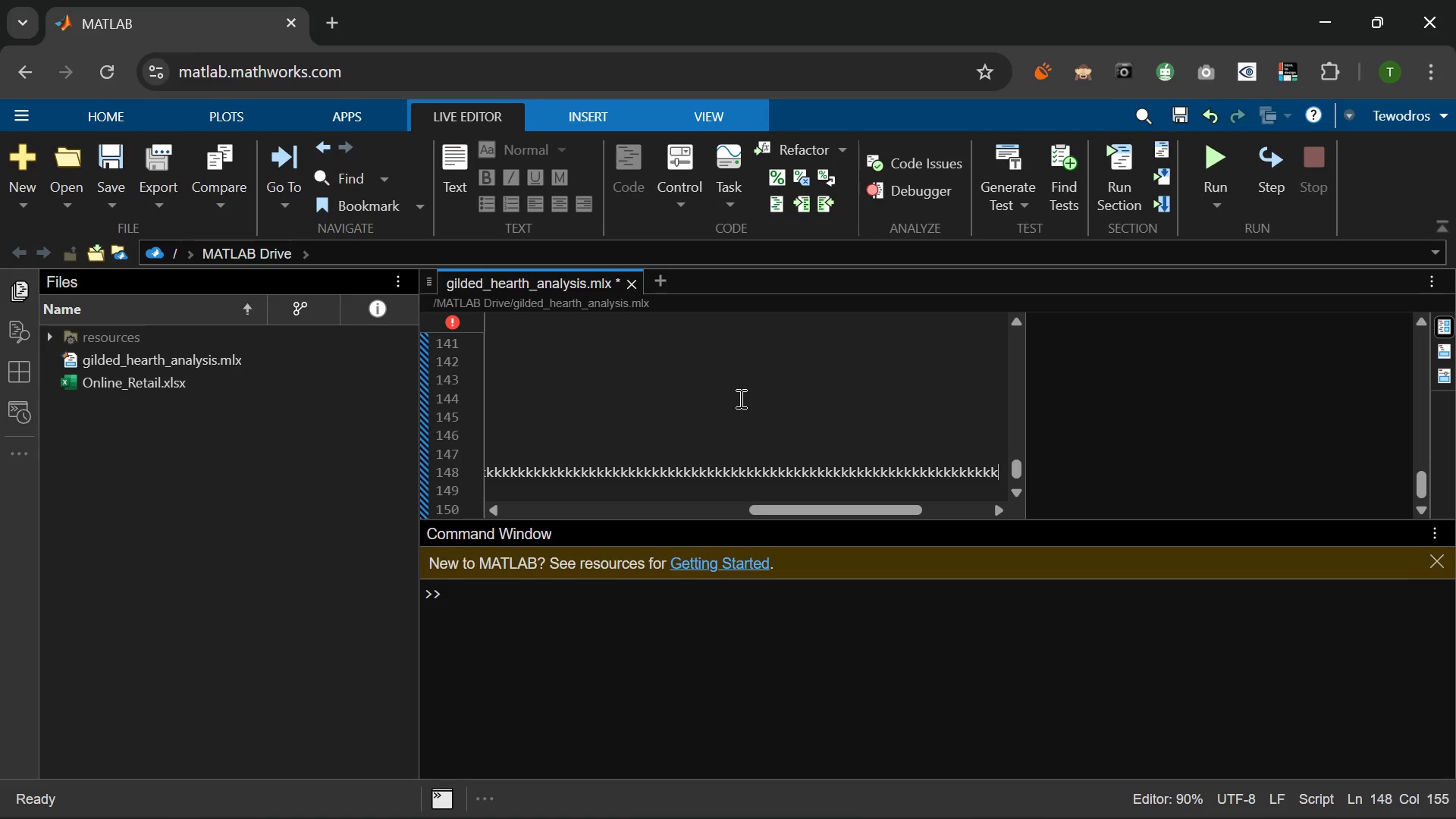 
key(Control+Z)
 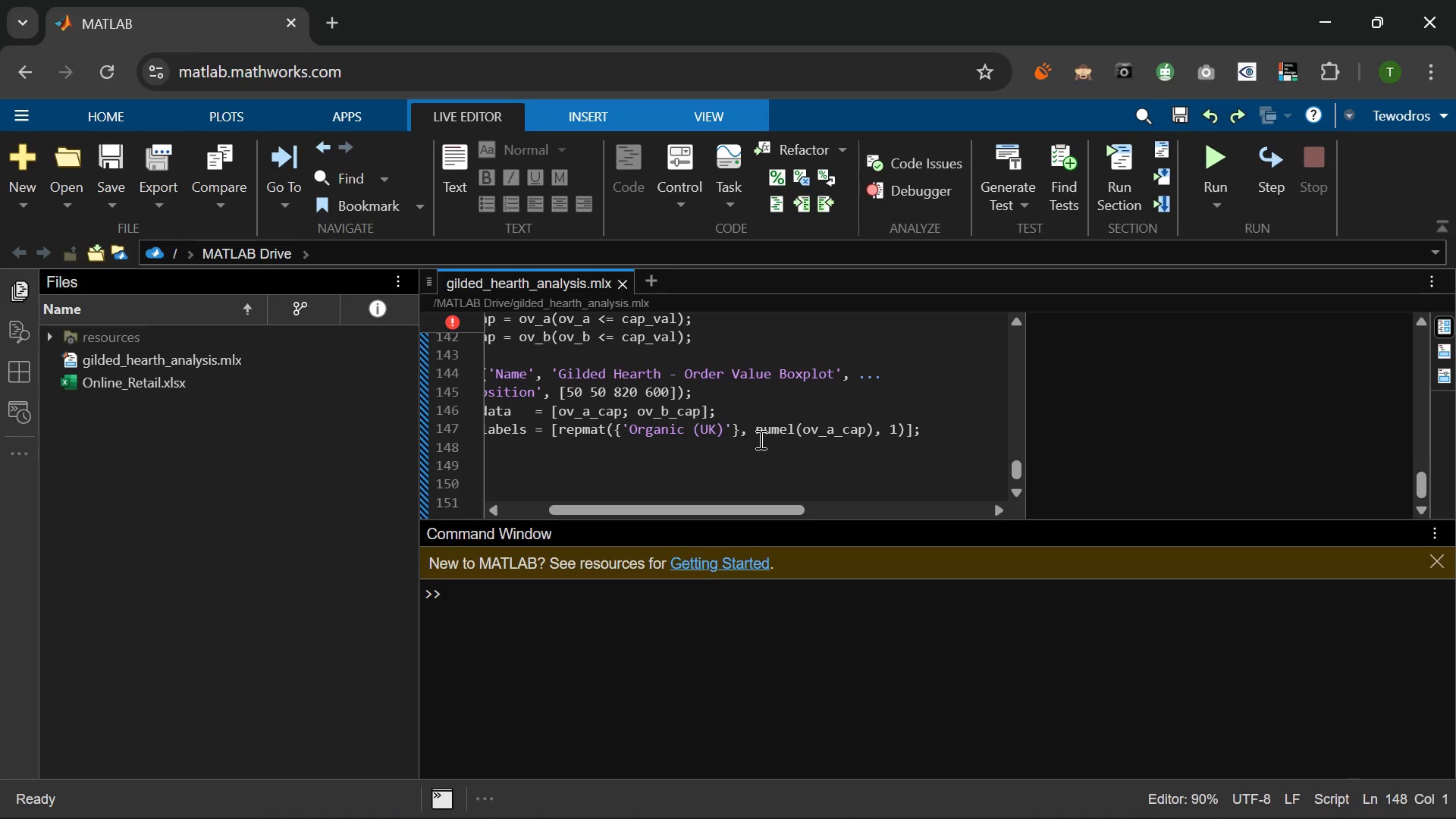 
wait(81.58)
 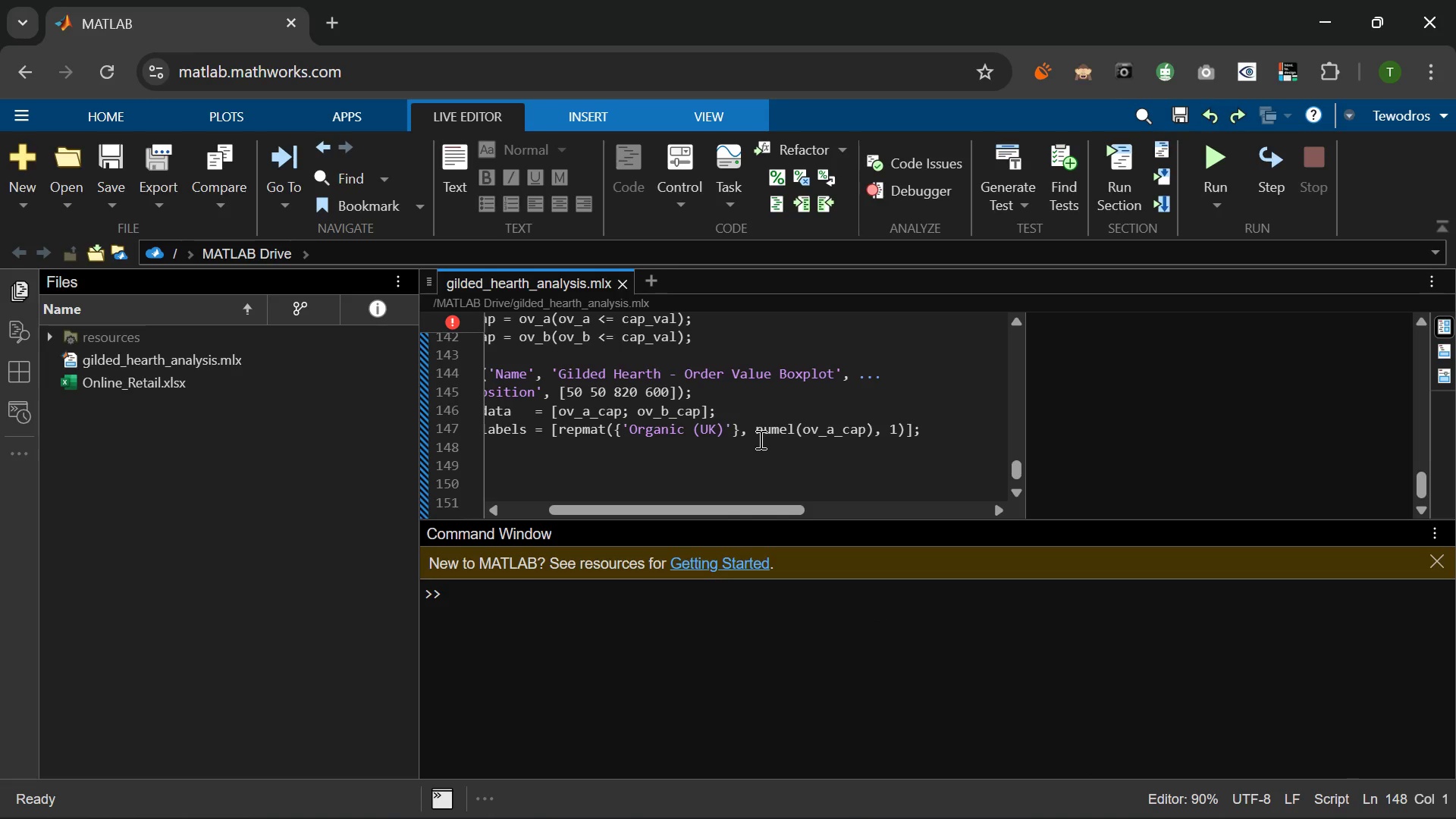 
left_click([912, 422])
 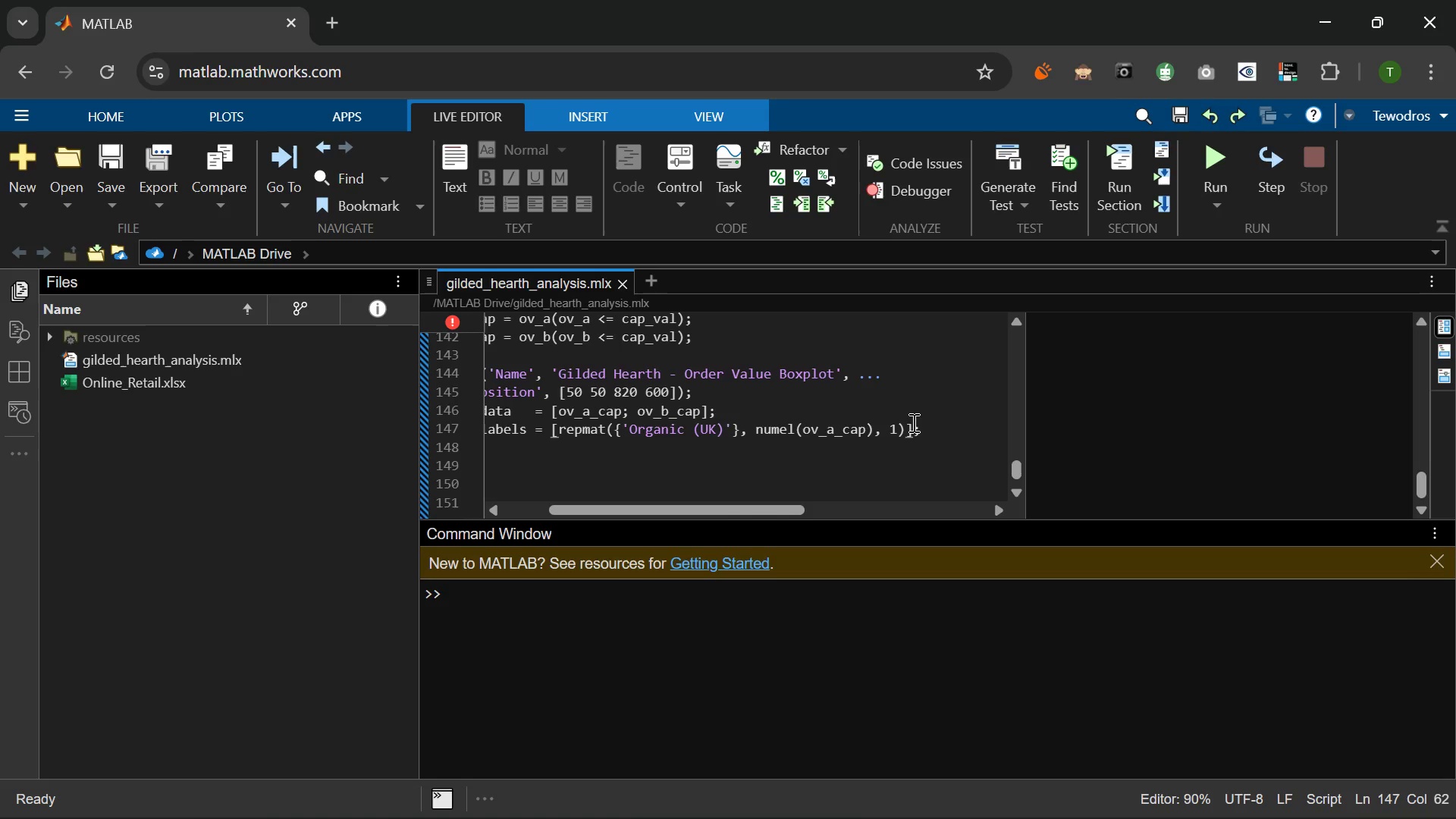 
key(Backspace)
 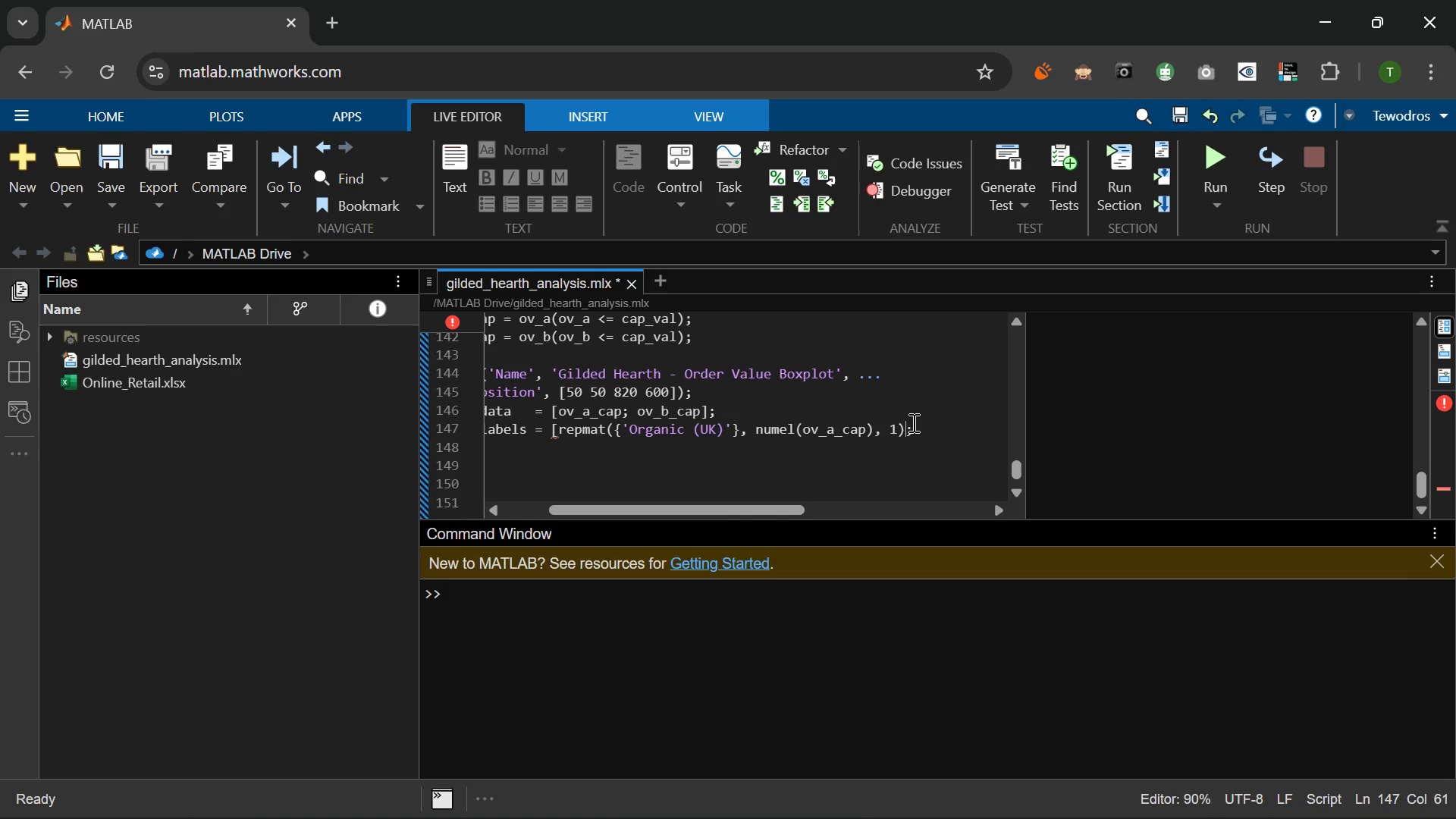 
wait(5.31)
 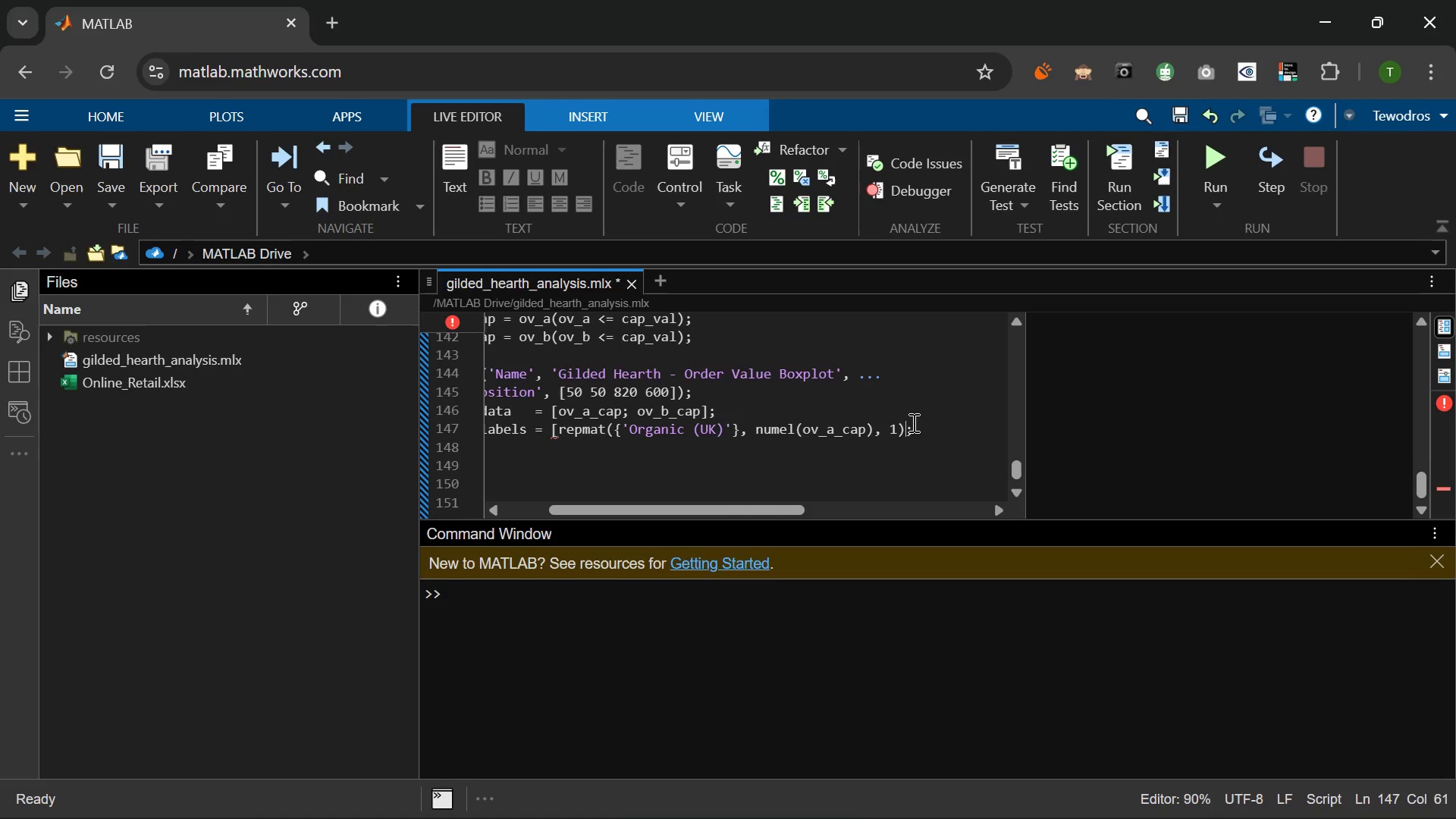 
key(Shift+BracketRight)
 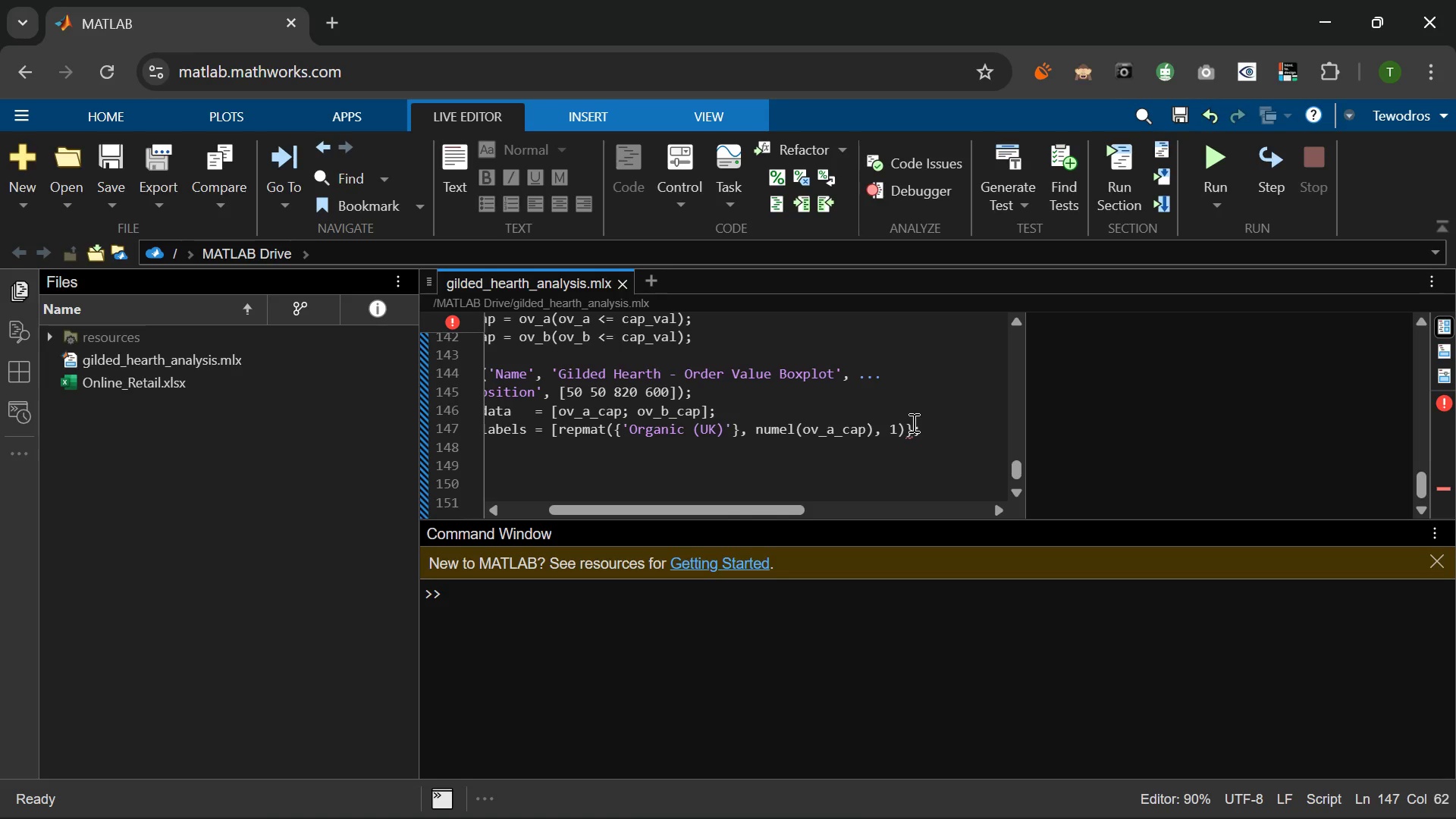 
wait(15.28)
 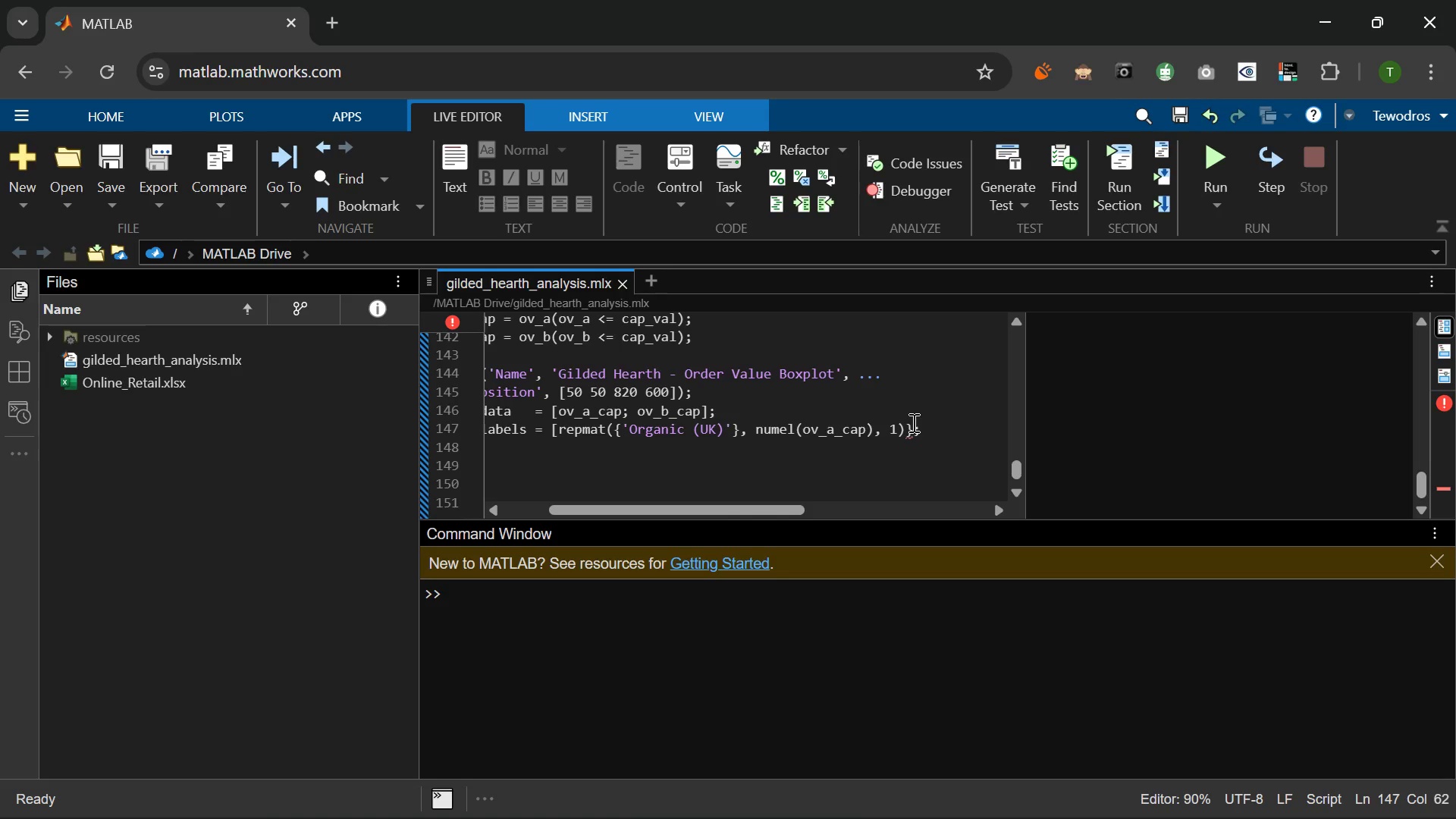 
key(Backspace)
 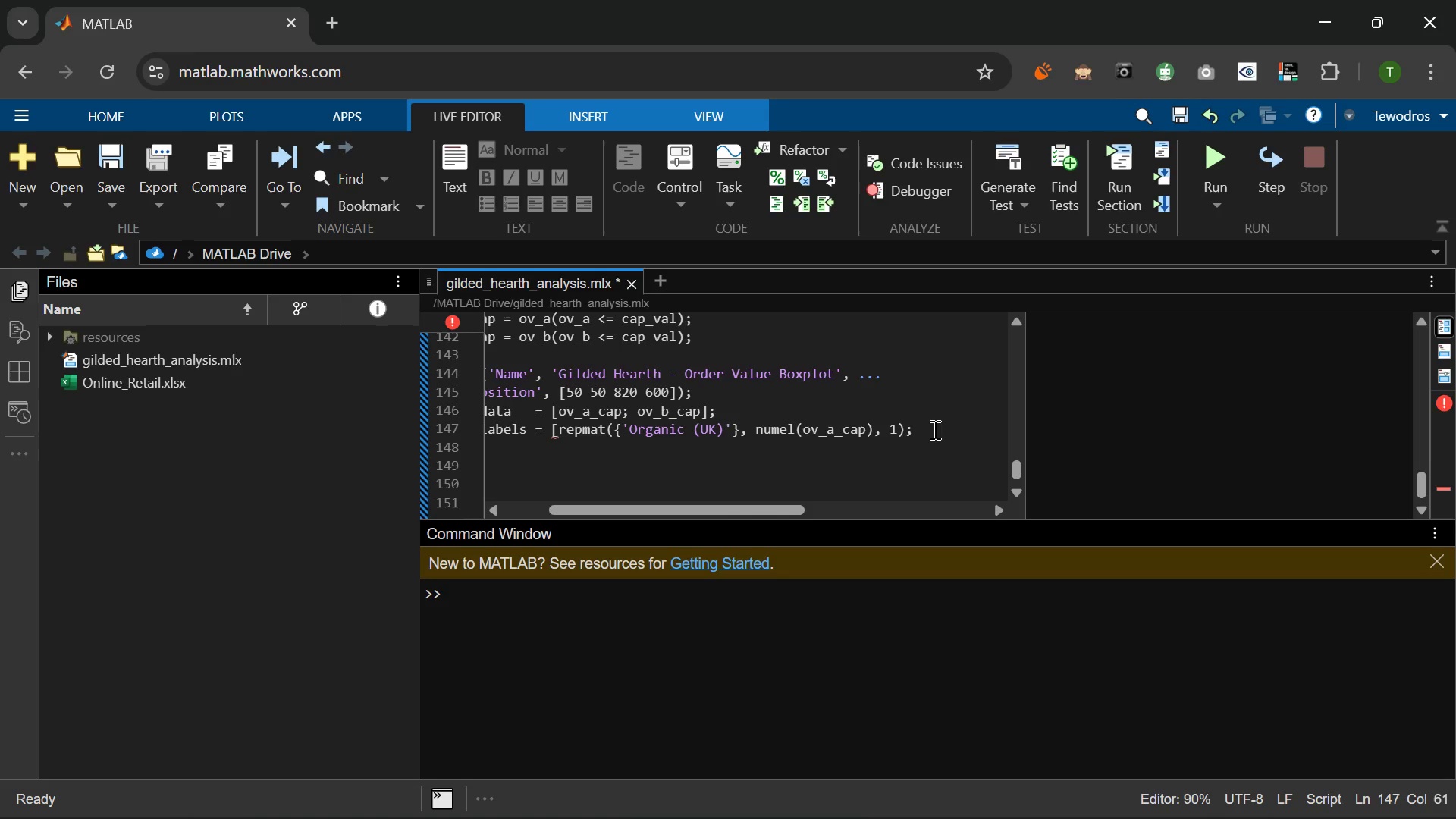 
key(BracketRight)
 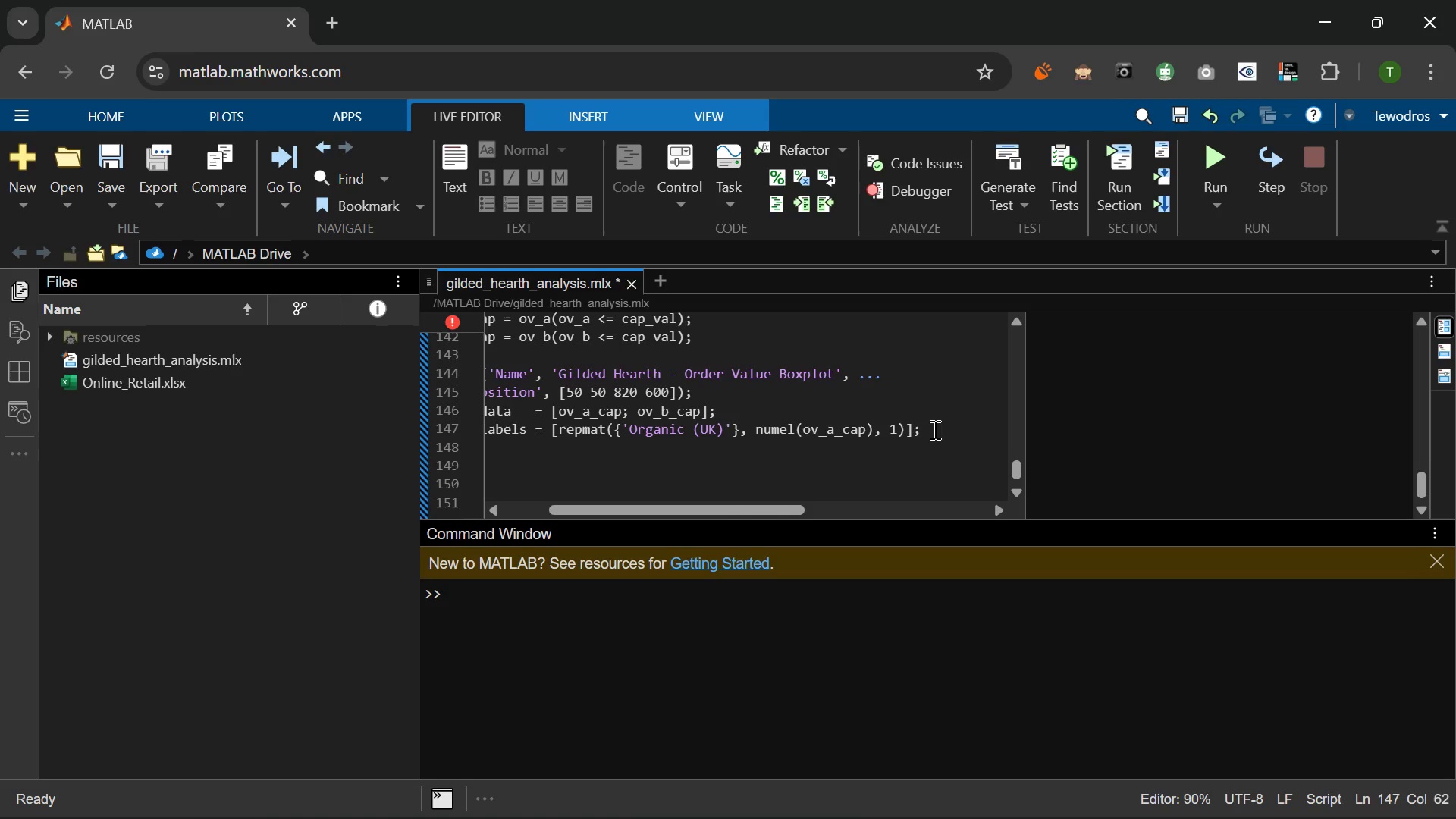 
wait(21.42)
 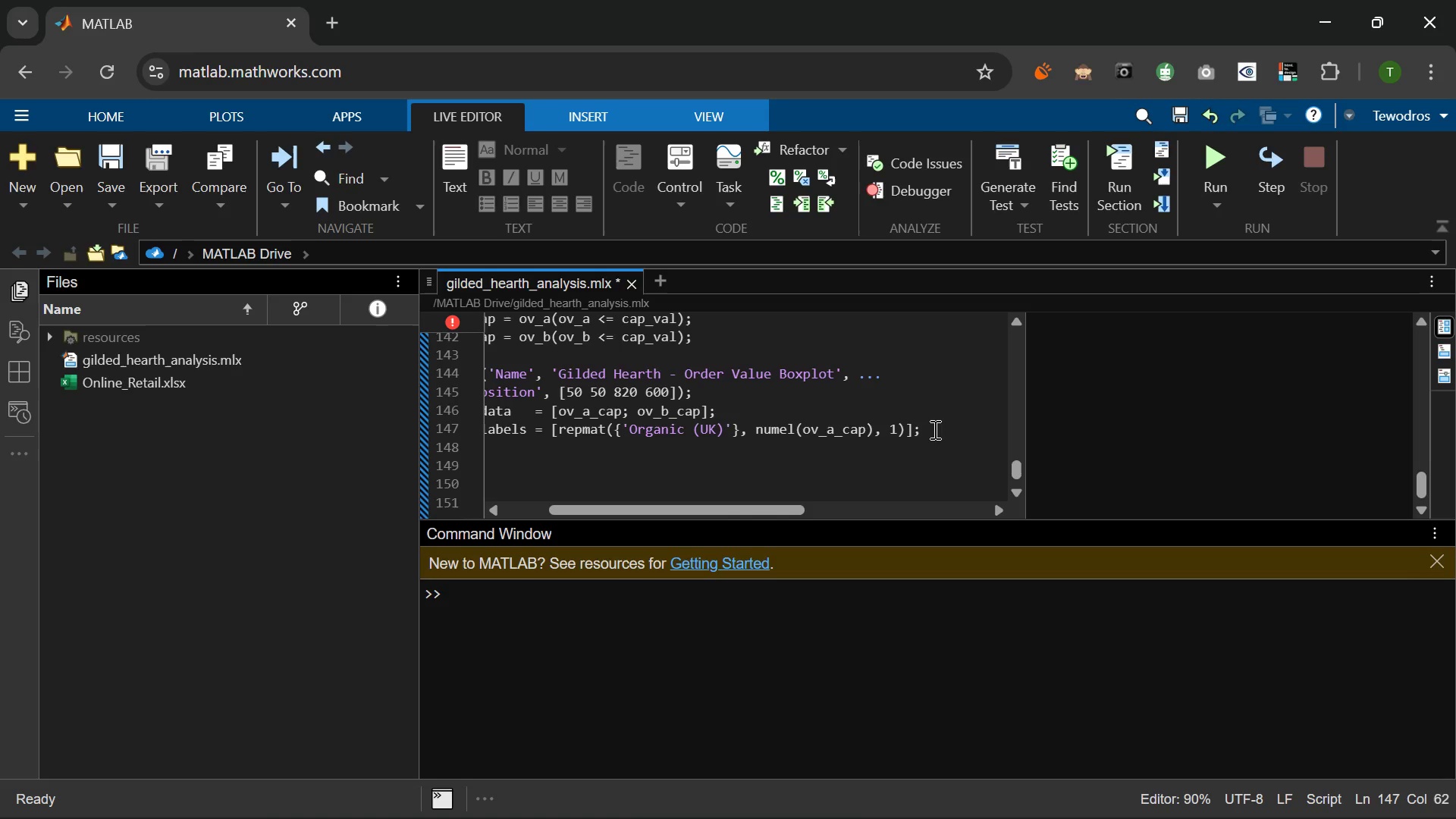 
key(Backspace)
 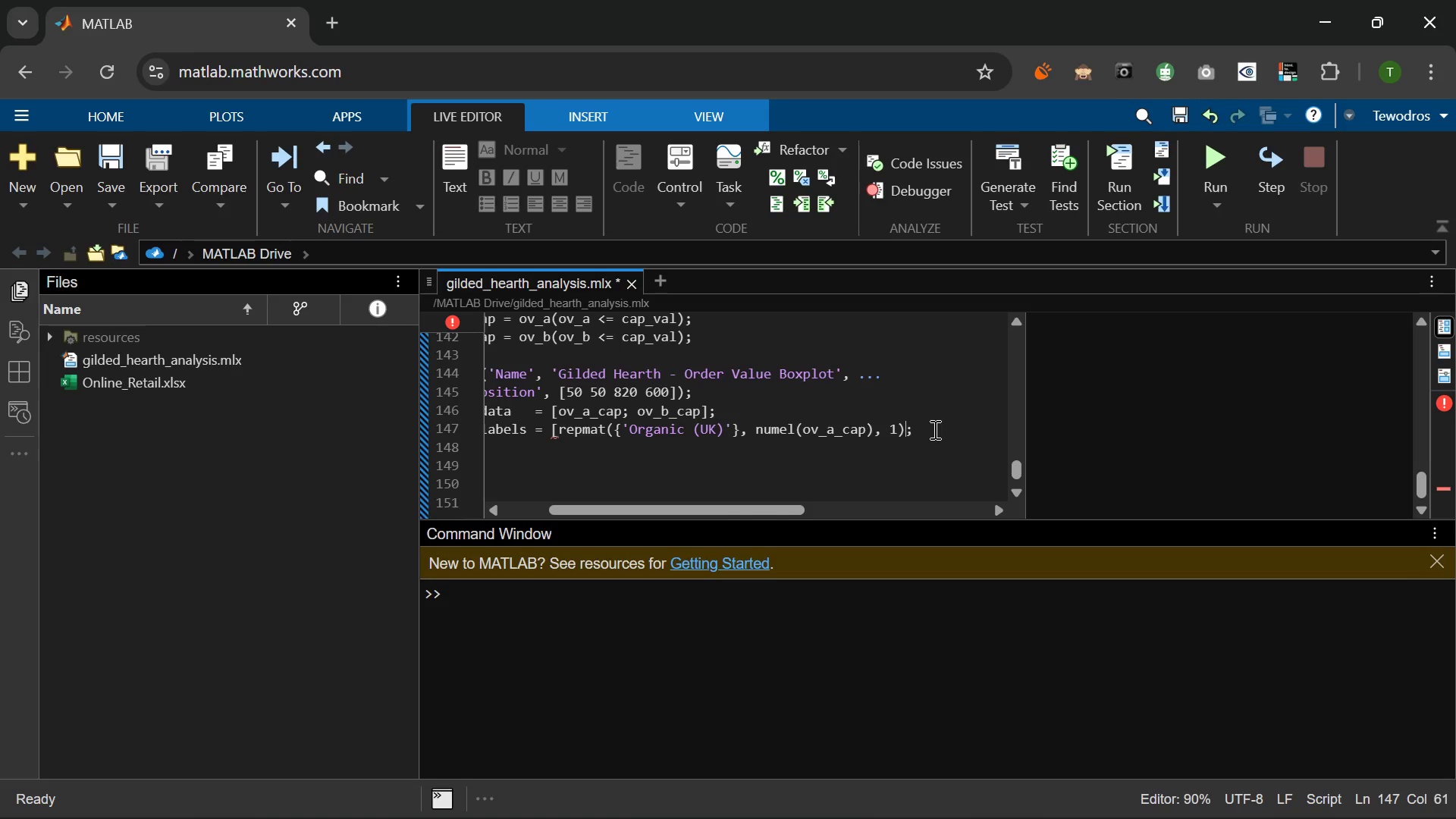 
key(ArrowRight)
 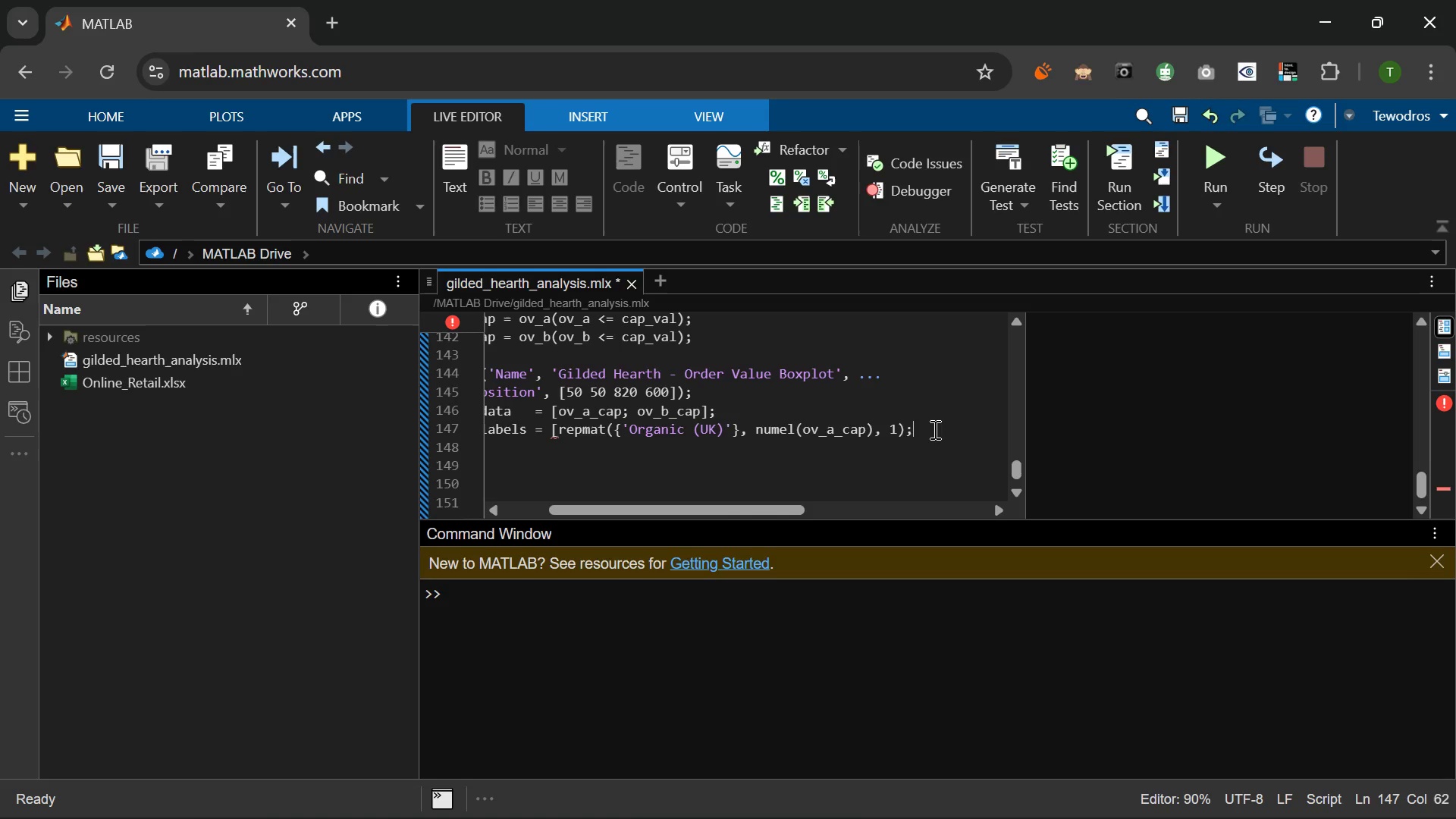 
key(Space)
 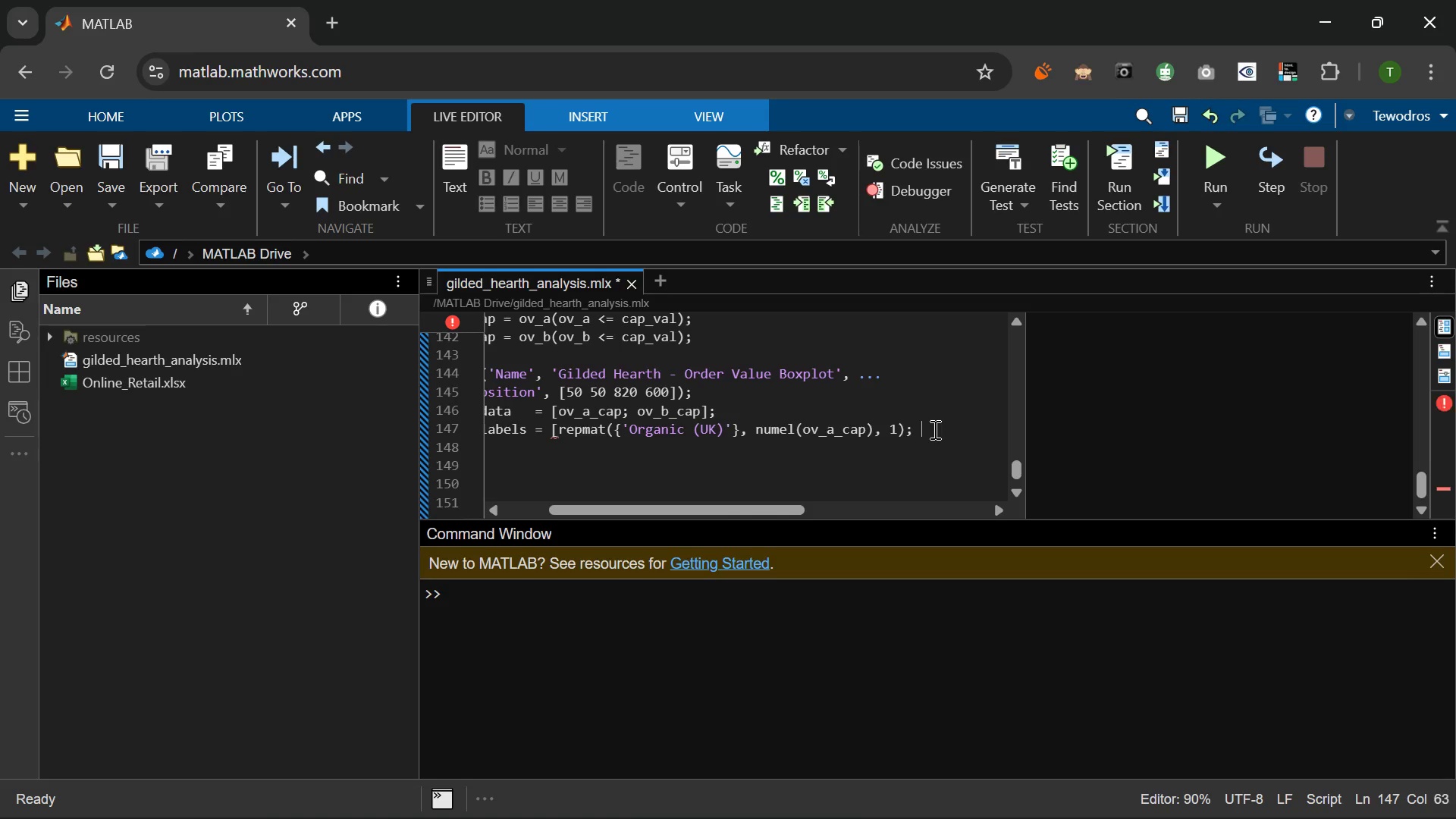 
key(Period)
 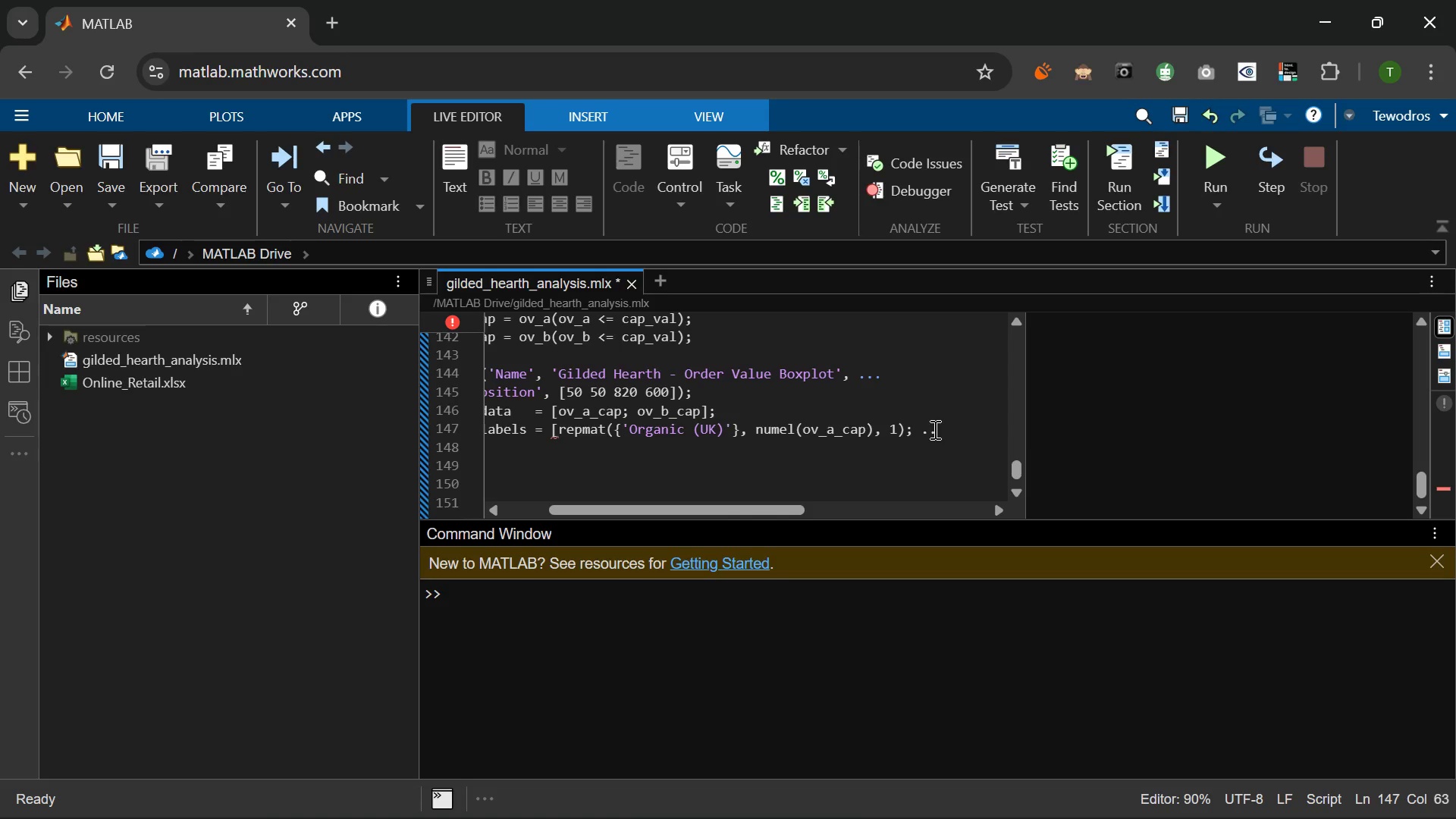 
key(Period)
 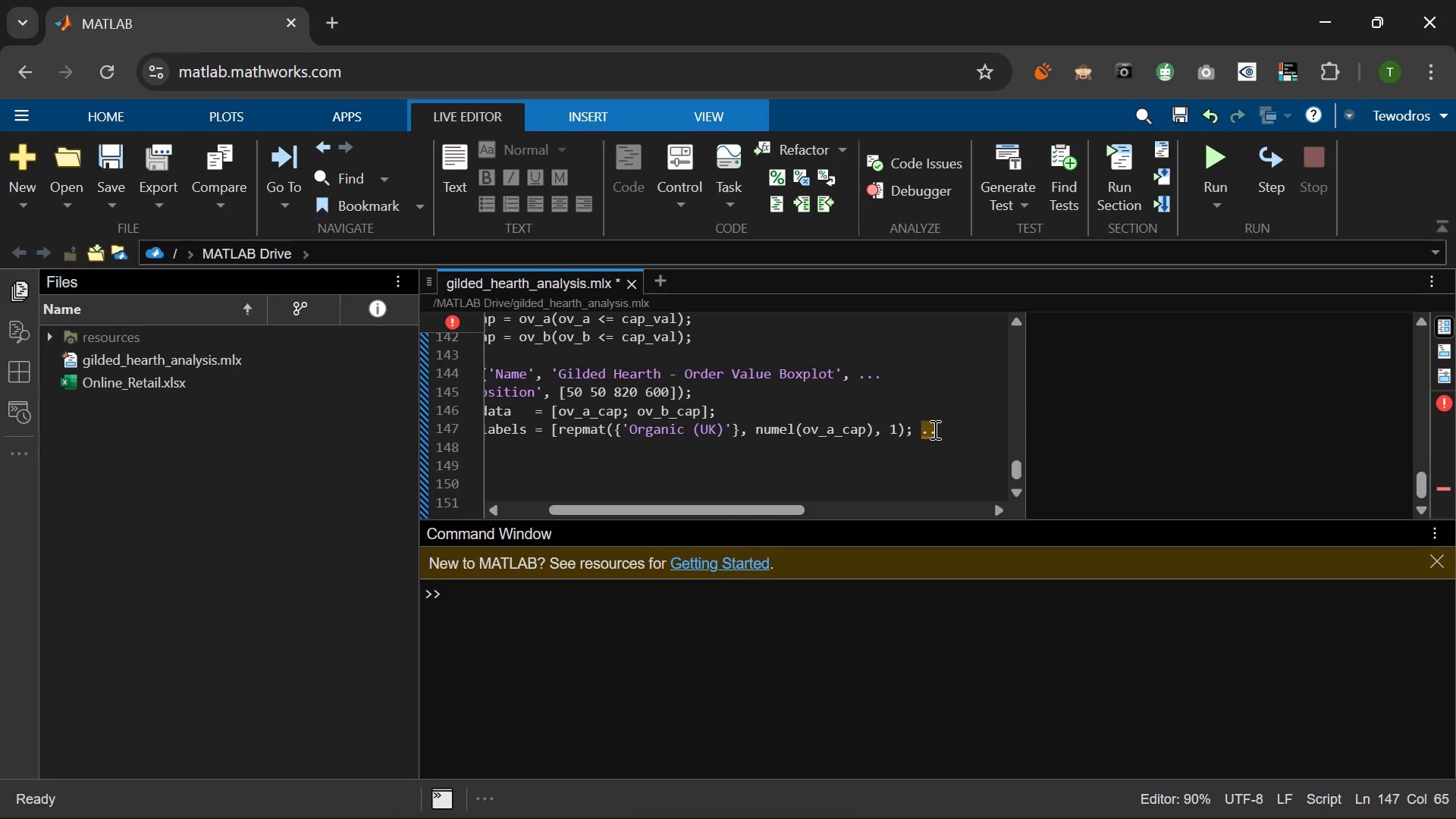 
key(Semicolon)
 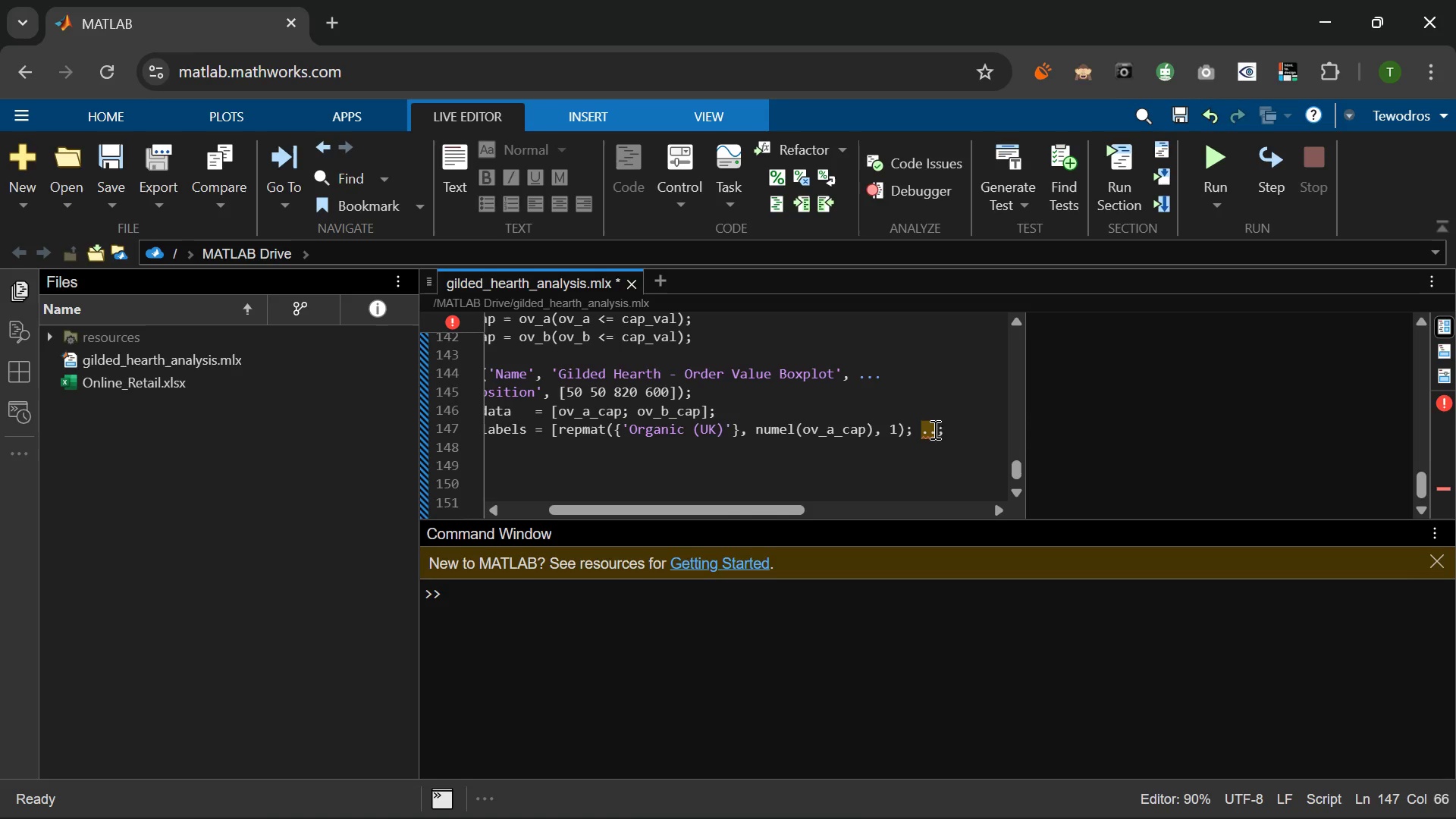 
key(Backspace)
 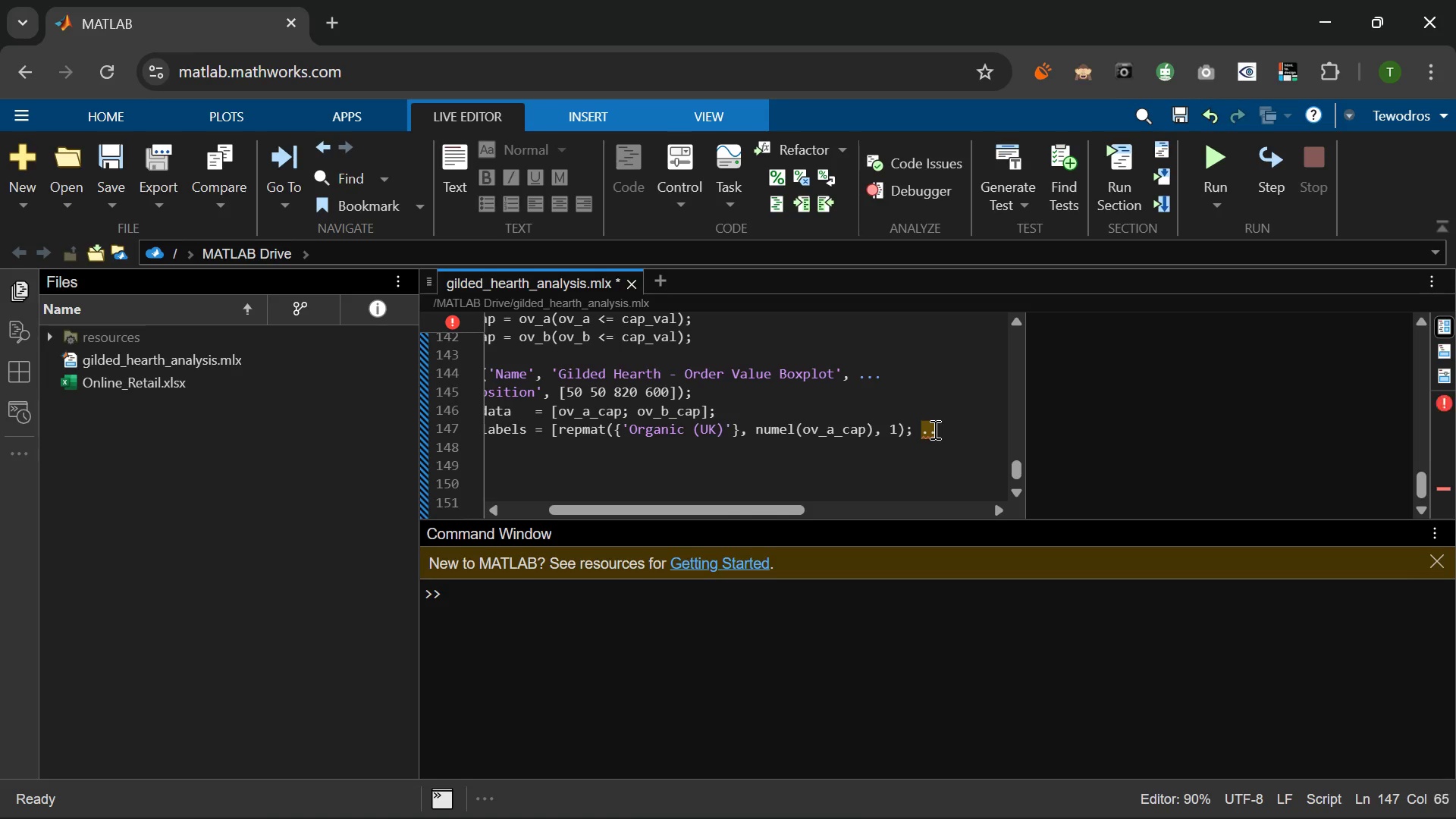 
key(Period)
 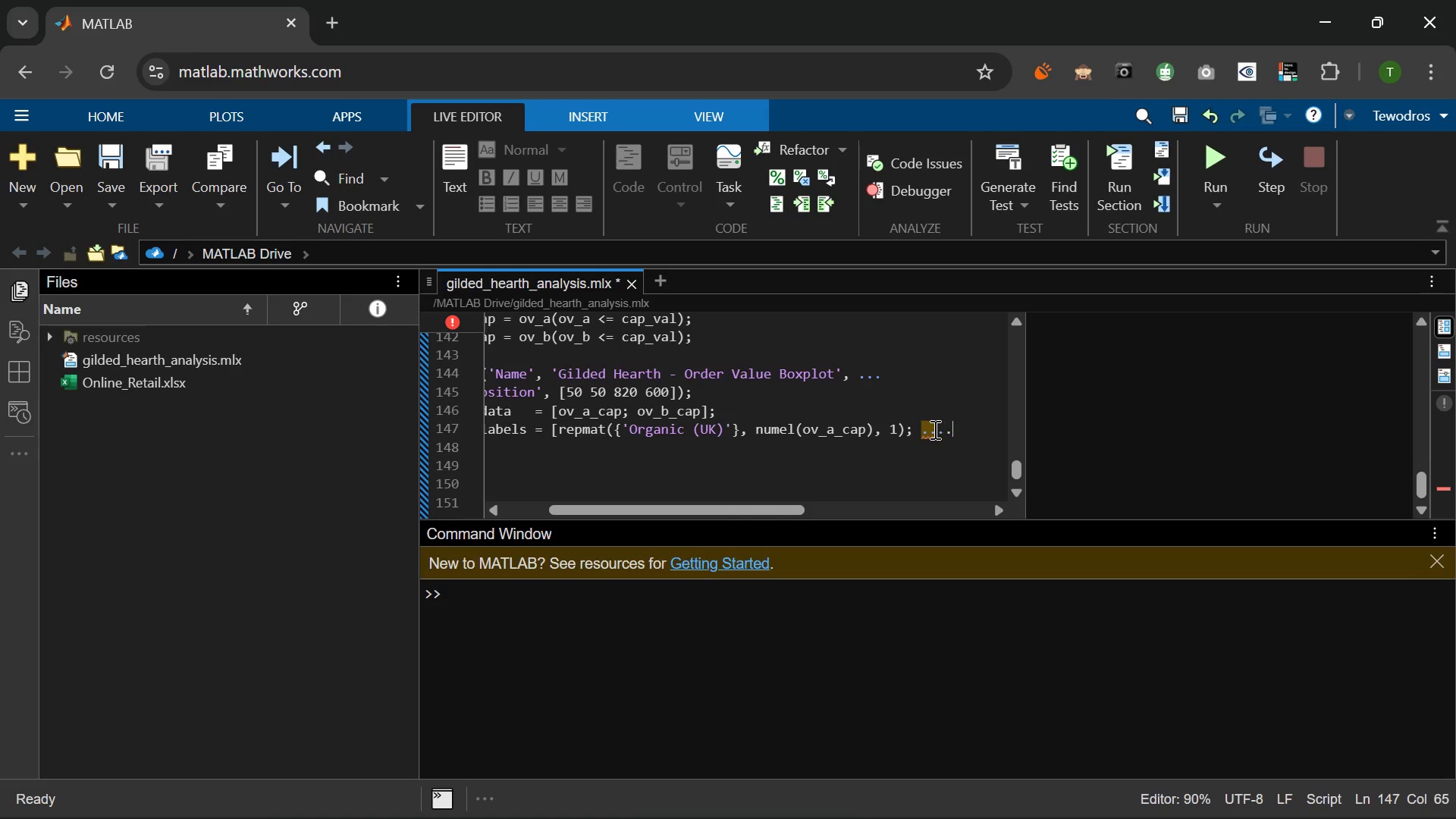 
key(Period)
 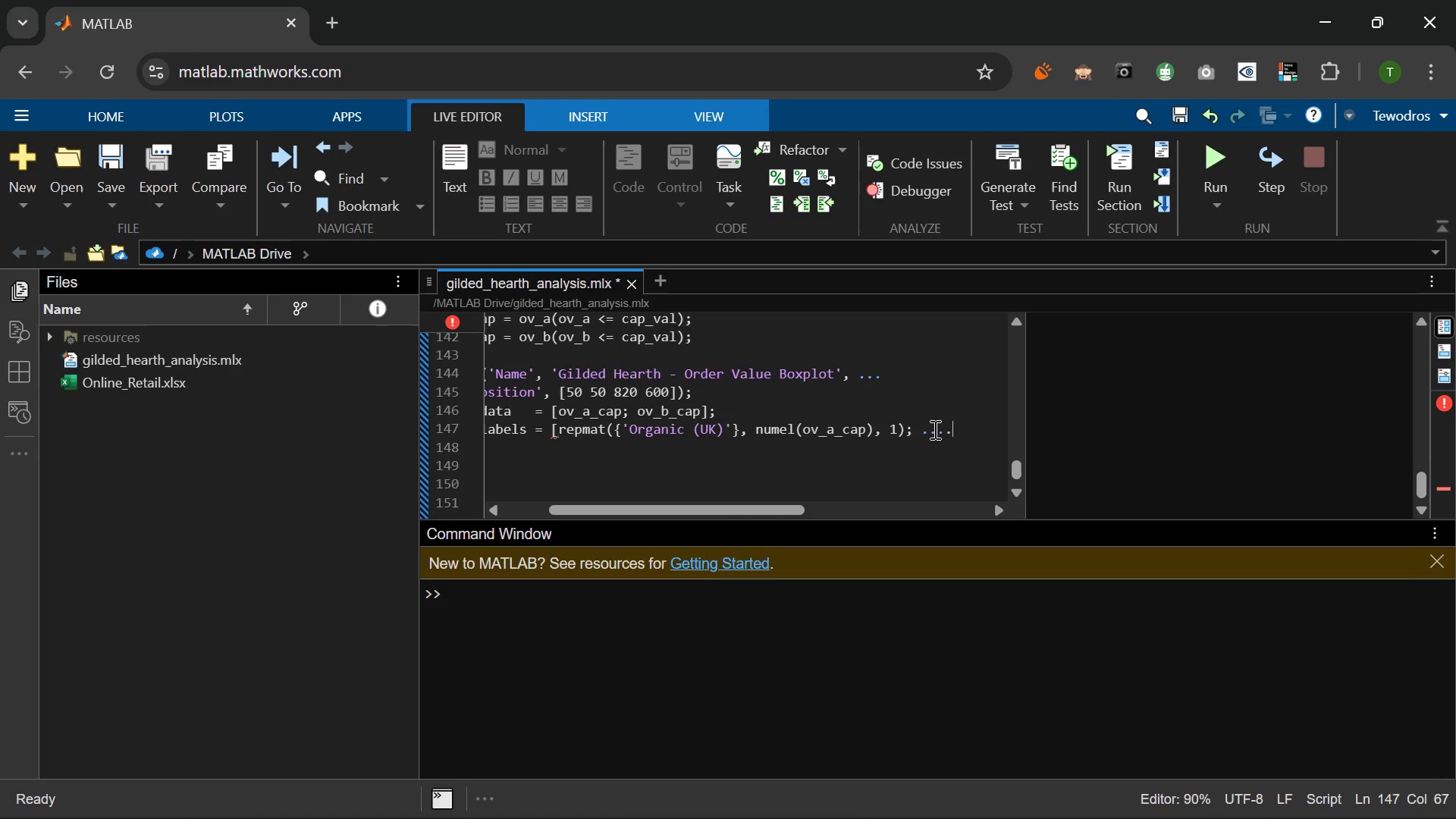 
key(Backspace)
 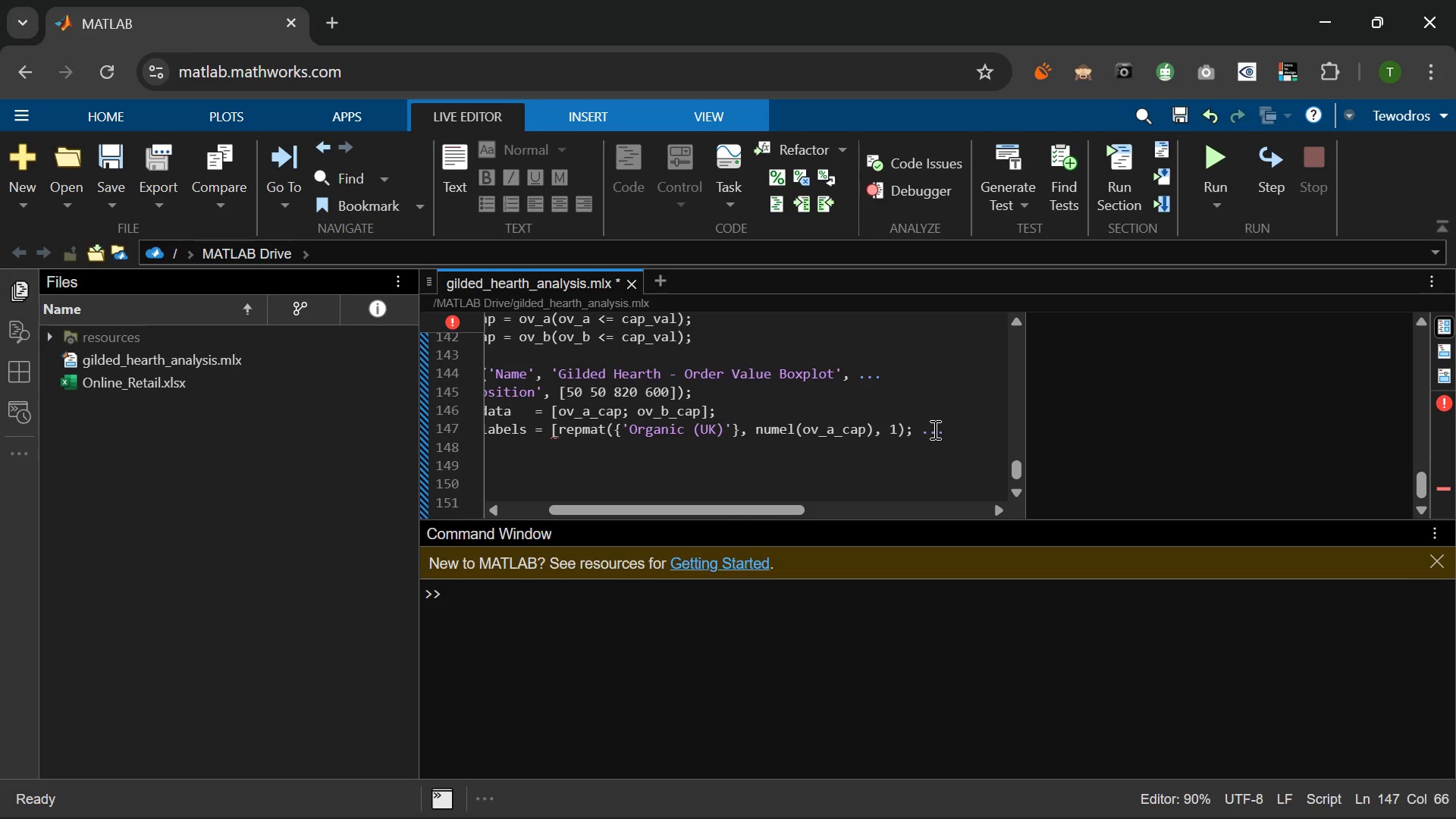 
key(Enter)
 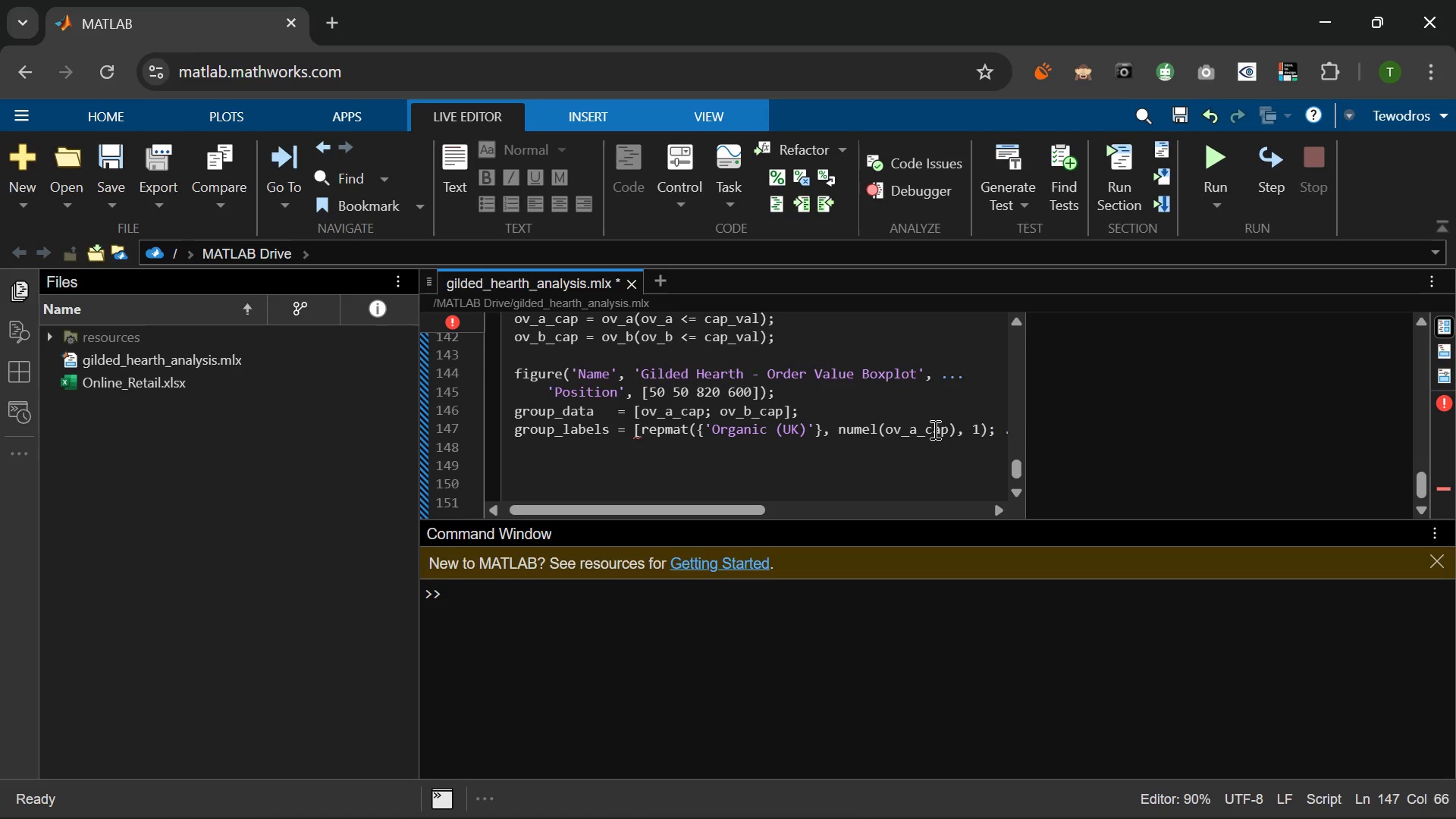 
type(repmat()
 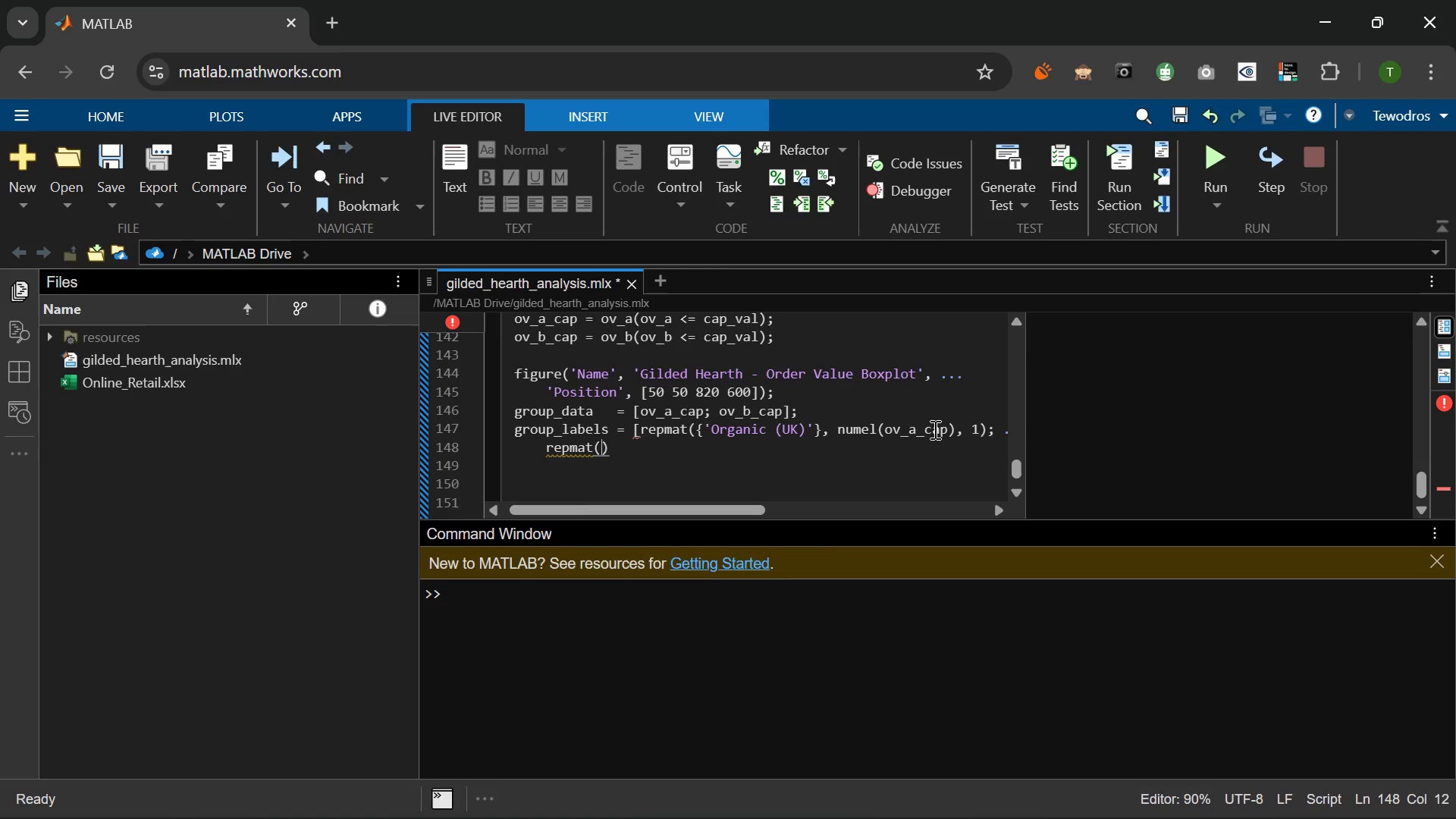 
hold_key(key=ShiftRight, duration=1.25)
left_click([934, 429])
 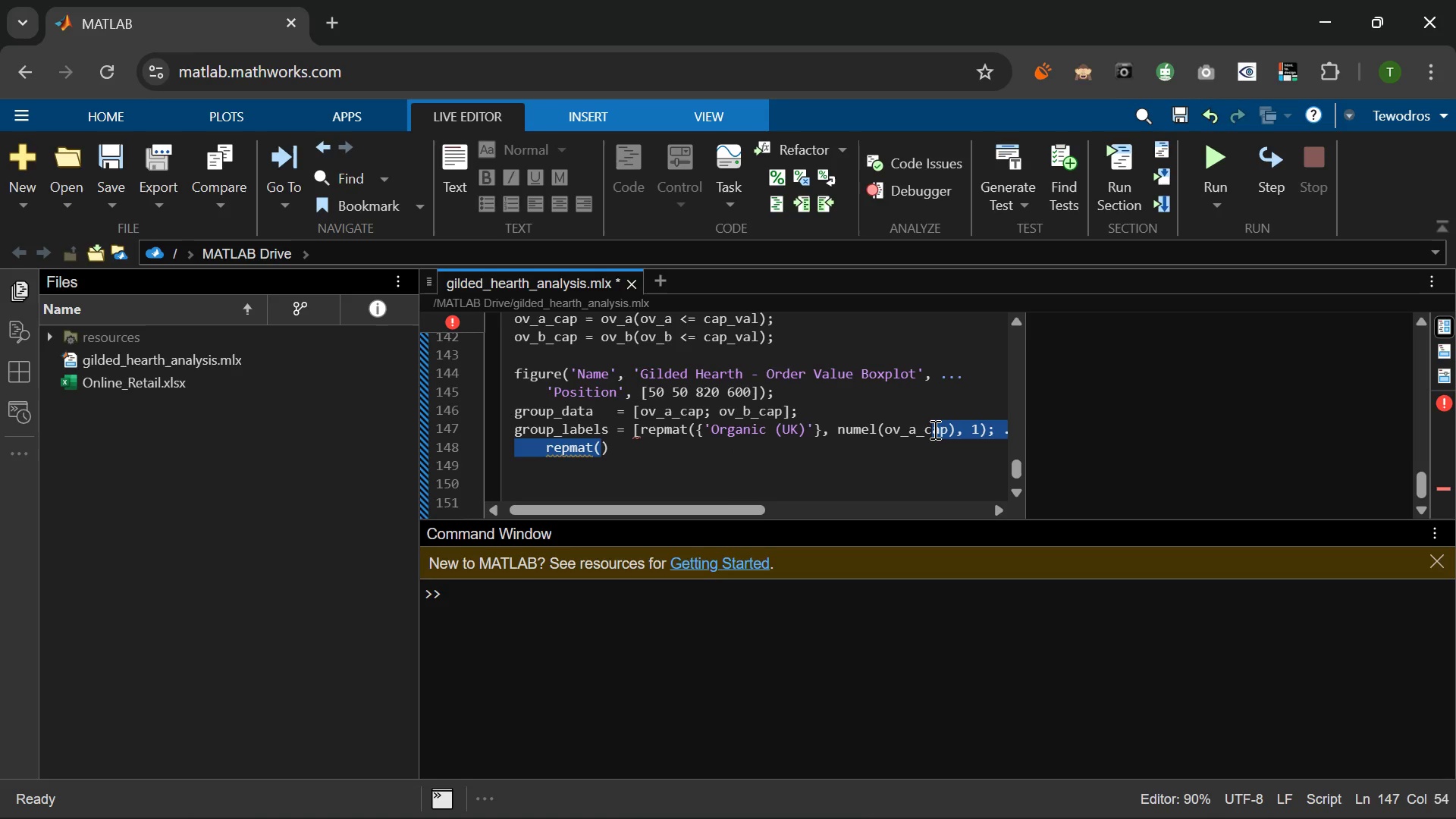 
key(Shift+ShiftLeft)
 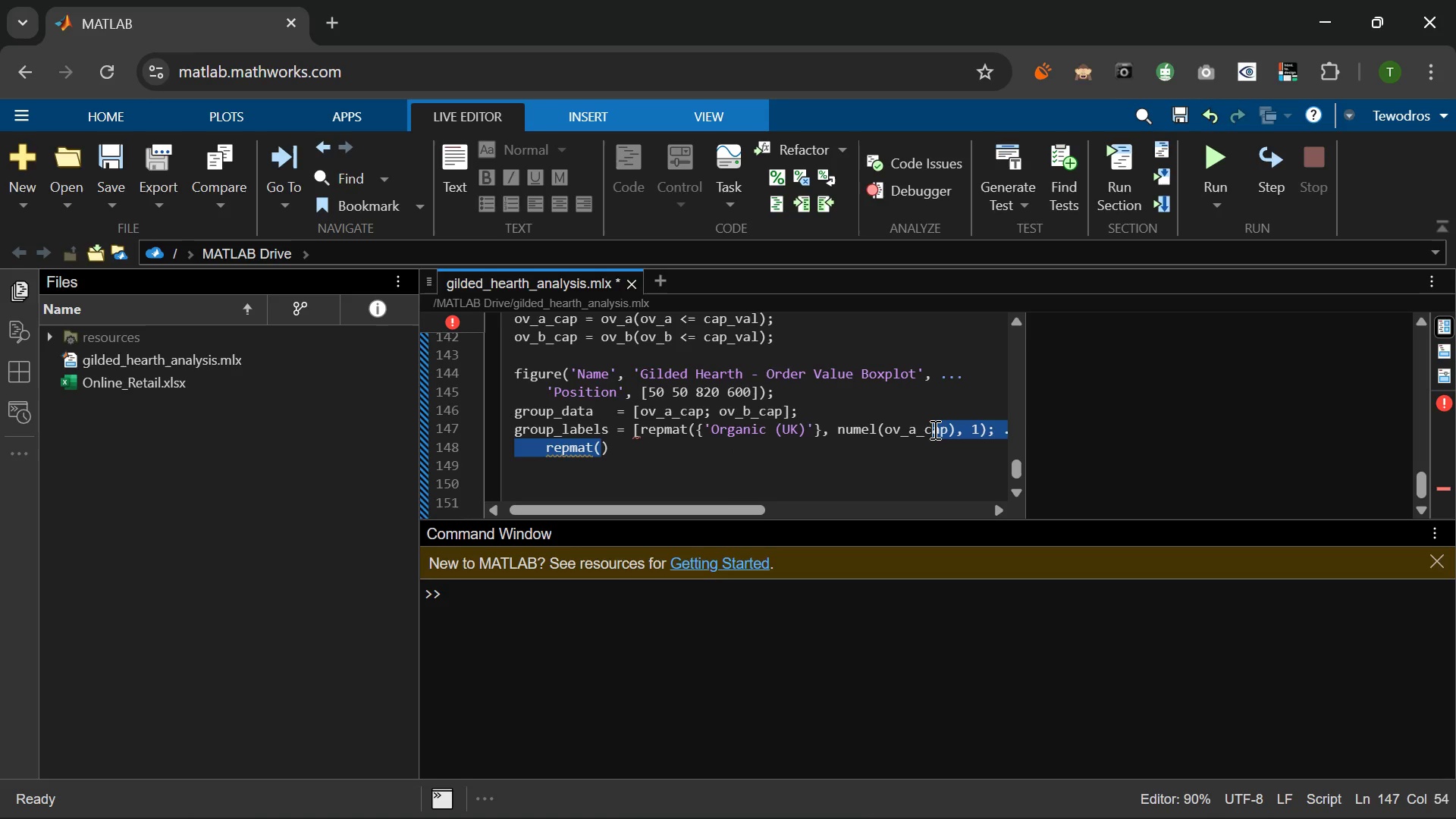 
key(Shift+I)
 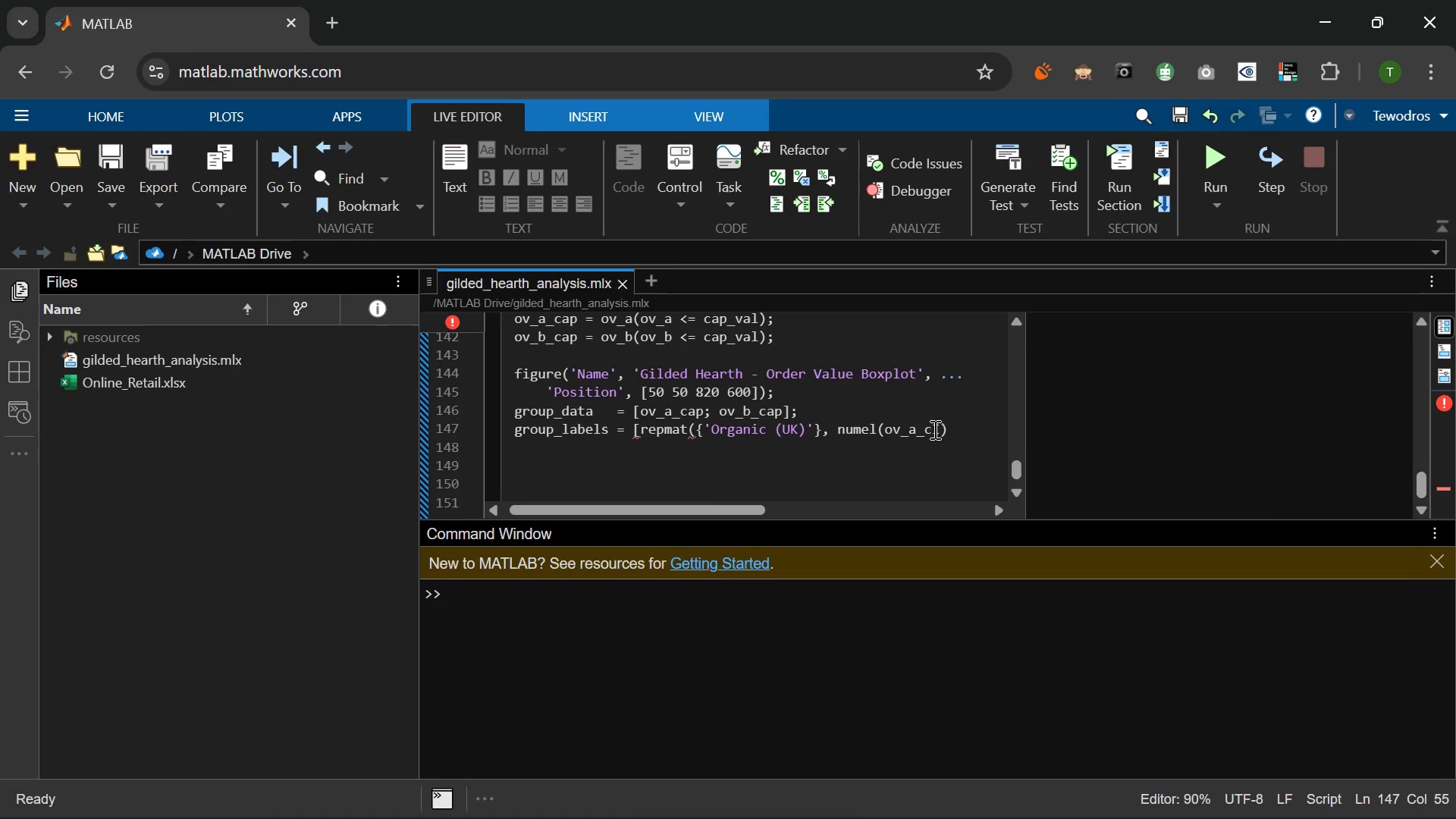 
key(Shift+Backspace)
 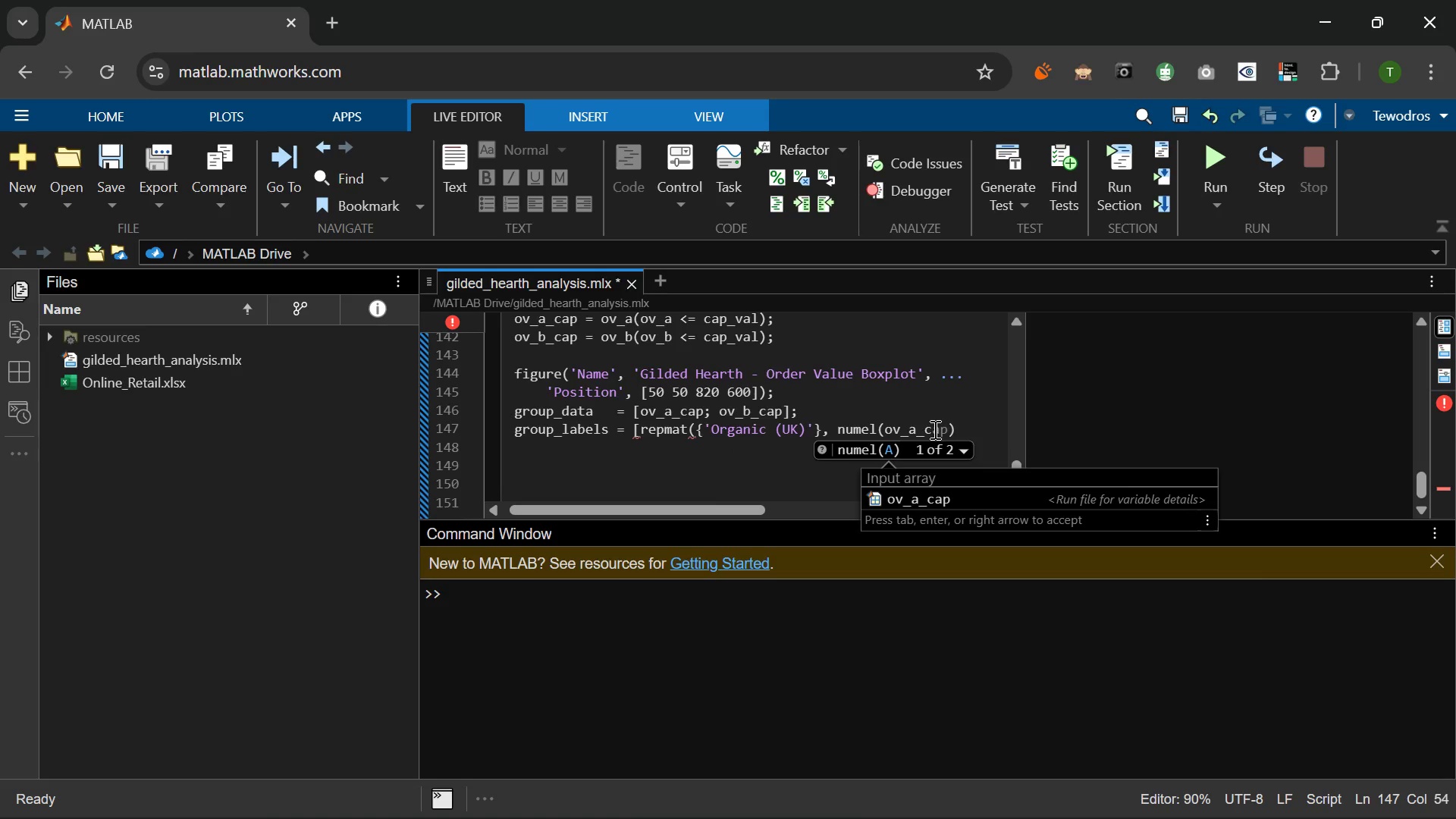 
wait(8.12)
 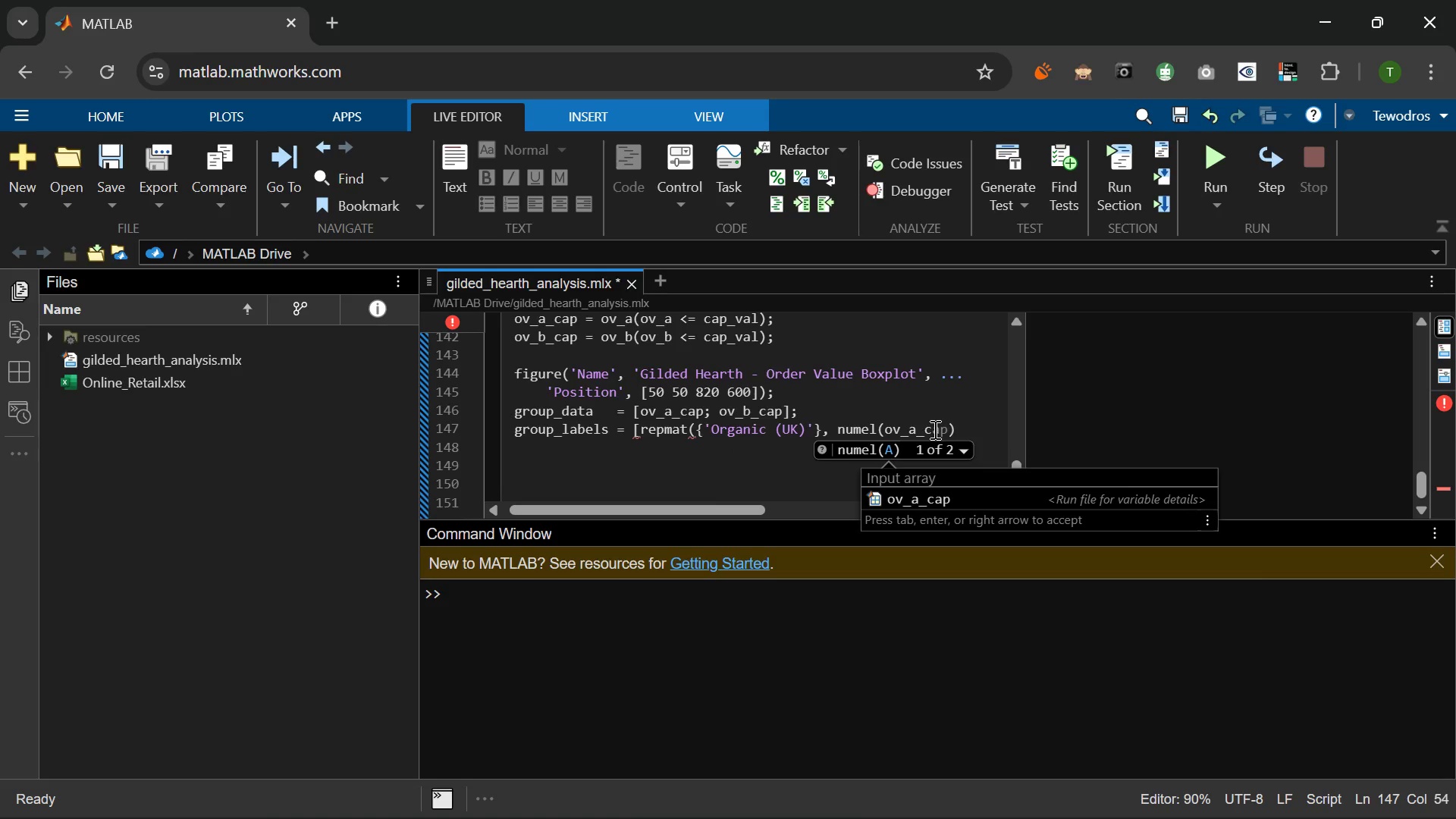 
hold_key(key=ShiftLeft, duration=0.31)
 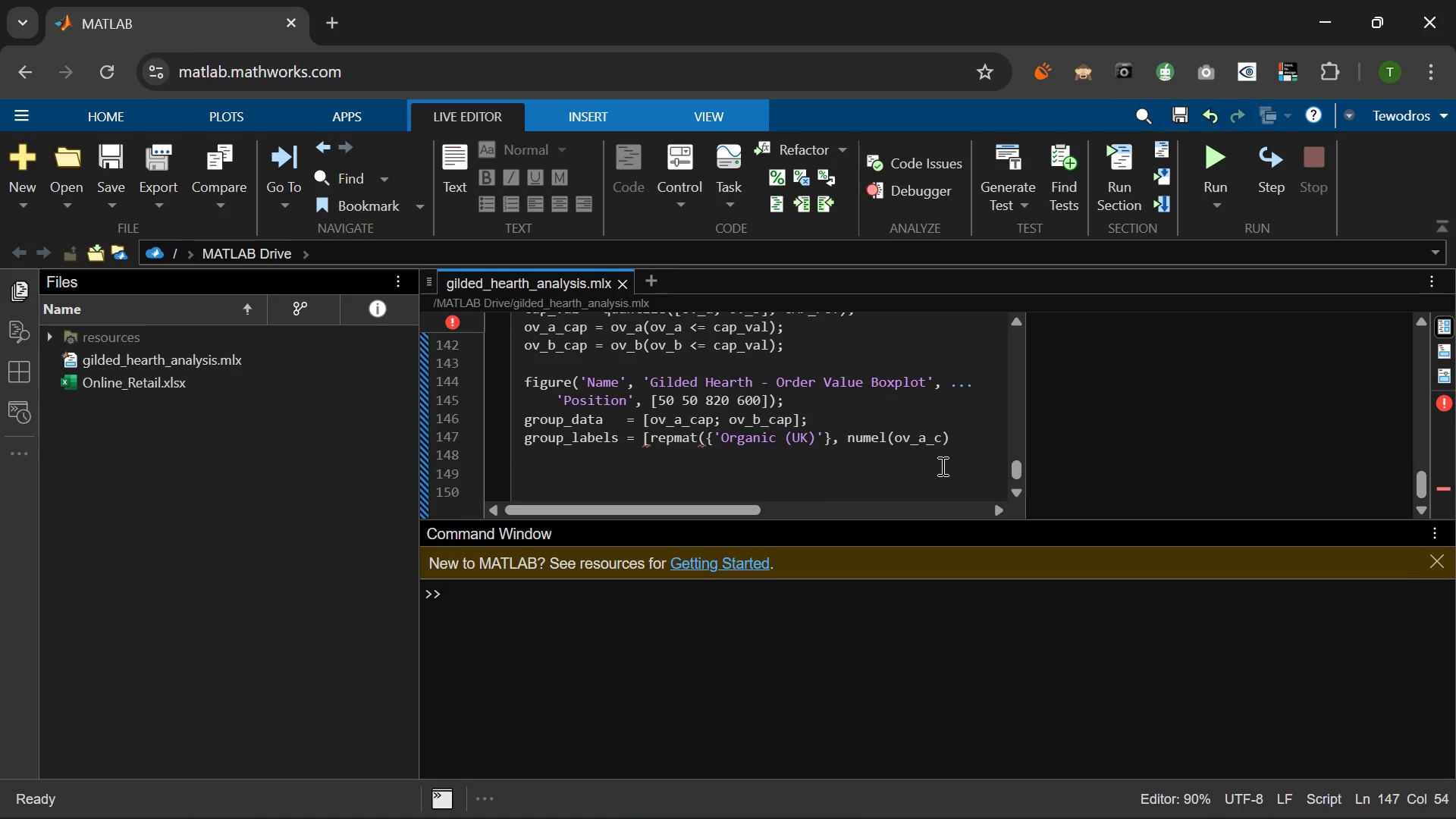 
wait(450.25)
 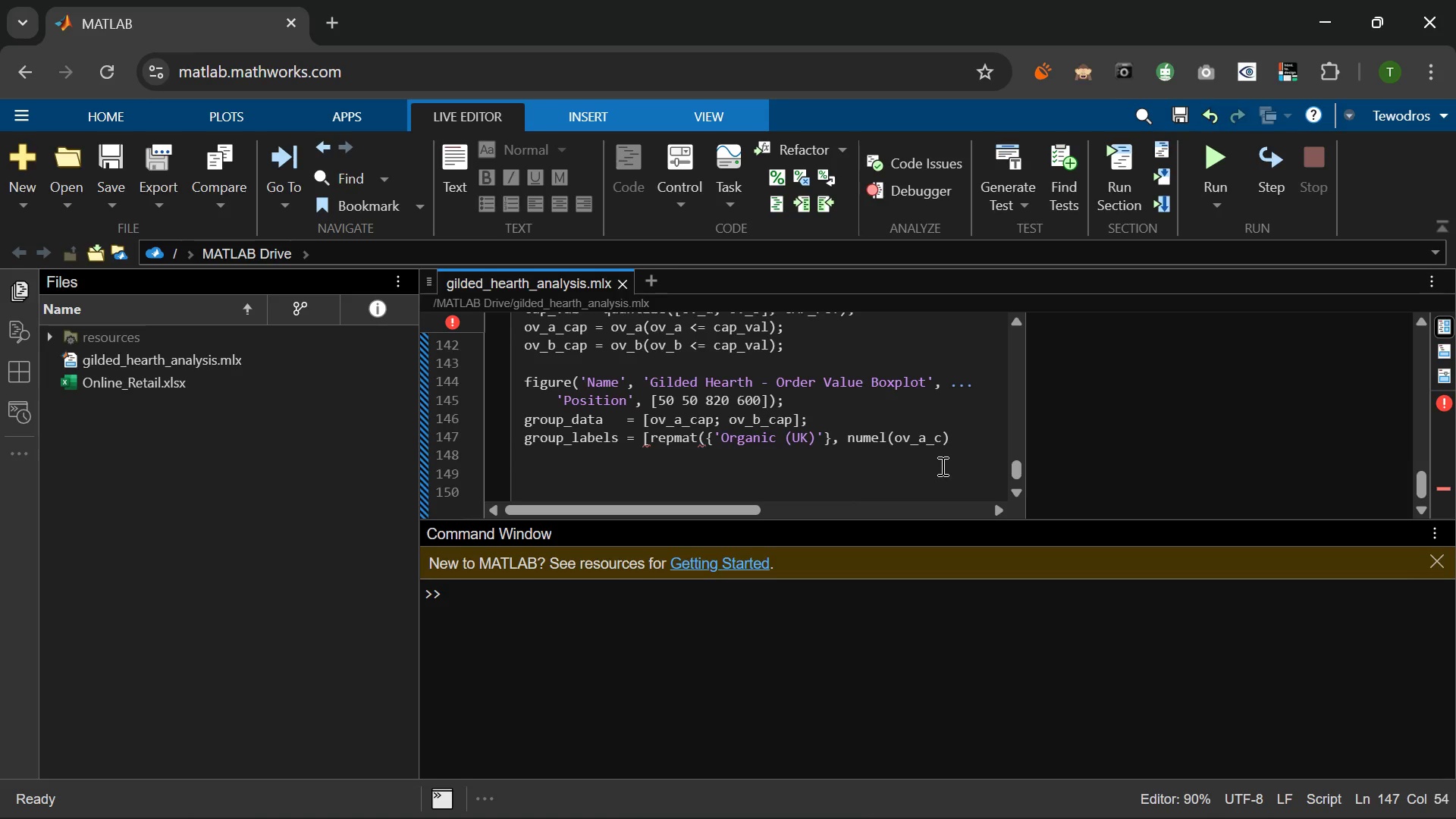 
type(ap)
 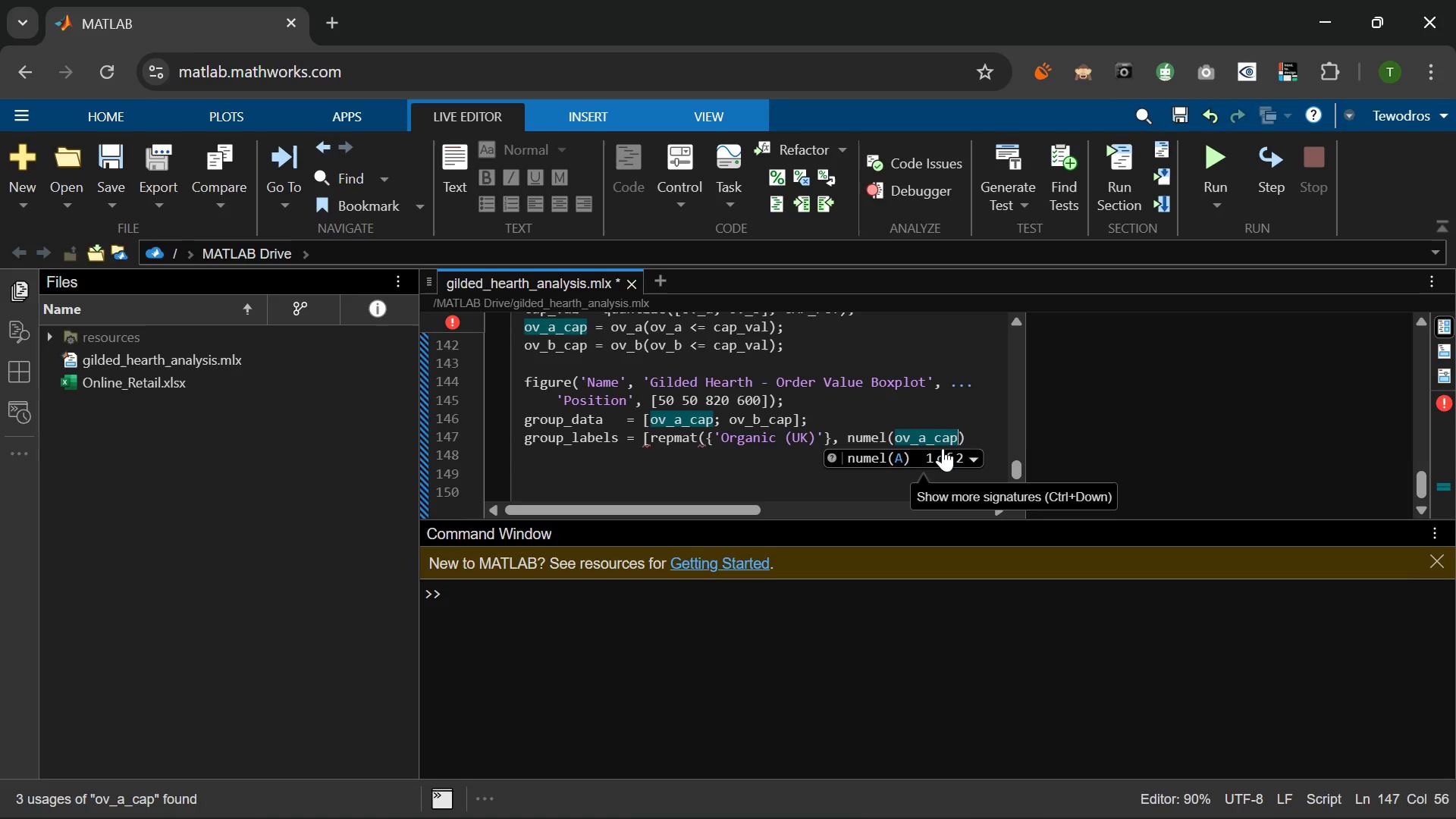 
key(ArrowRight)
 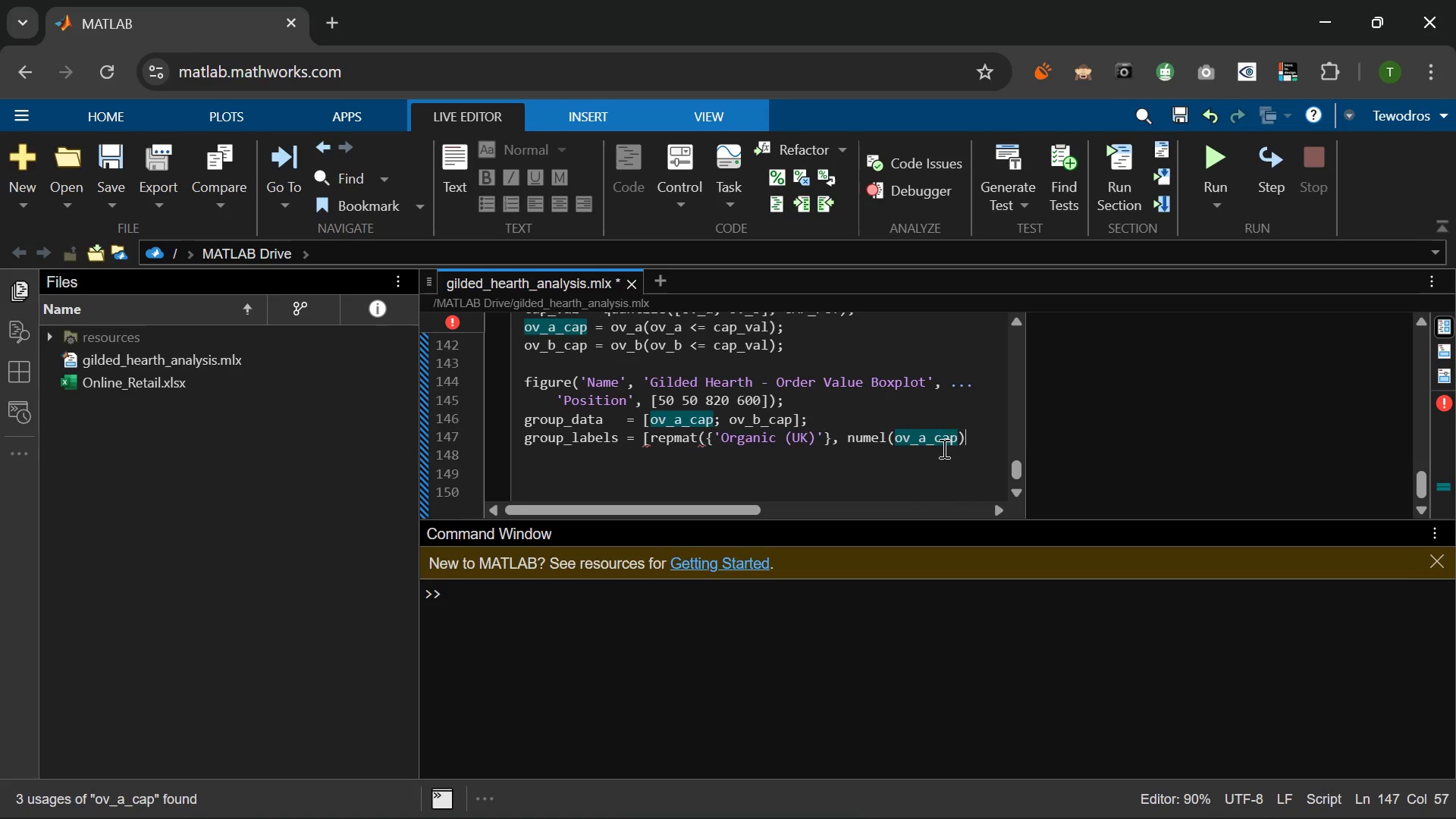 
key(Comma)
 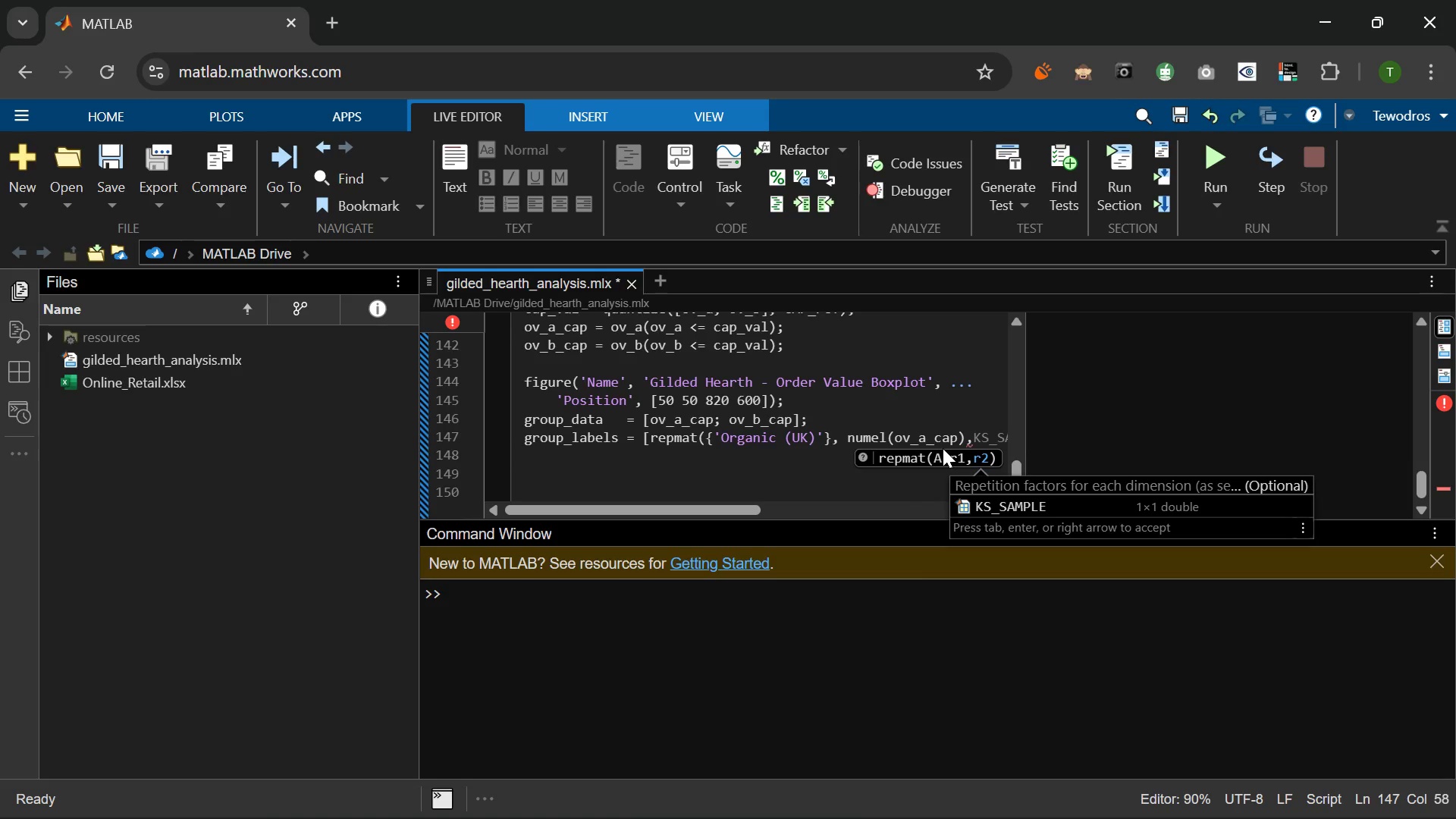 
key(Space)
 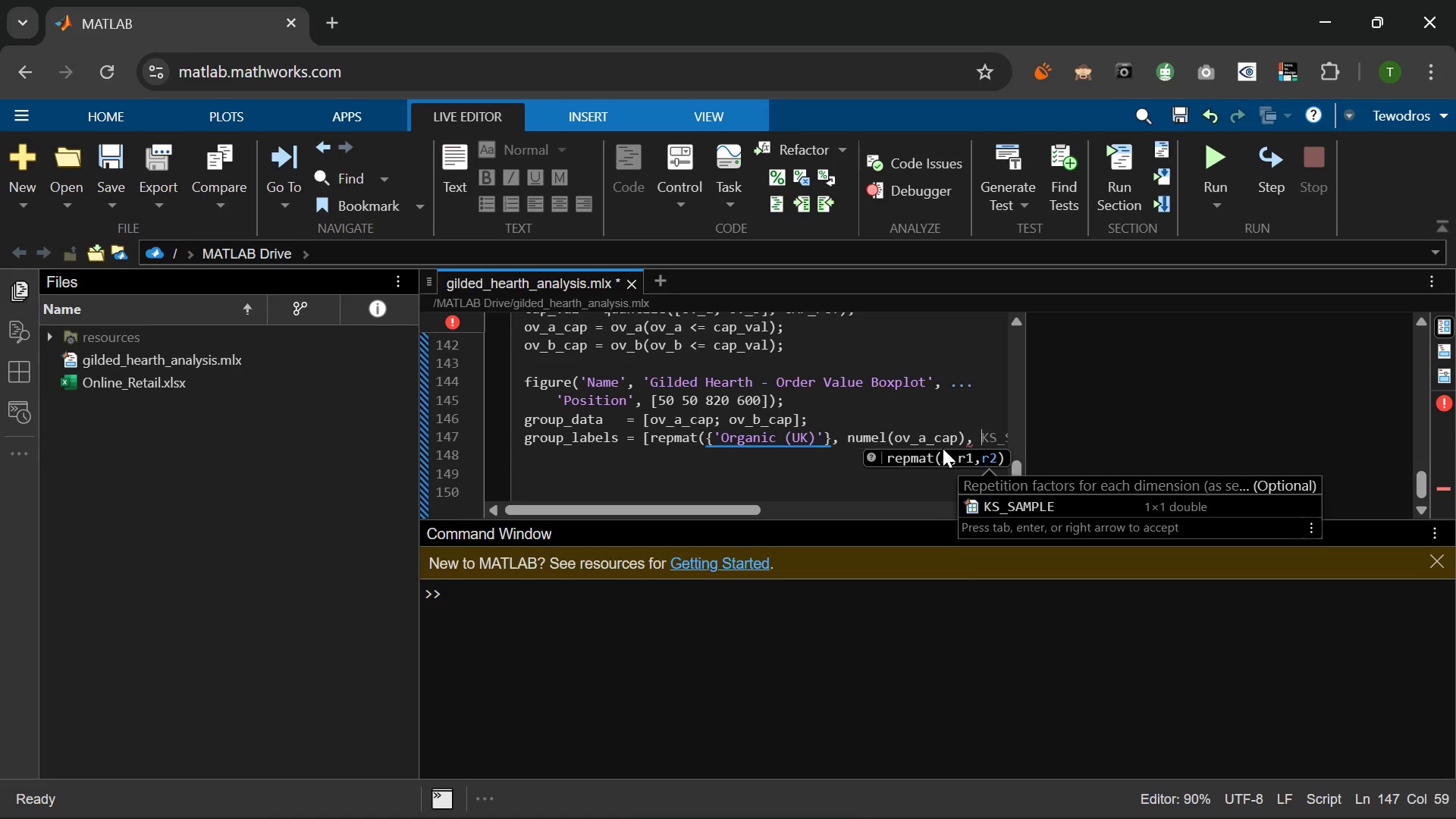 
key(1)
 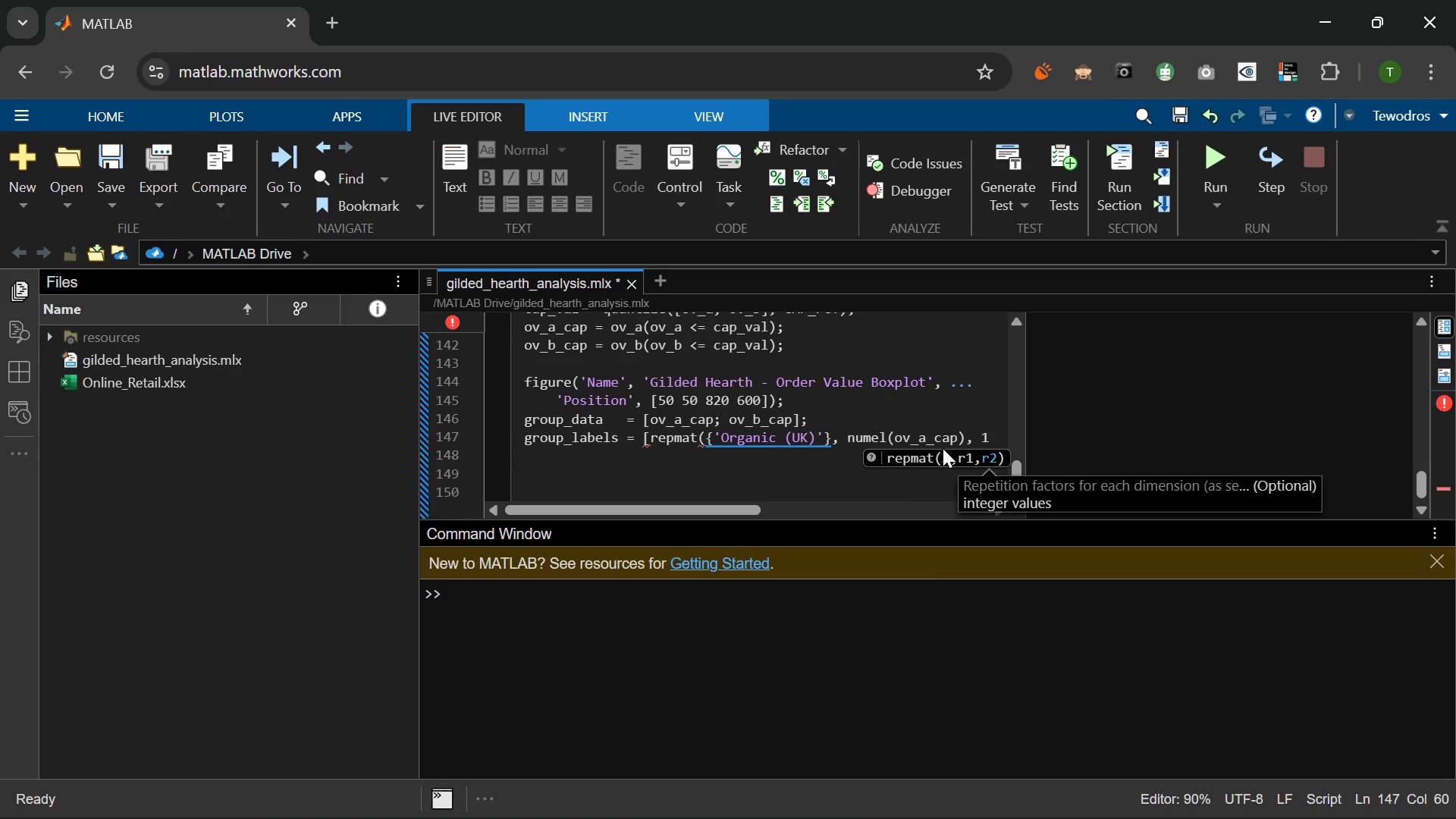 
key(Shift+0)
 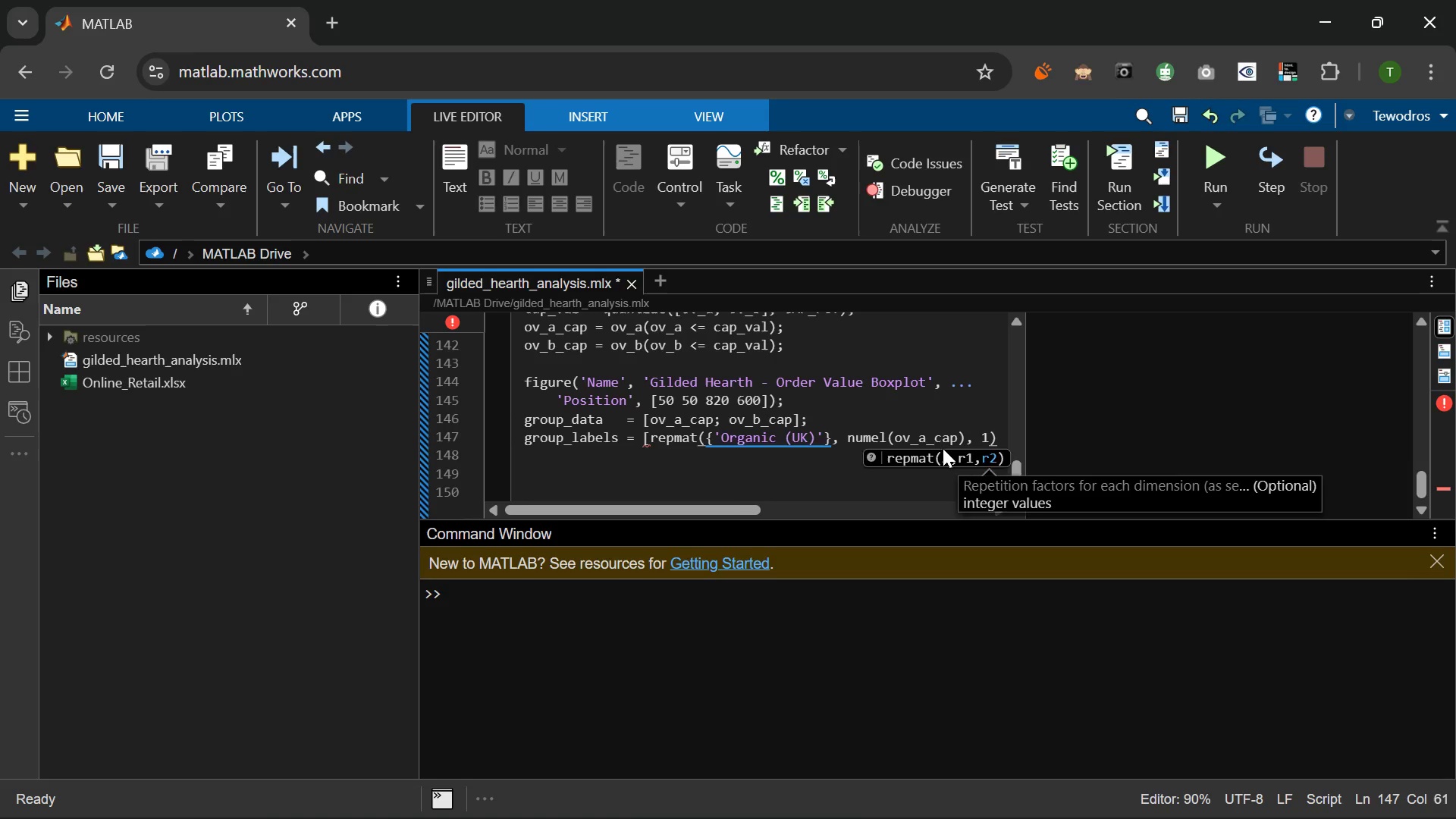 
key(Semicolon)
 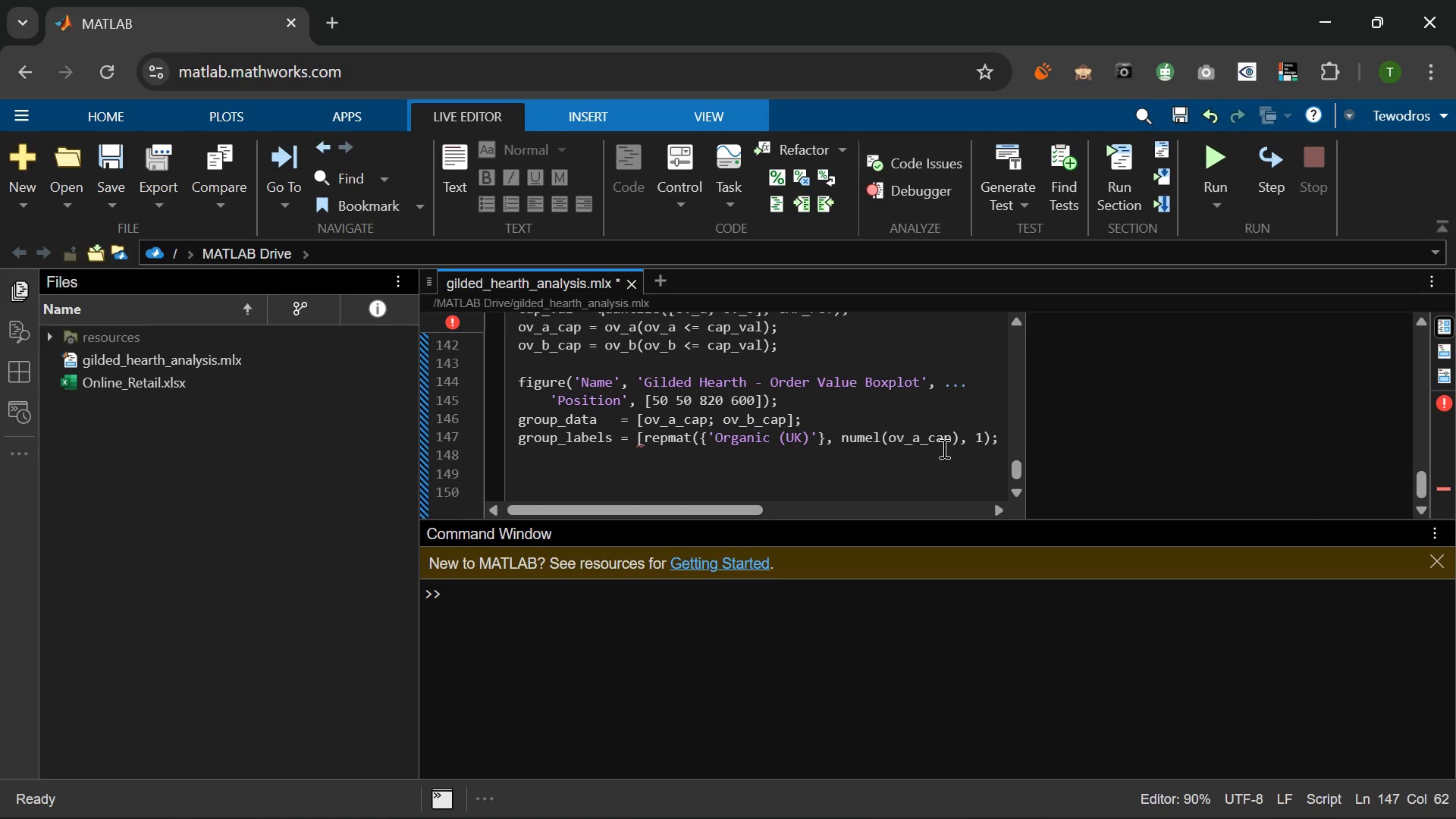 
key(Space)
 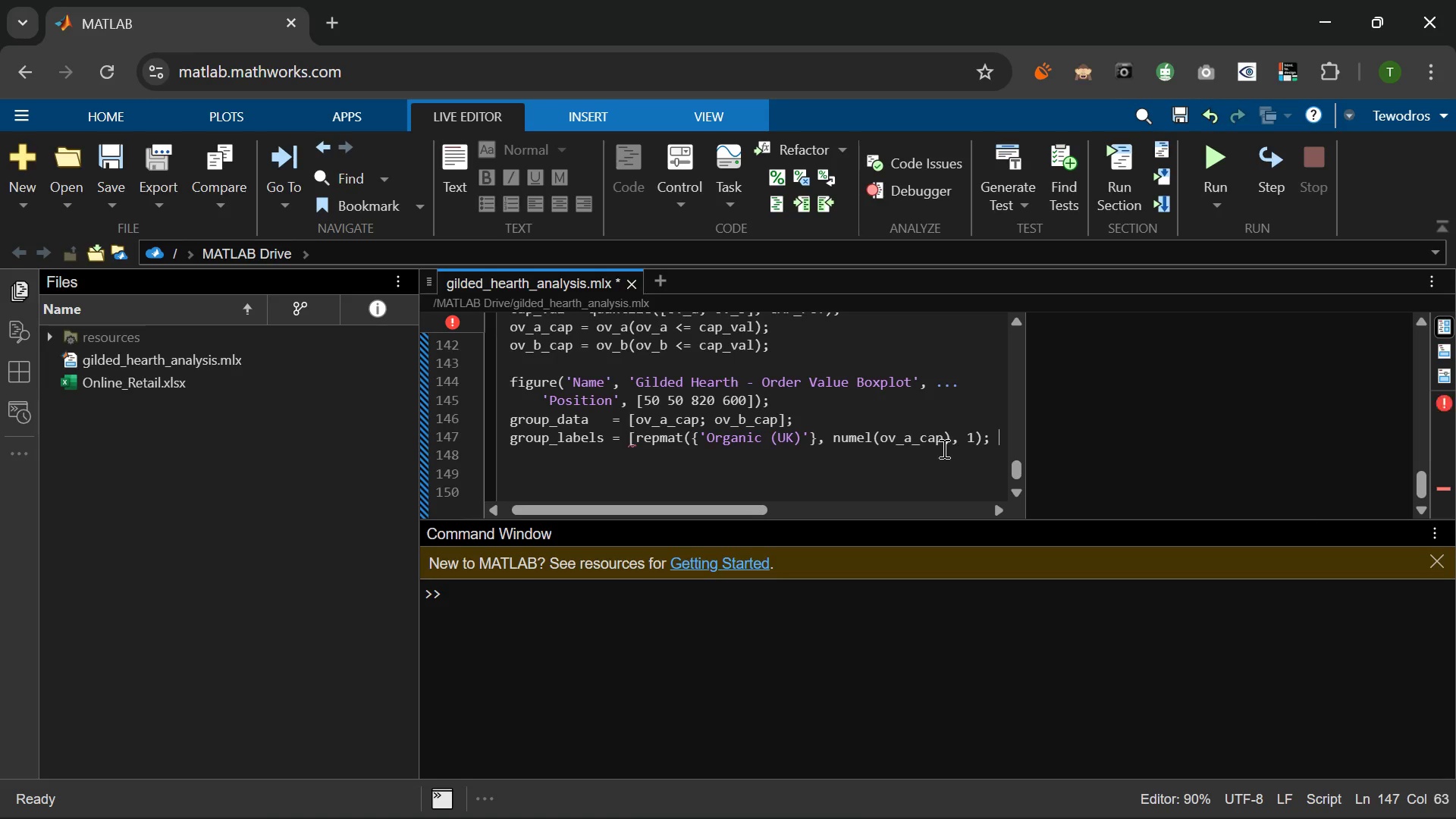 
key(Period)
 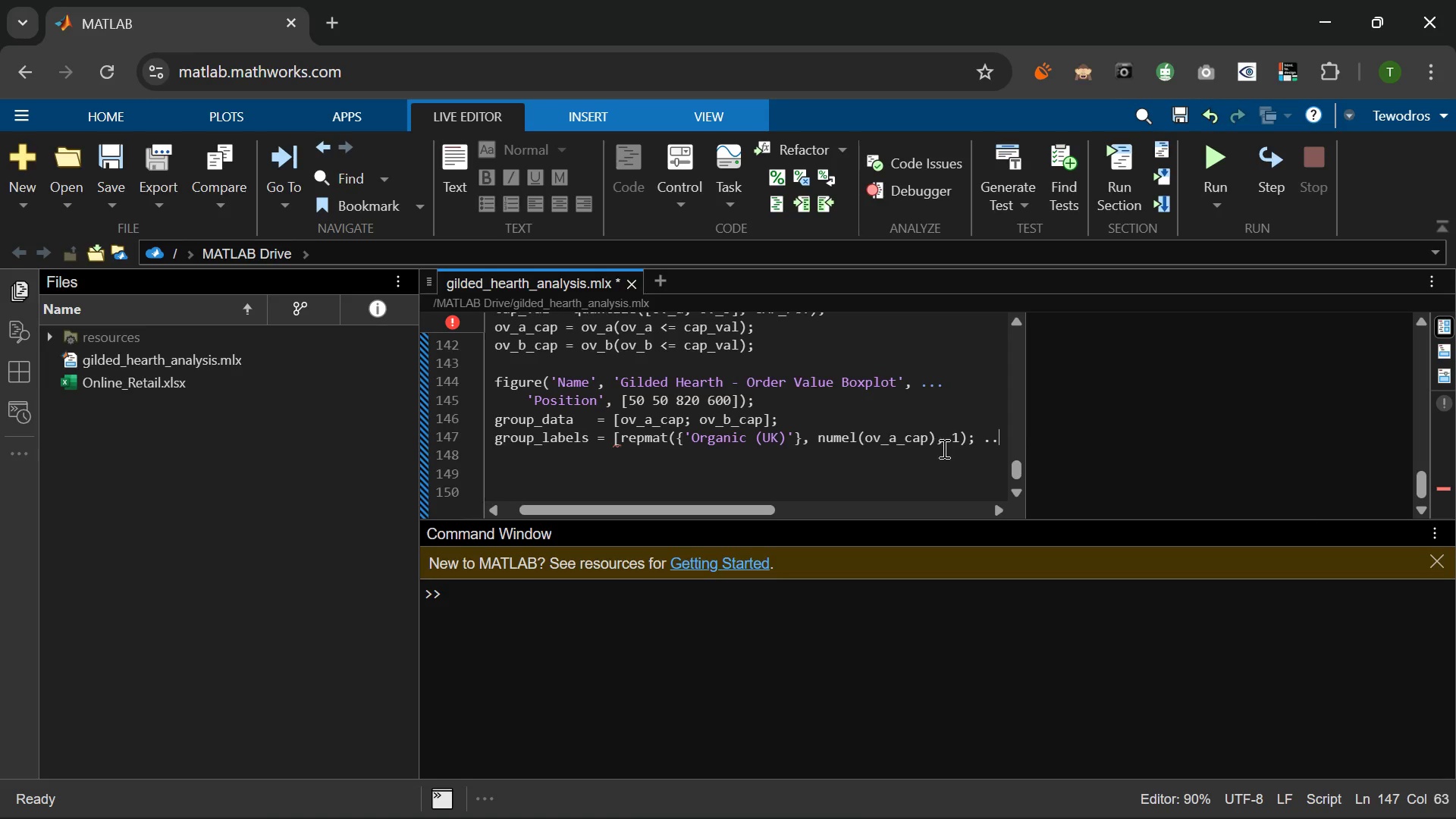 
key(Period)
 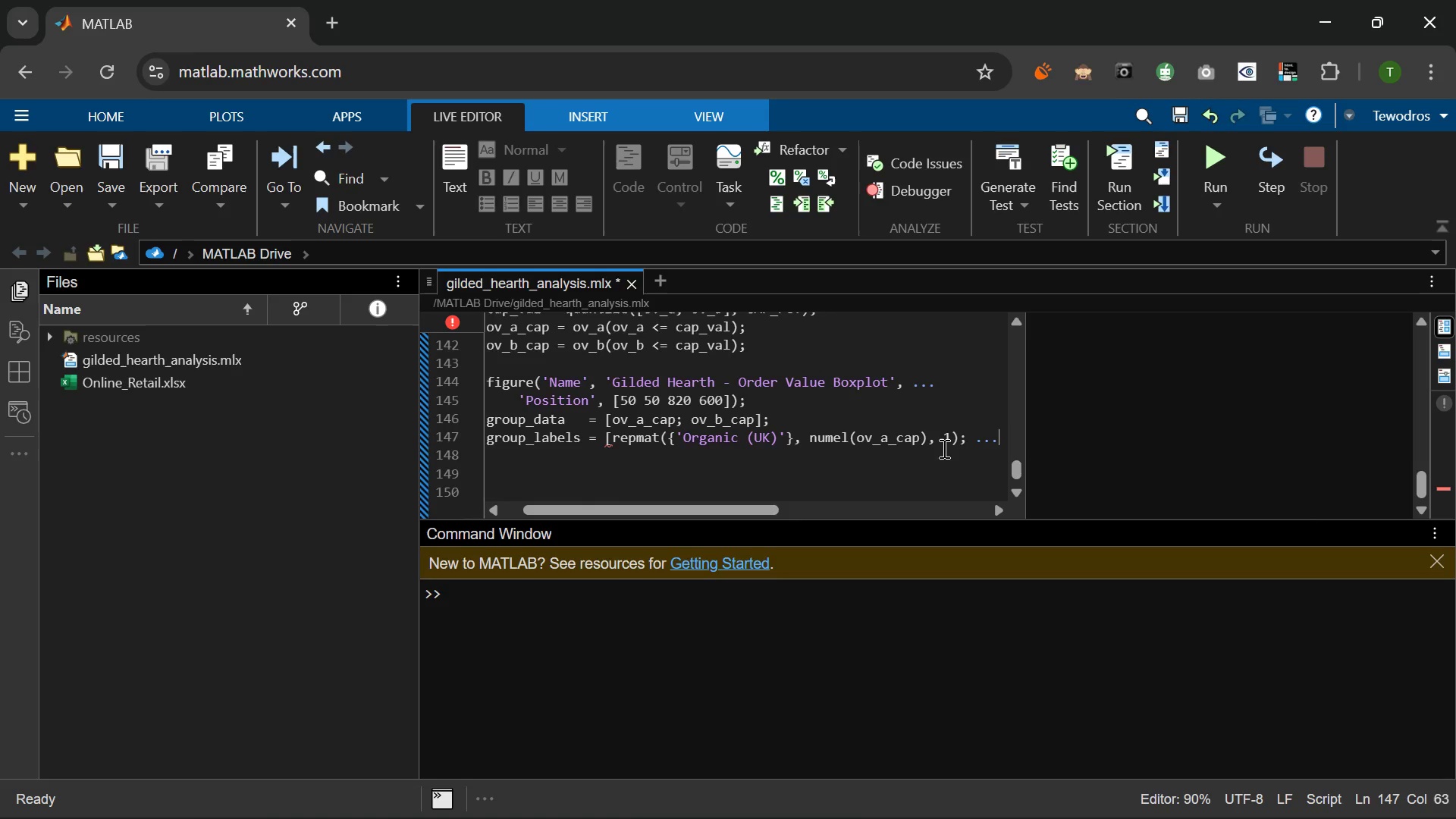 
key(Period)
 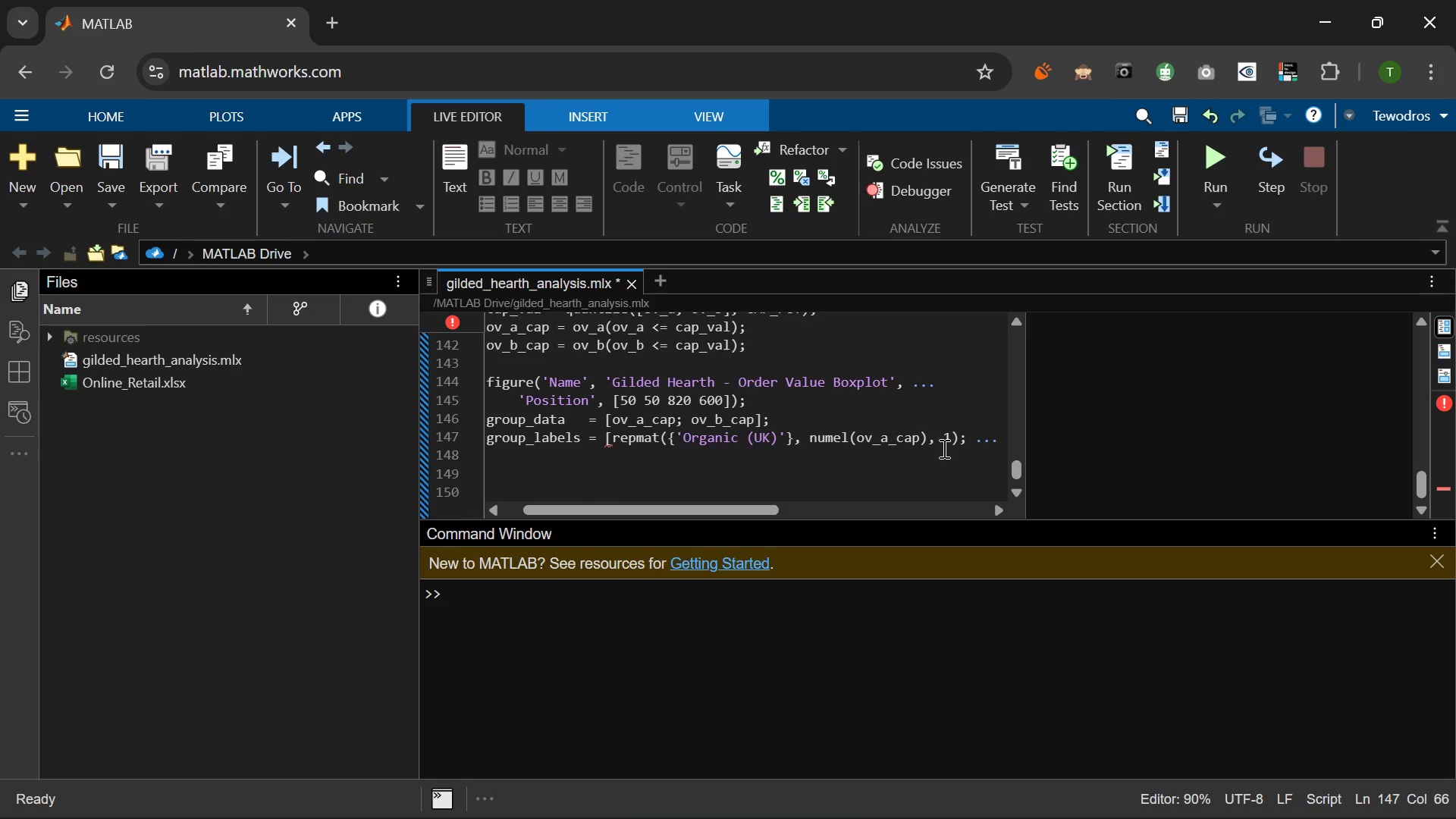 
key(Enter)
 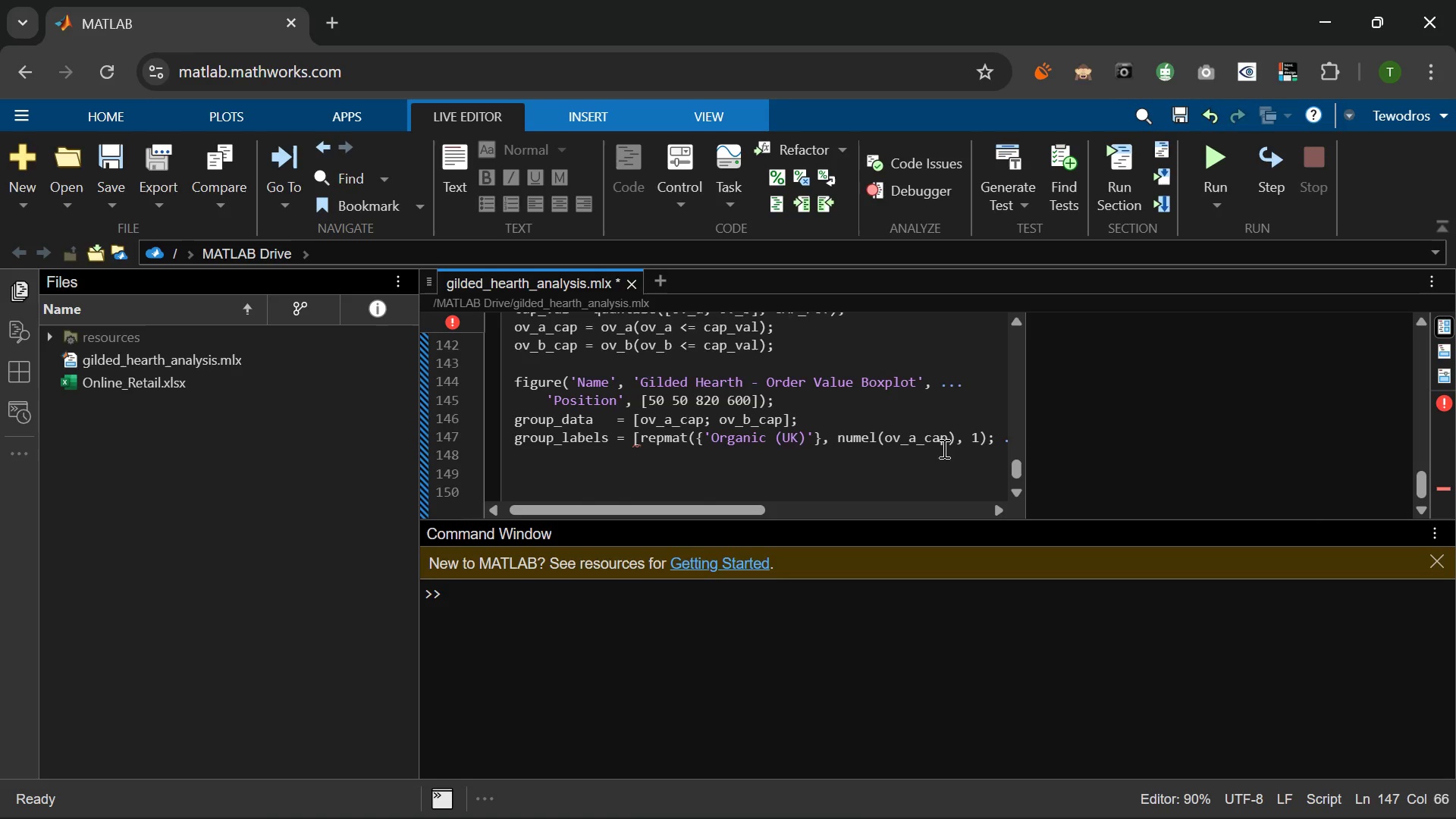 
hold_key(key=Space, duration=0.73)
 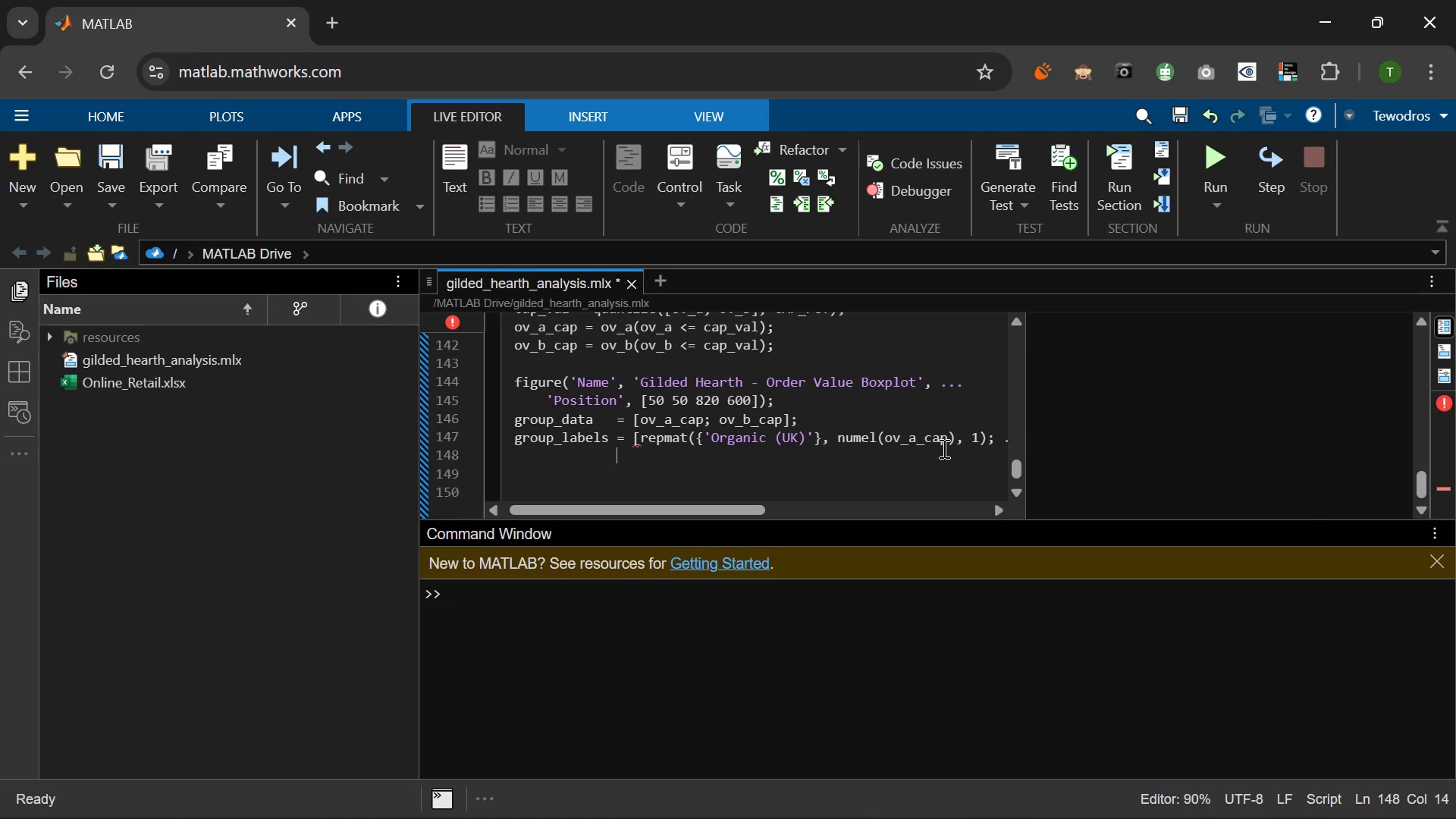 
hold_key(key=Space, duration=0.78)
 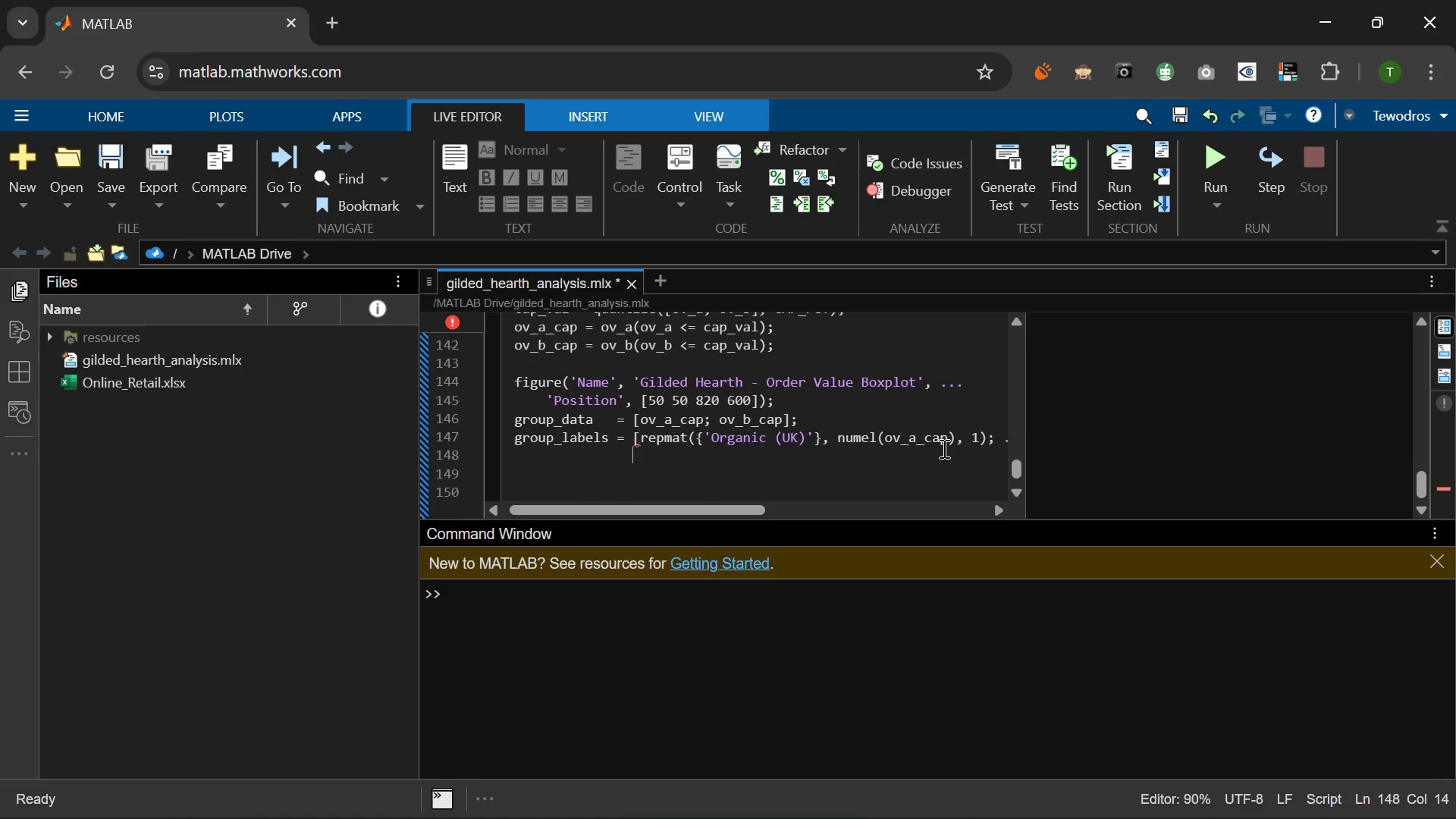 
type(  repmat({'Campaign (Non-Uk)
key(Backspace)
type(K))
 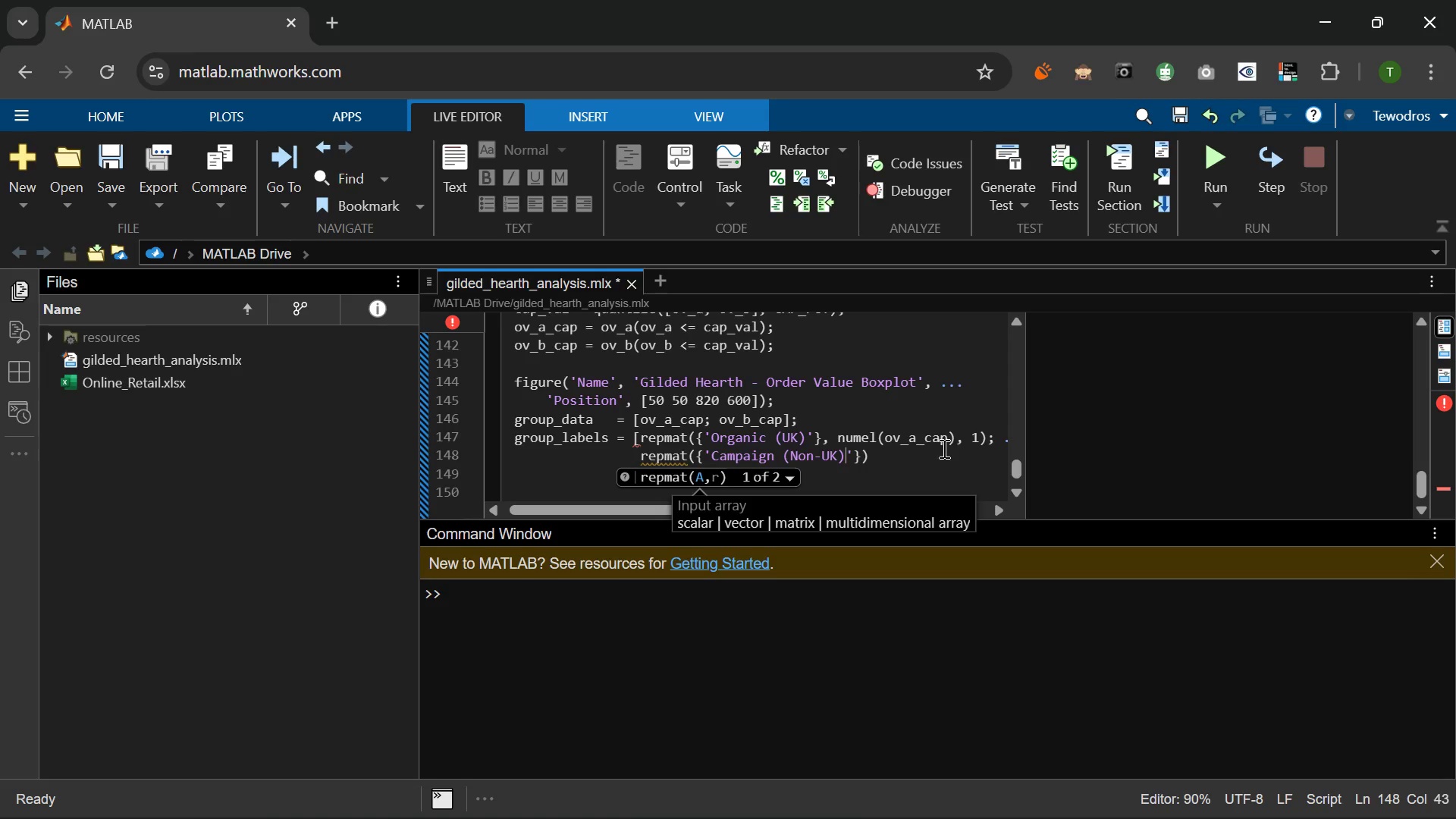 
key(ArrowRight)
 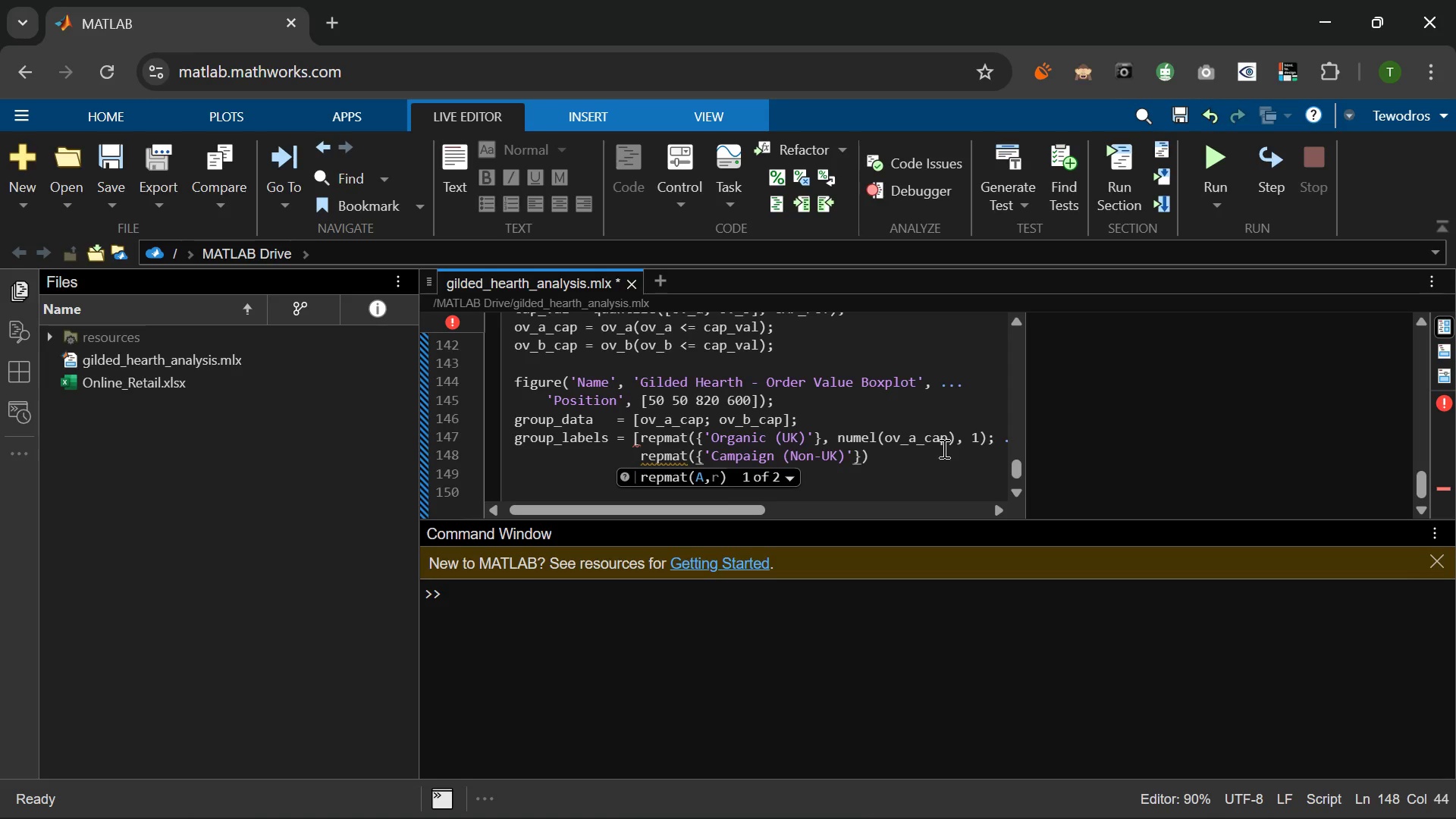 
key(ArrowRight)
 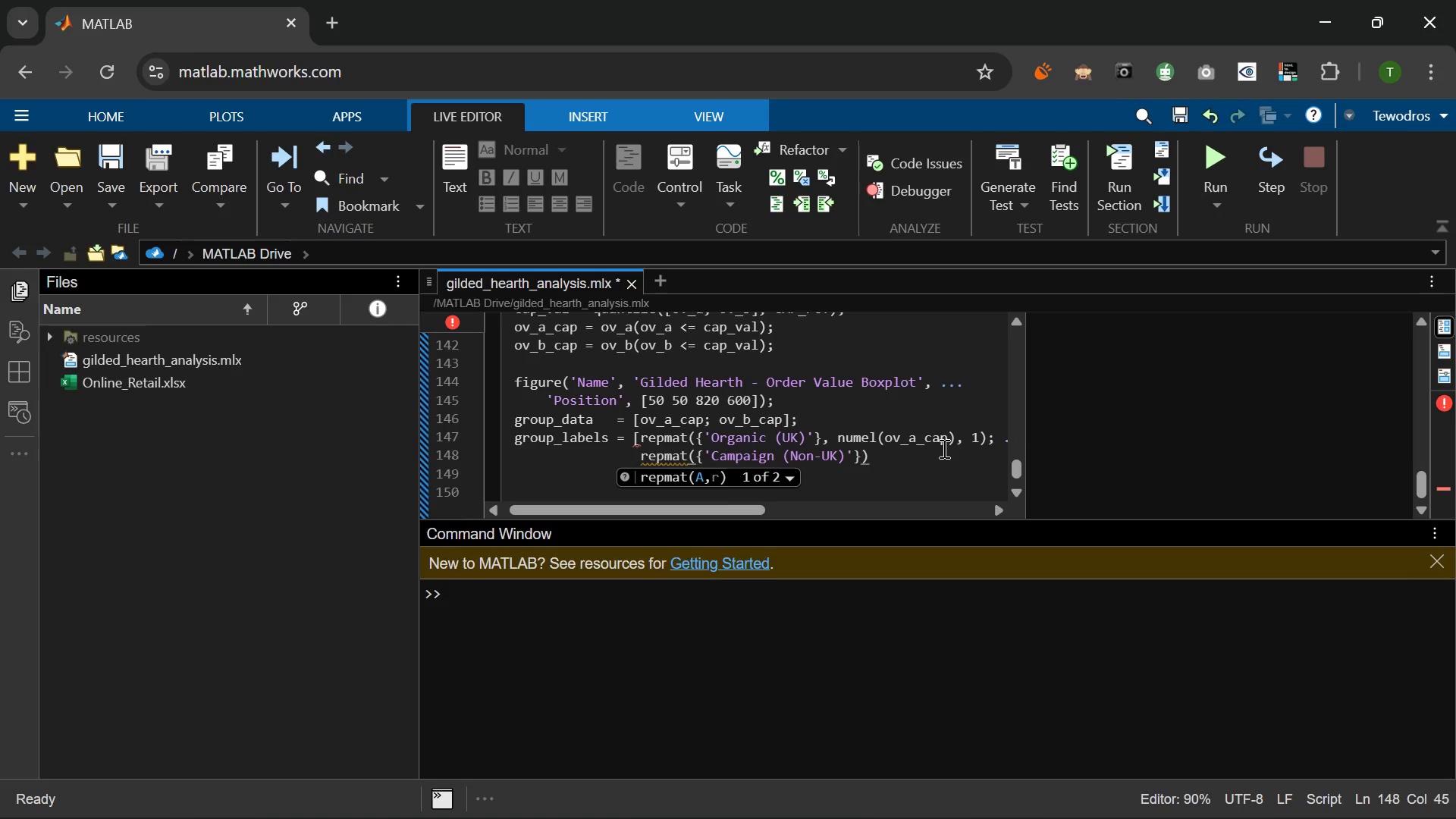 
type(, numel(ov)
 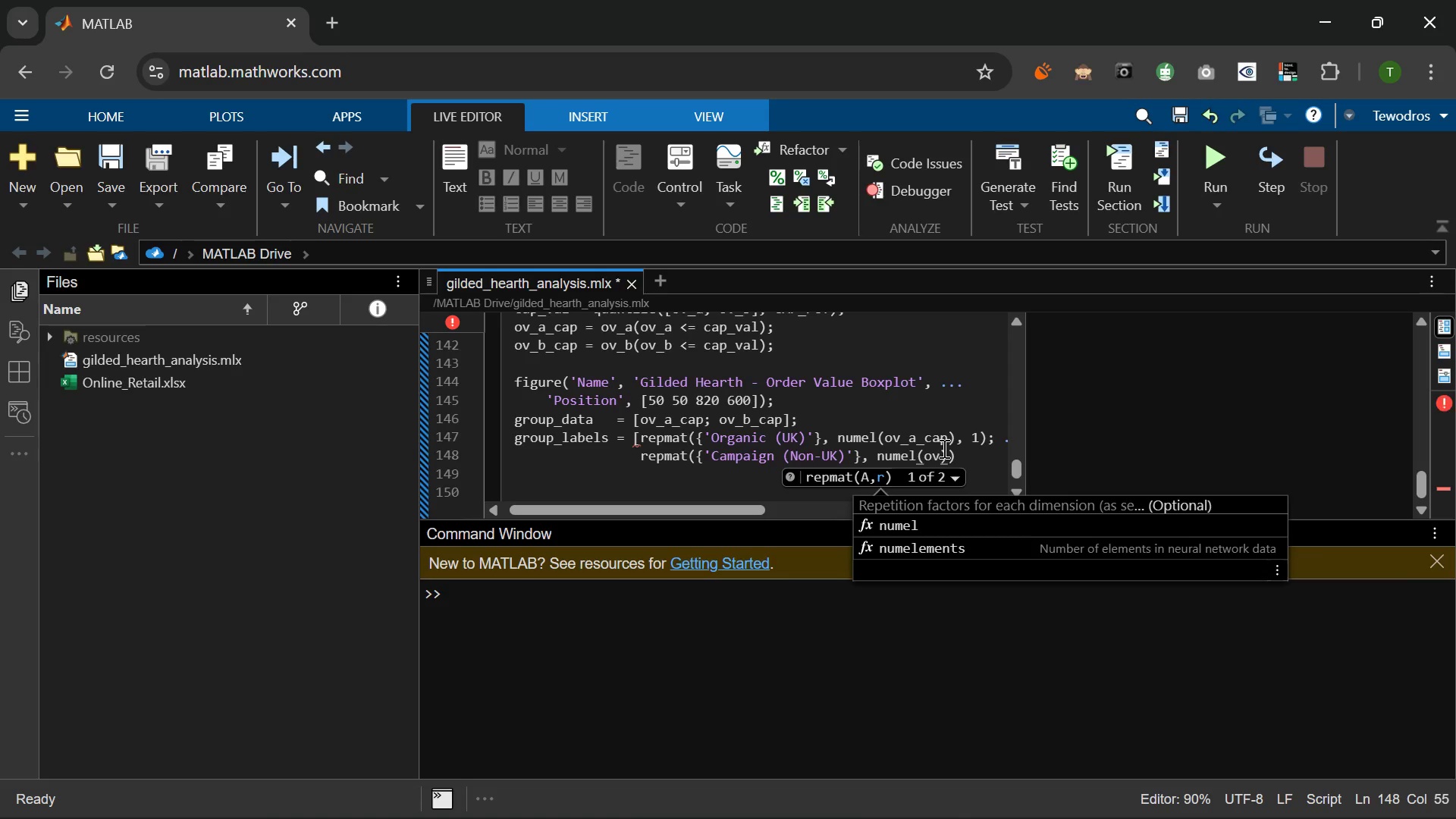 
key(ArrowDown)
 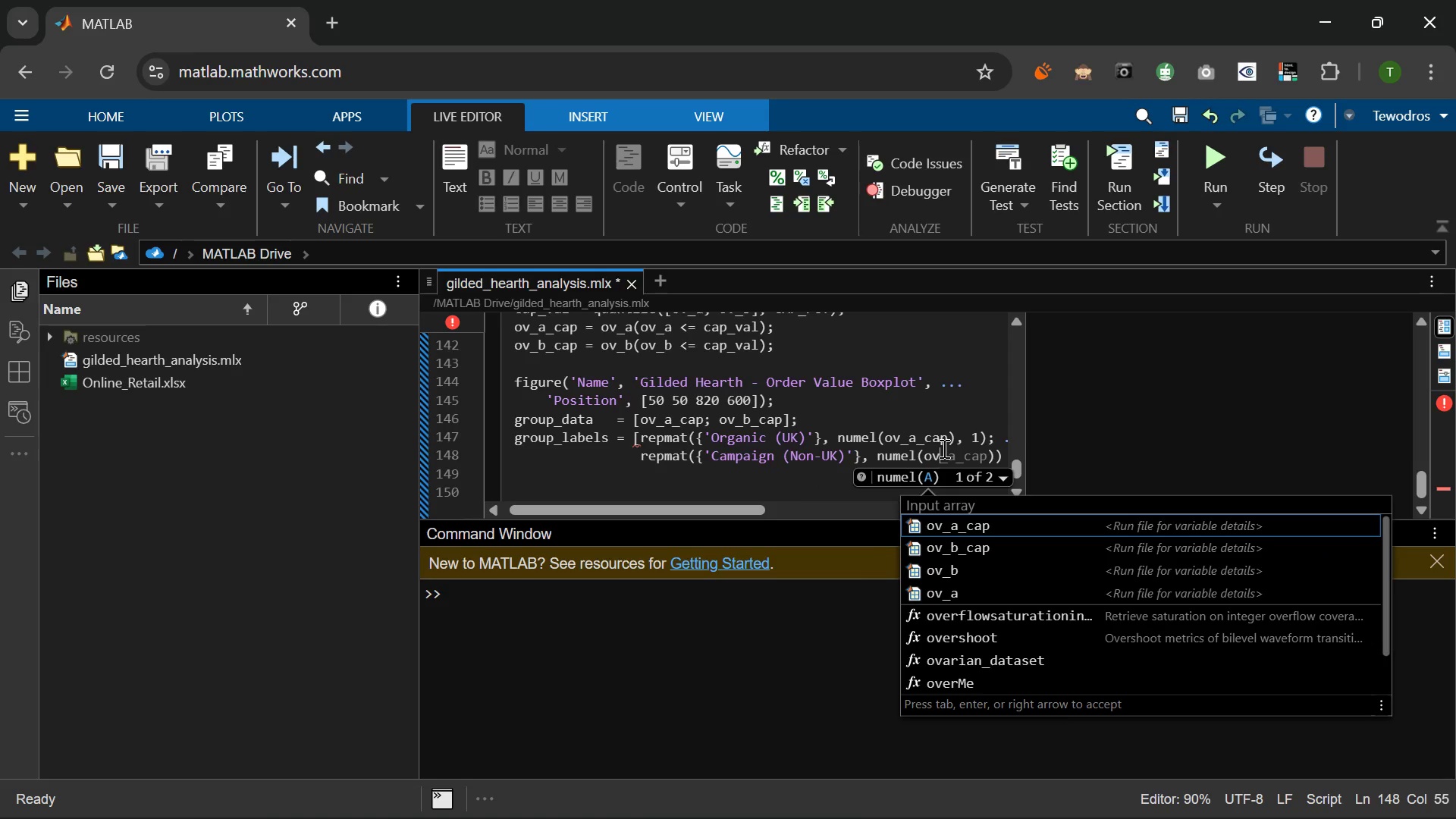 
key(ArrowDown)
 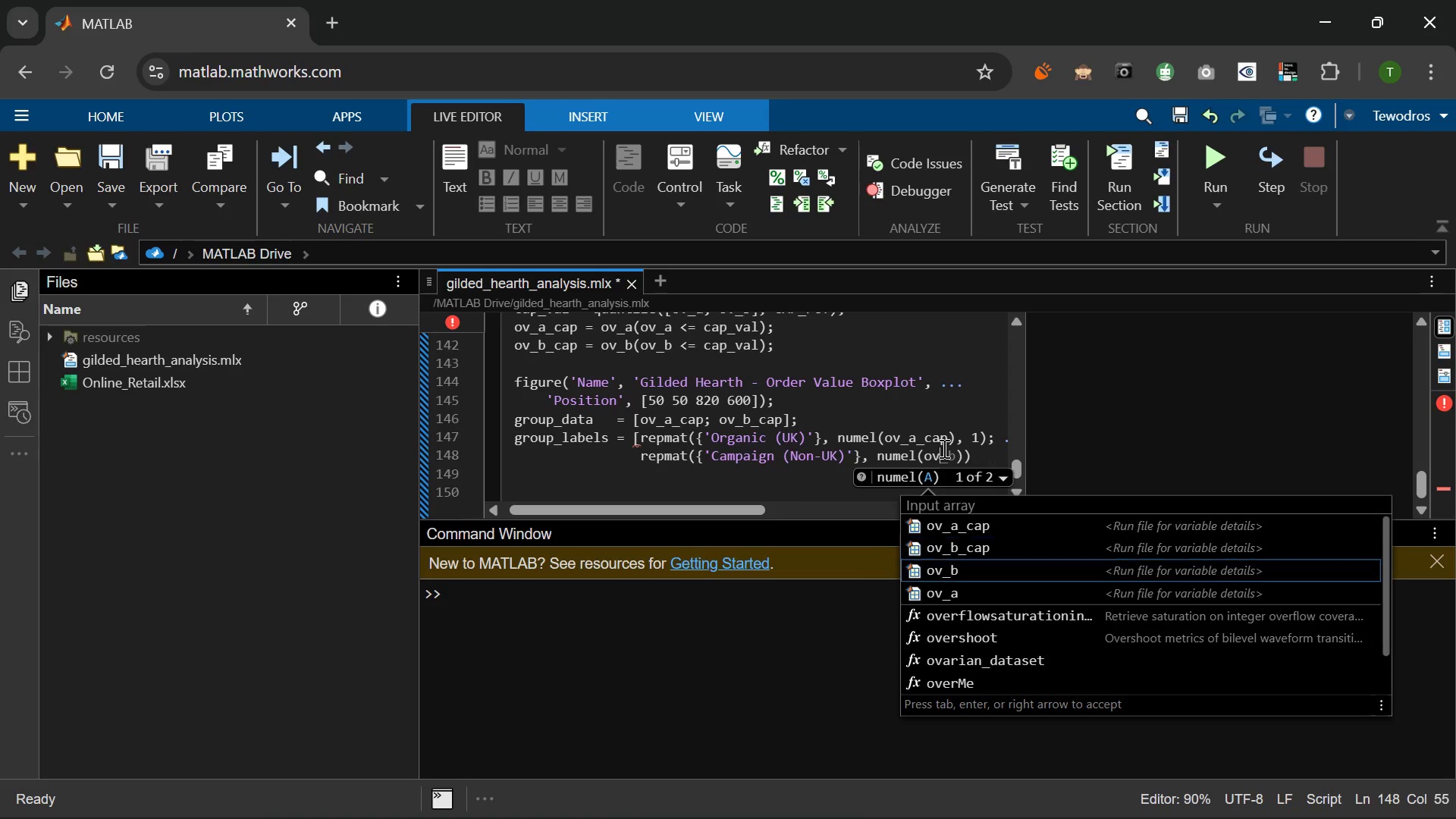 
key(ArrowDown)
 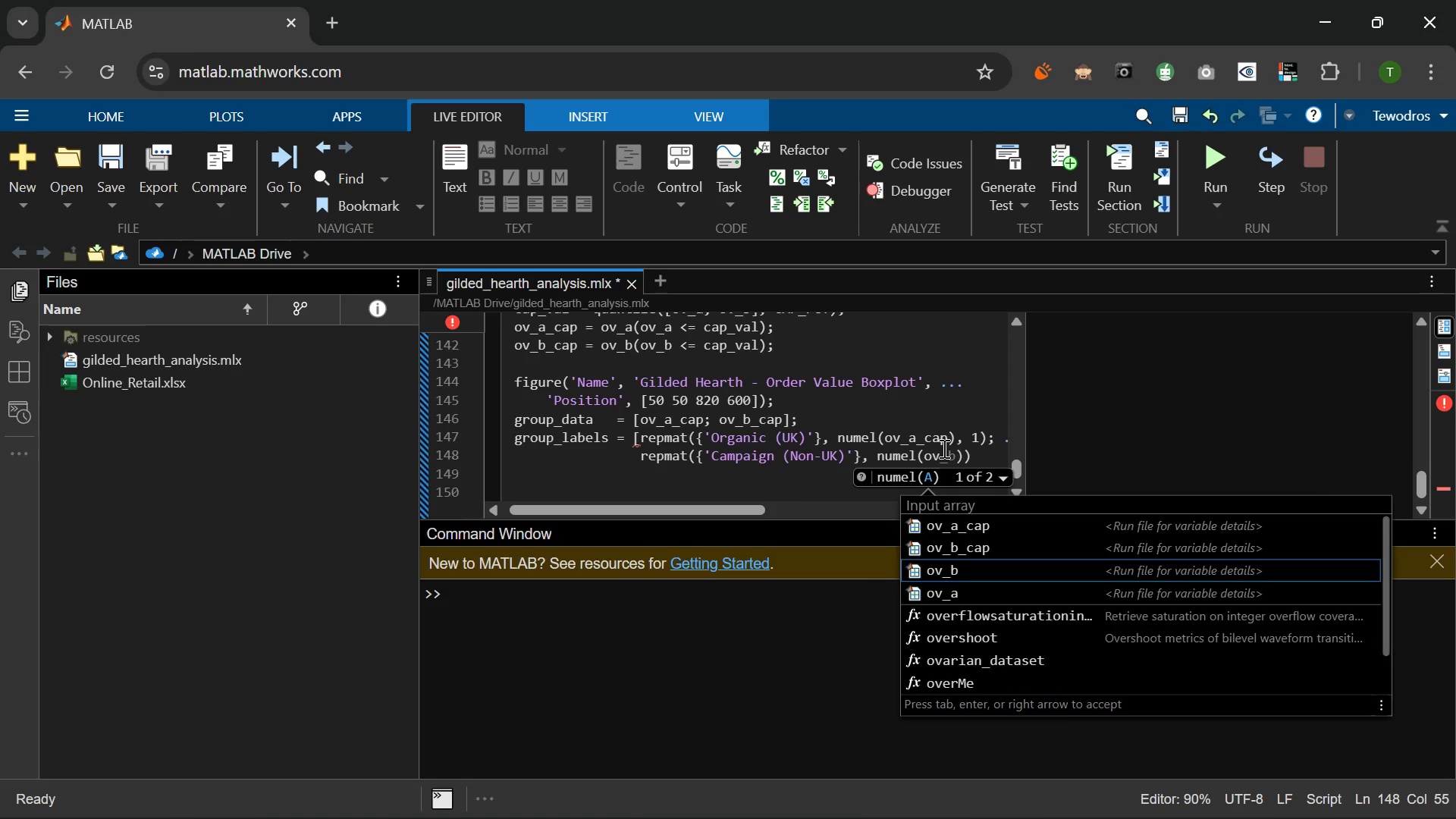 
key(ArrowUp)
 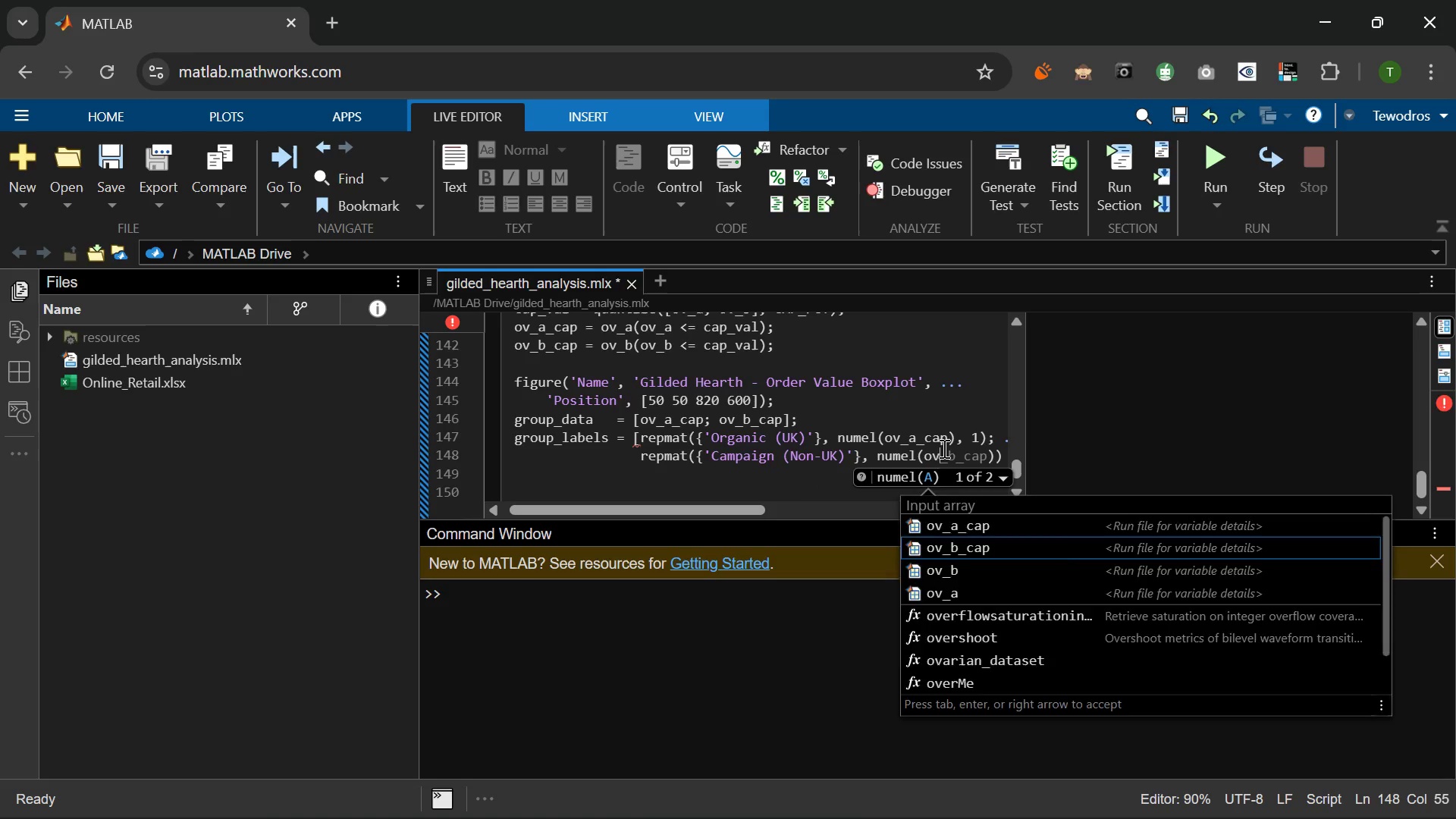 
key(Enter)
 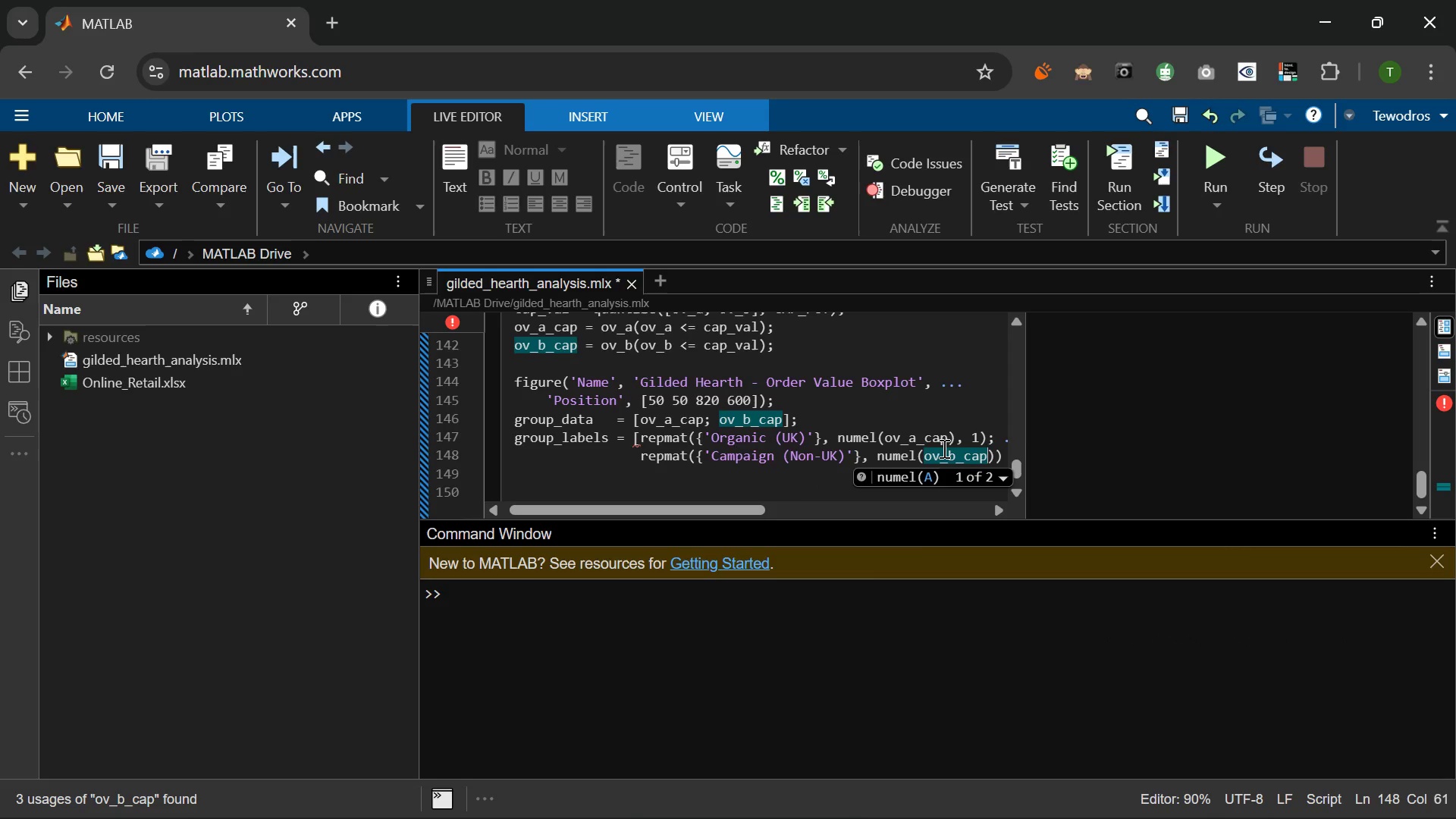 
key(Comma)
 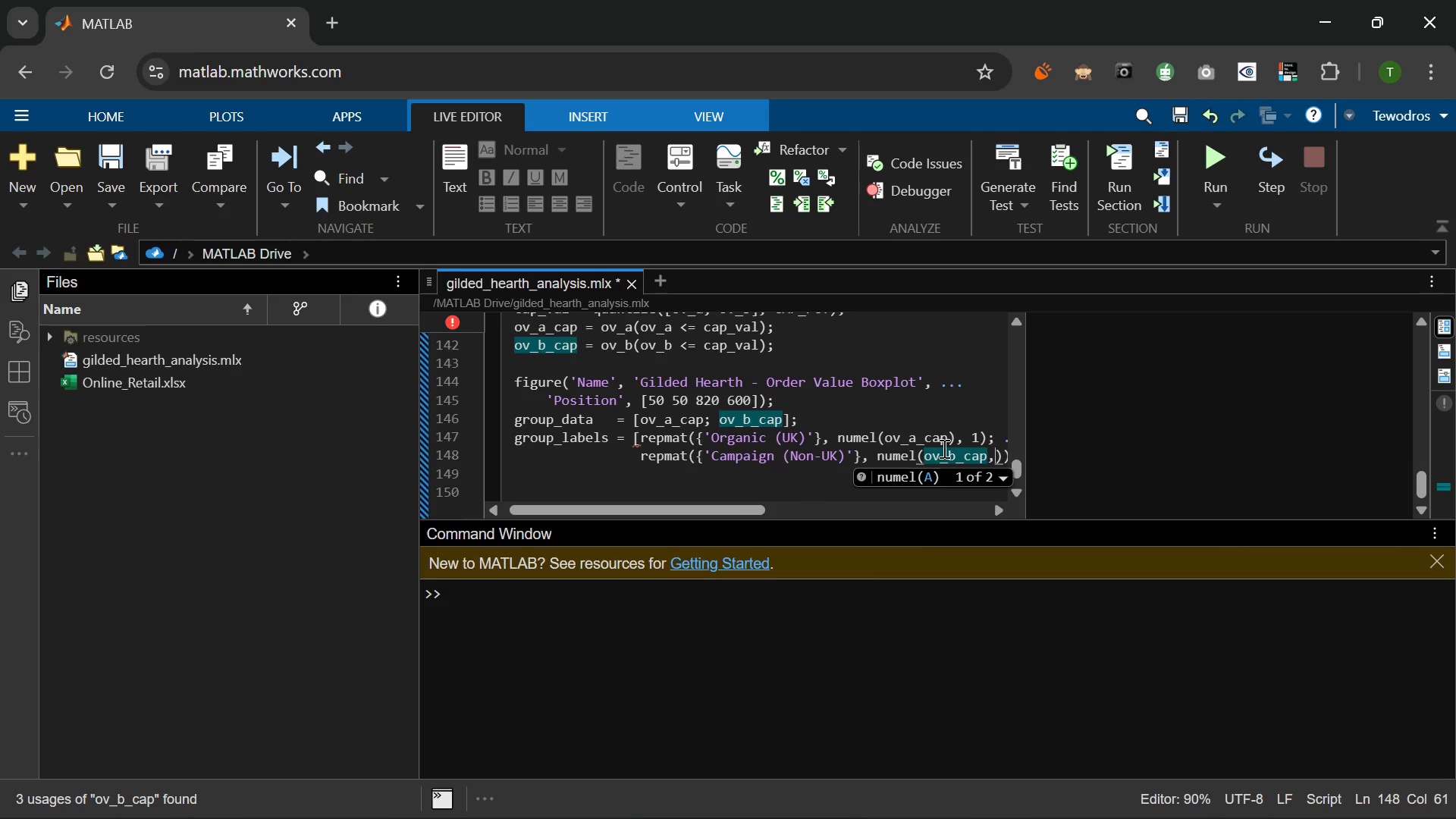 
key(Space)
 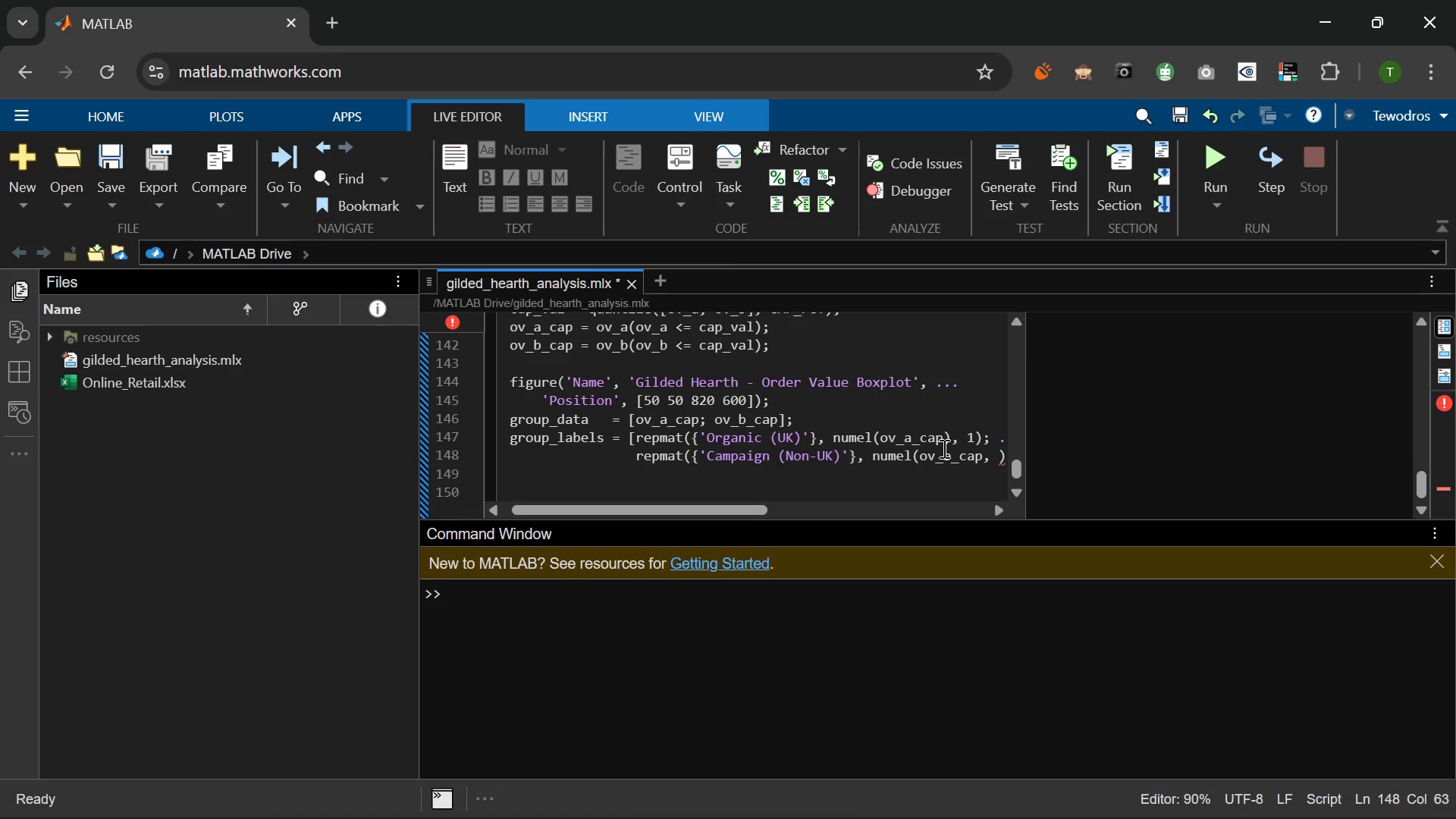 
key(1)
 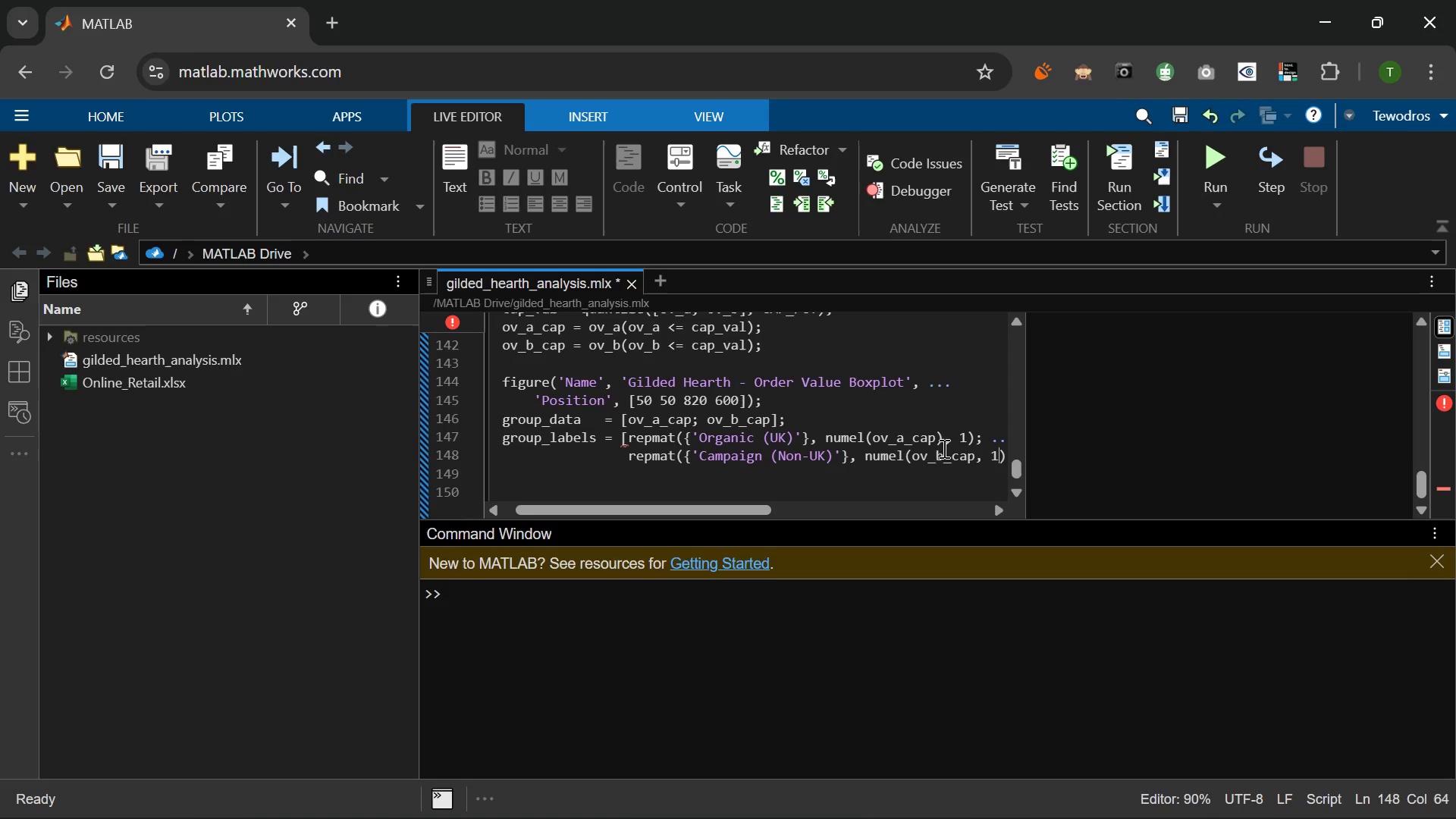 
key(ArrowRight)
 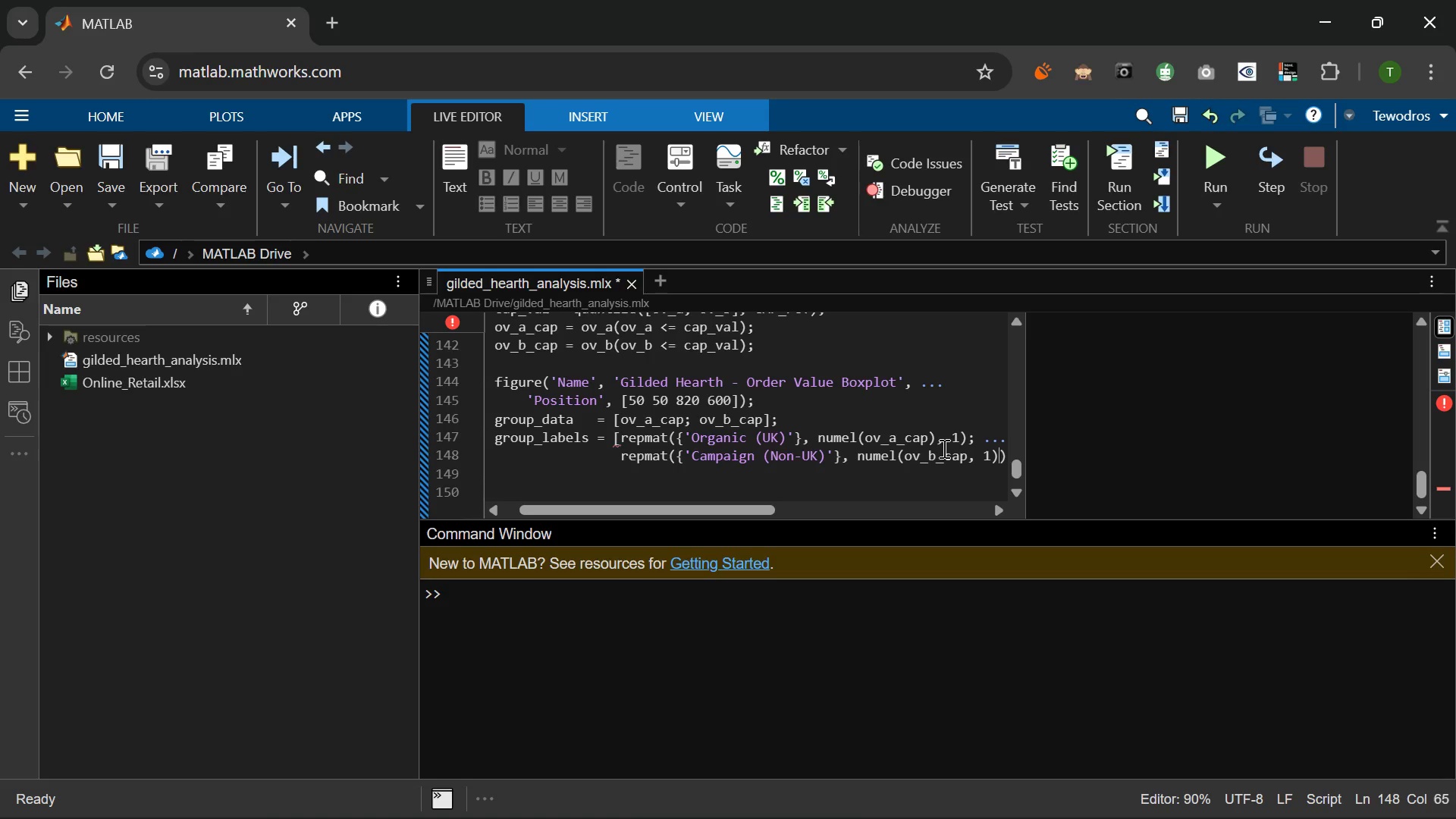 
key(ArrowRight)
 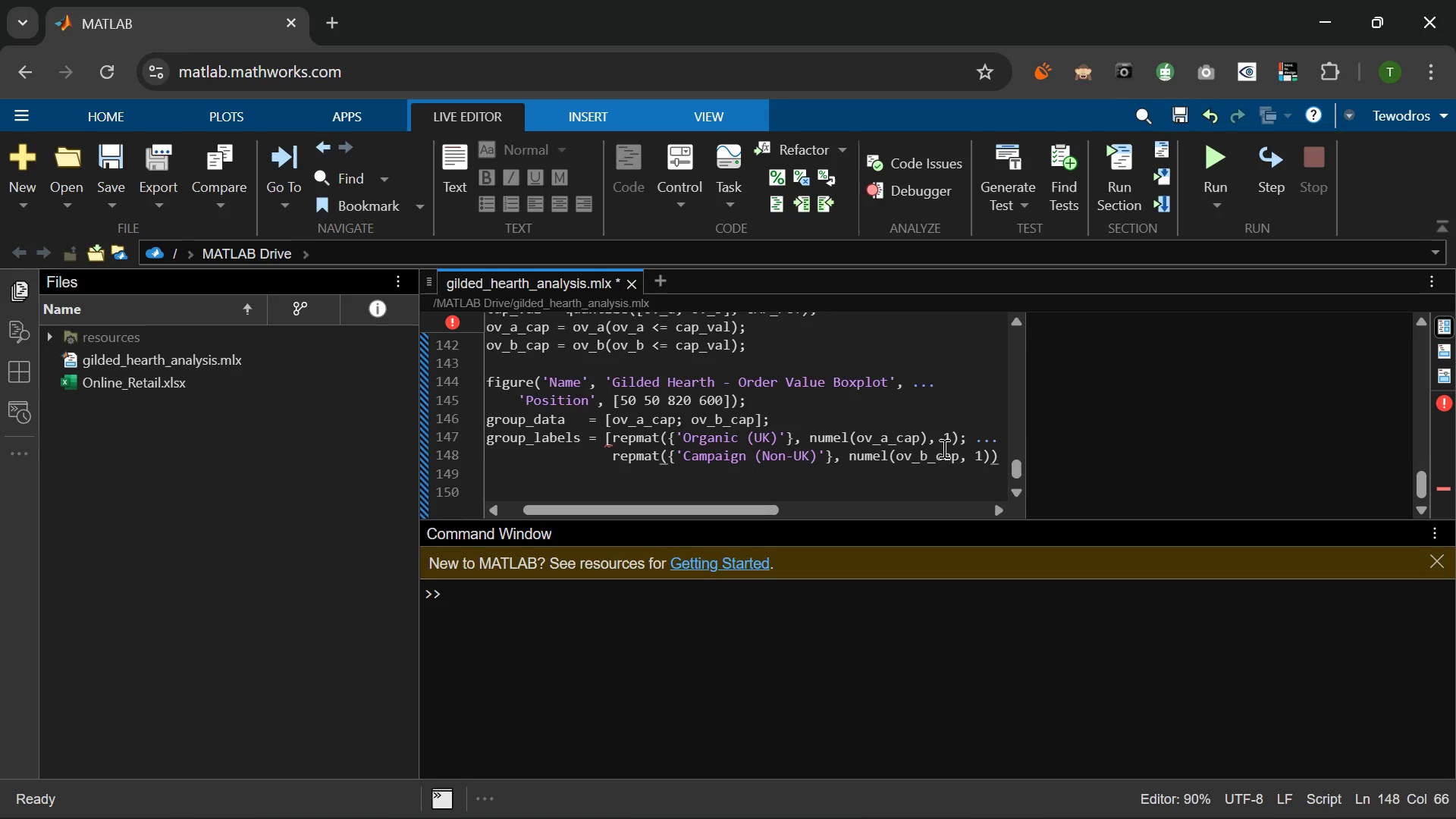 
key(ArrowRight)
 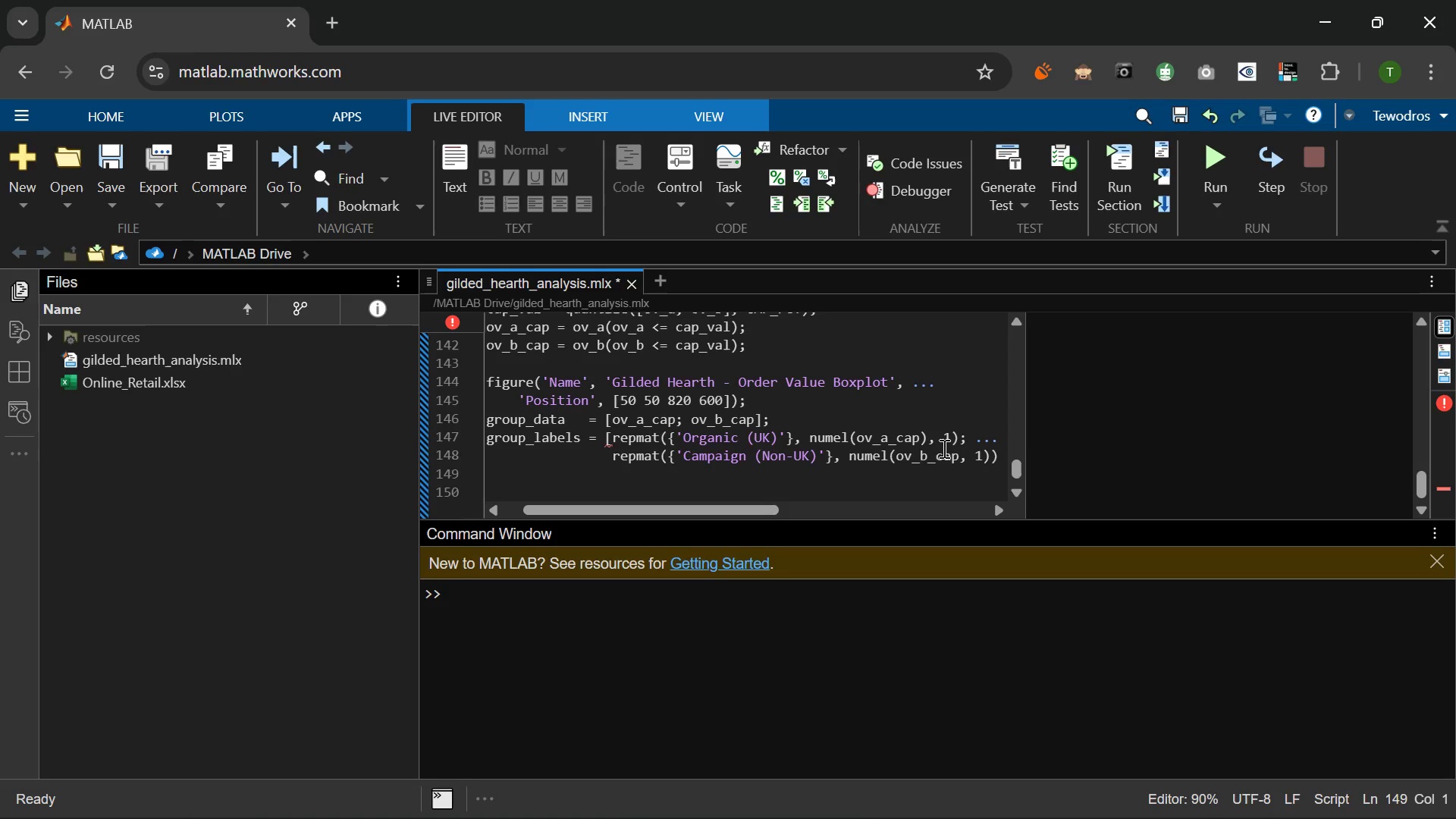 
wait(11.8)
 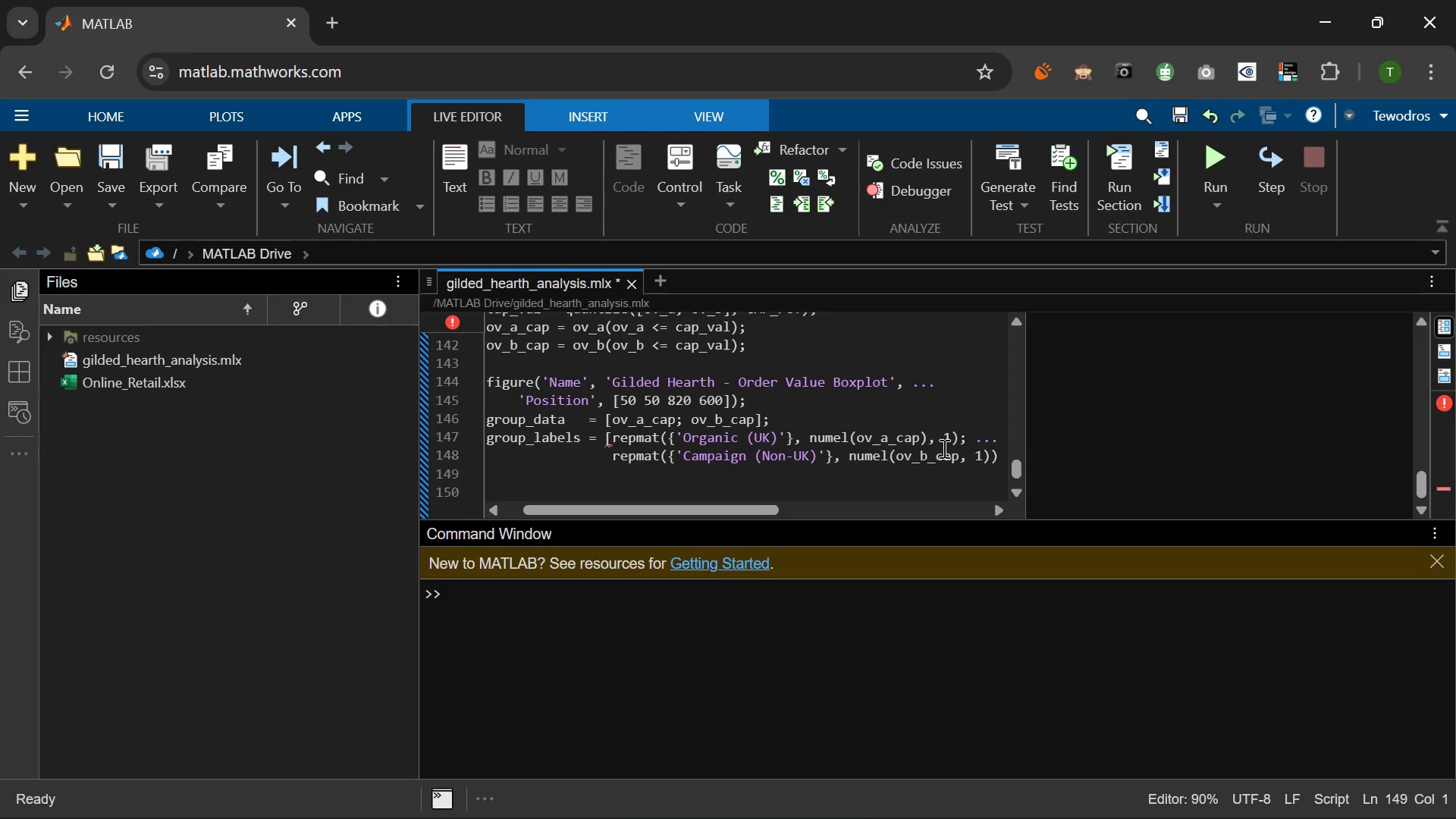 
left_click([995, 456])
 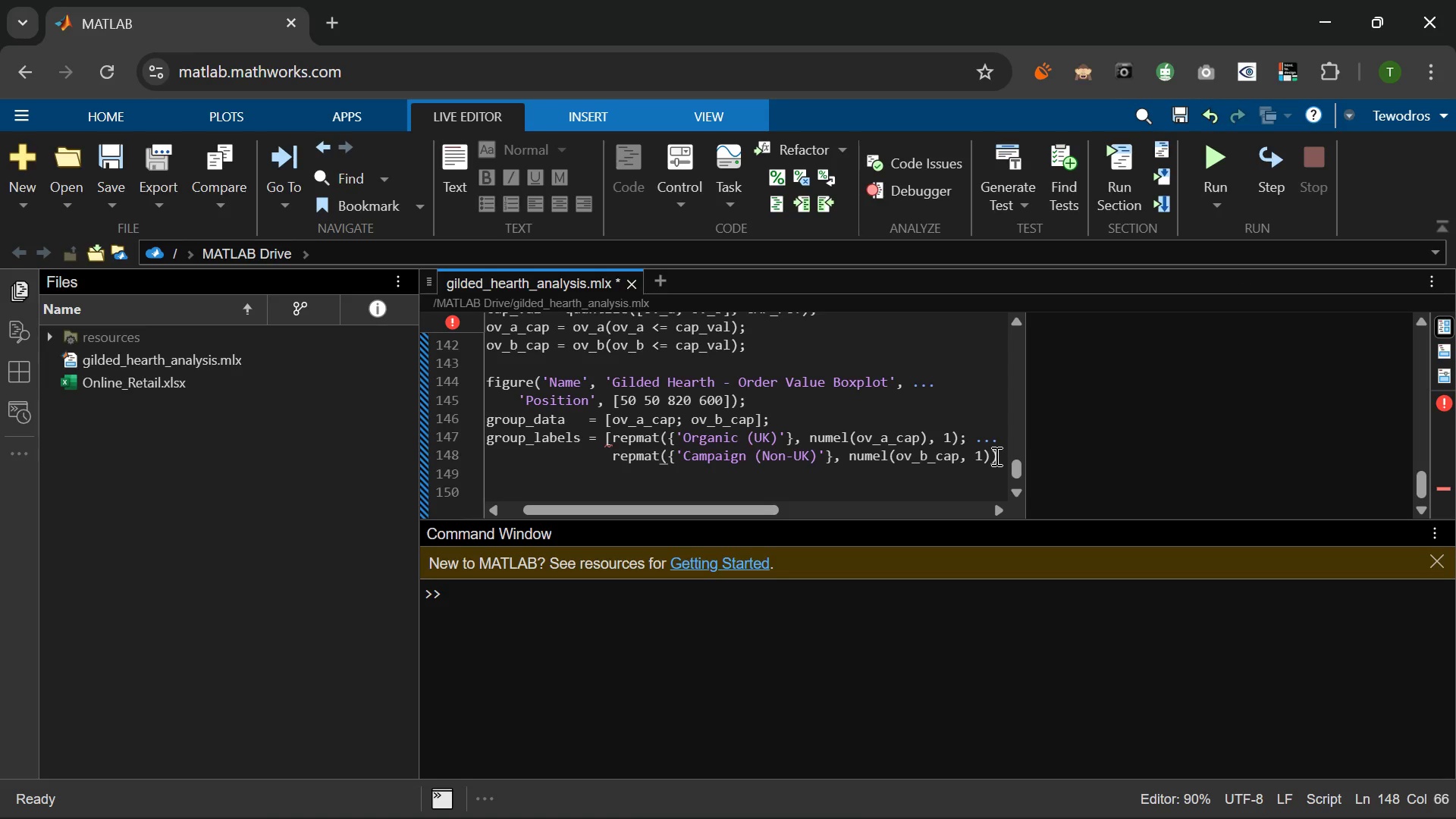 
key(Backspace)
 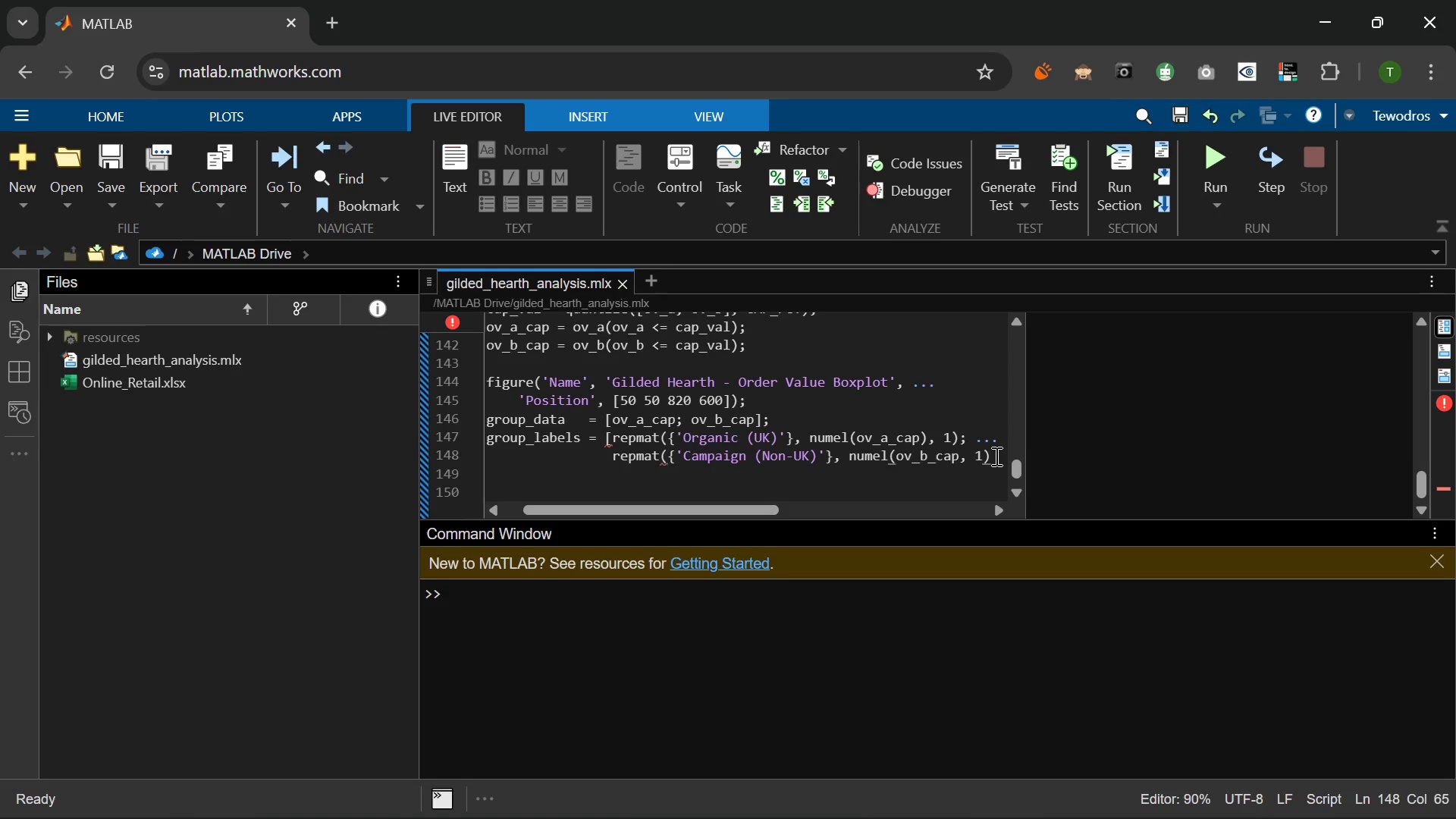 
key(BracketRight)
 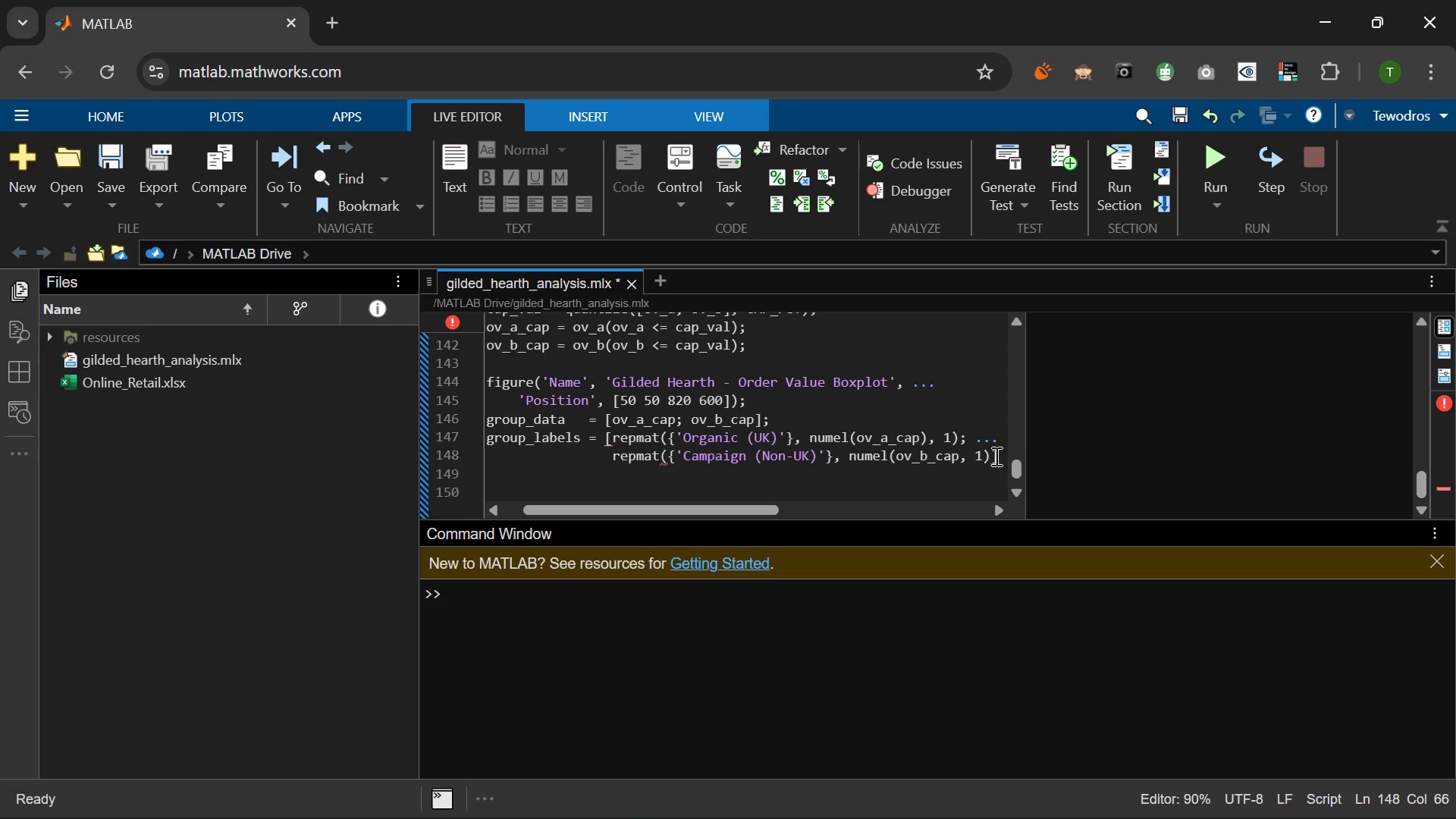 
key(Semicolon)
 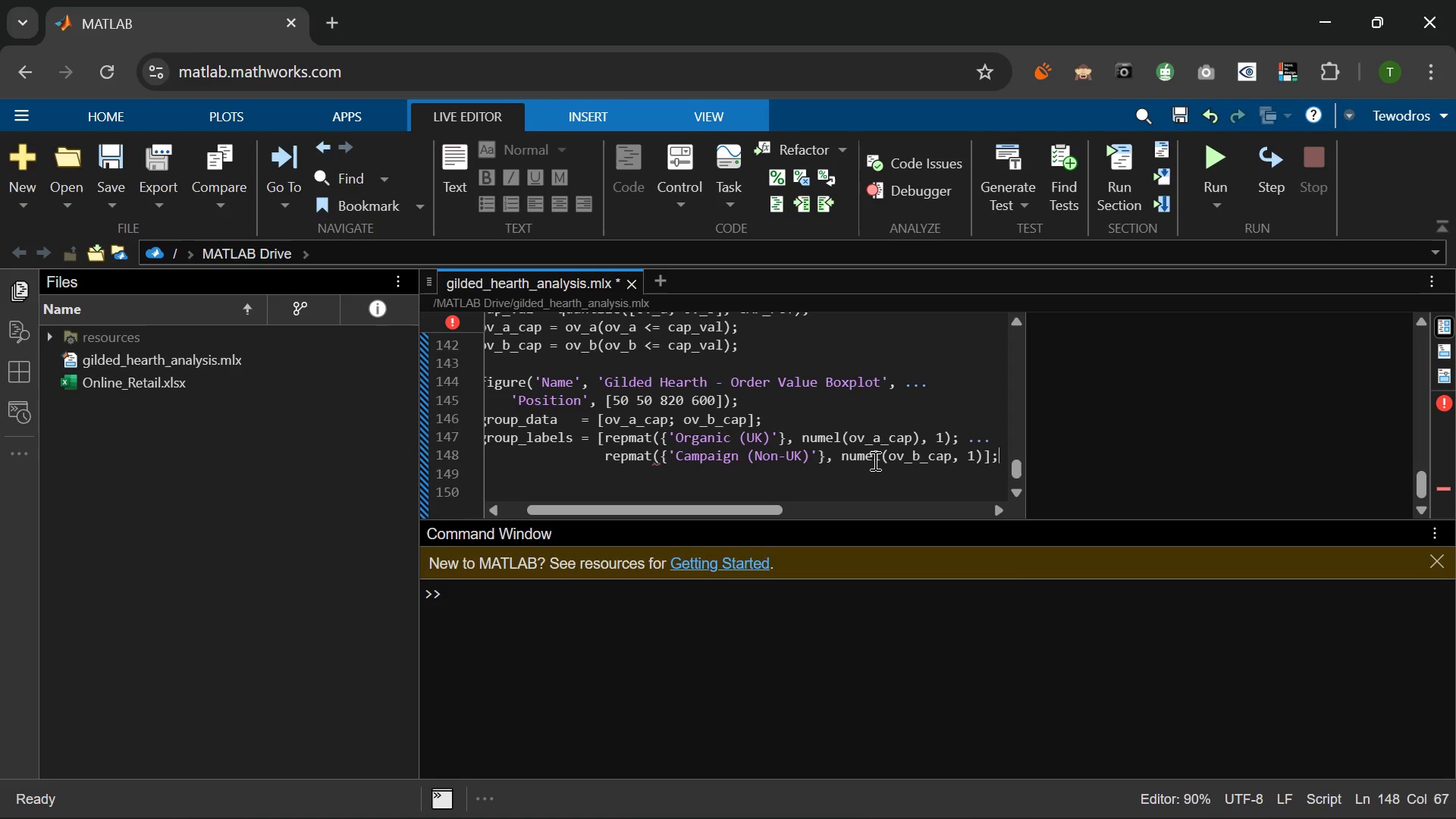 
wait(30.47)
 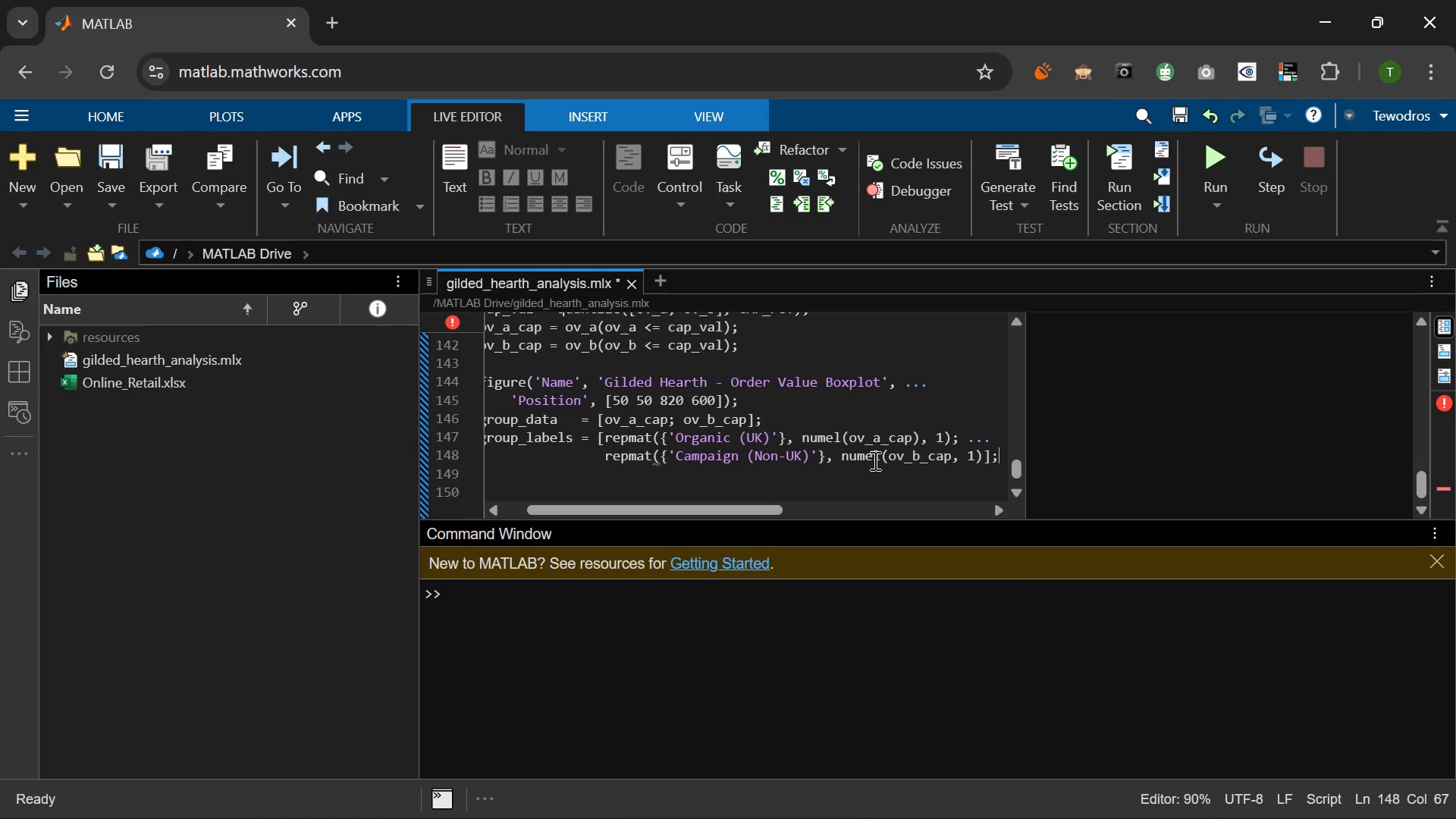 
left_click([951, 432])
 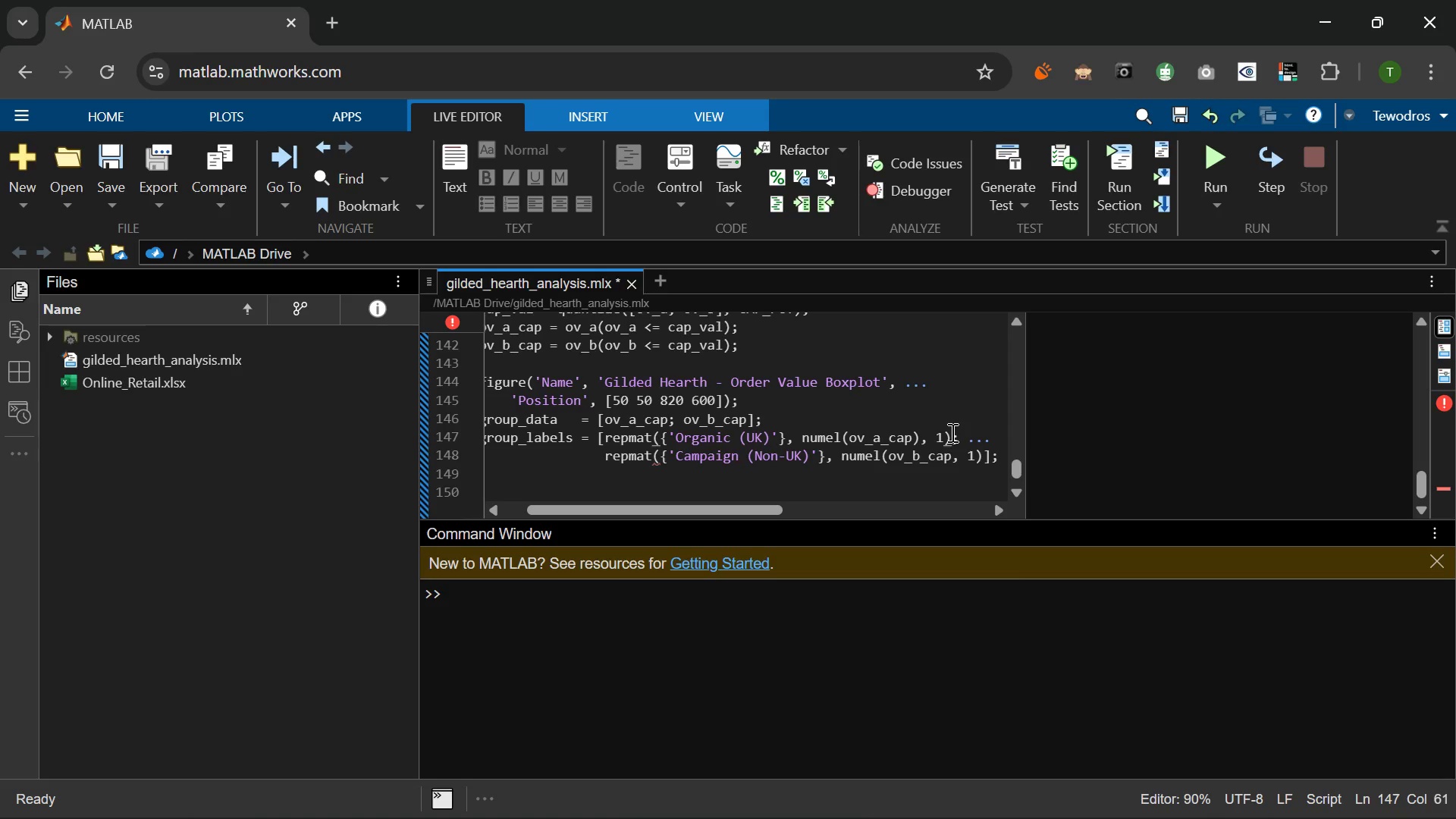 
key(Backspace)
 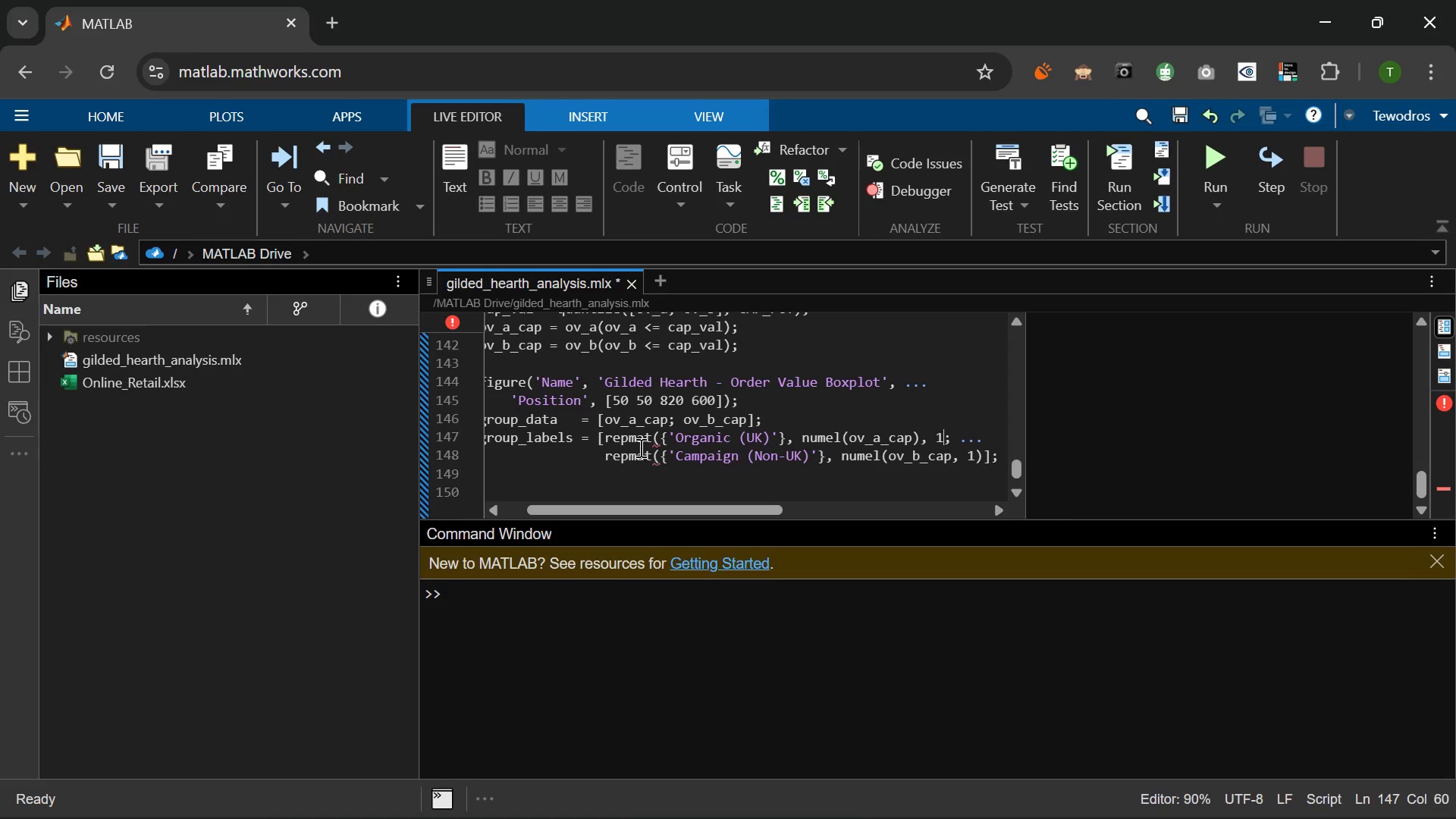 
wait(24.55)
 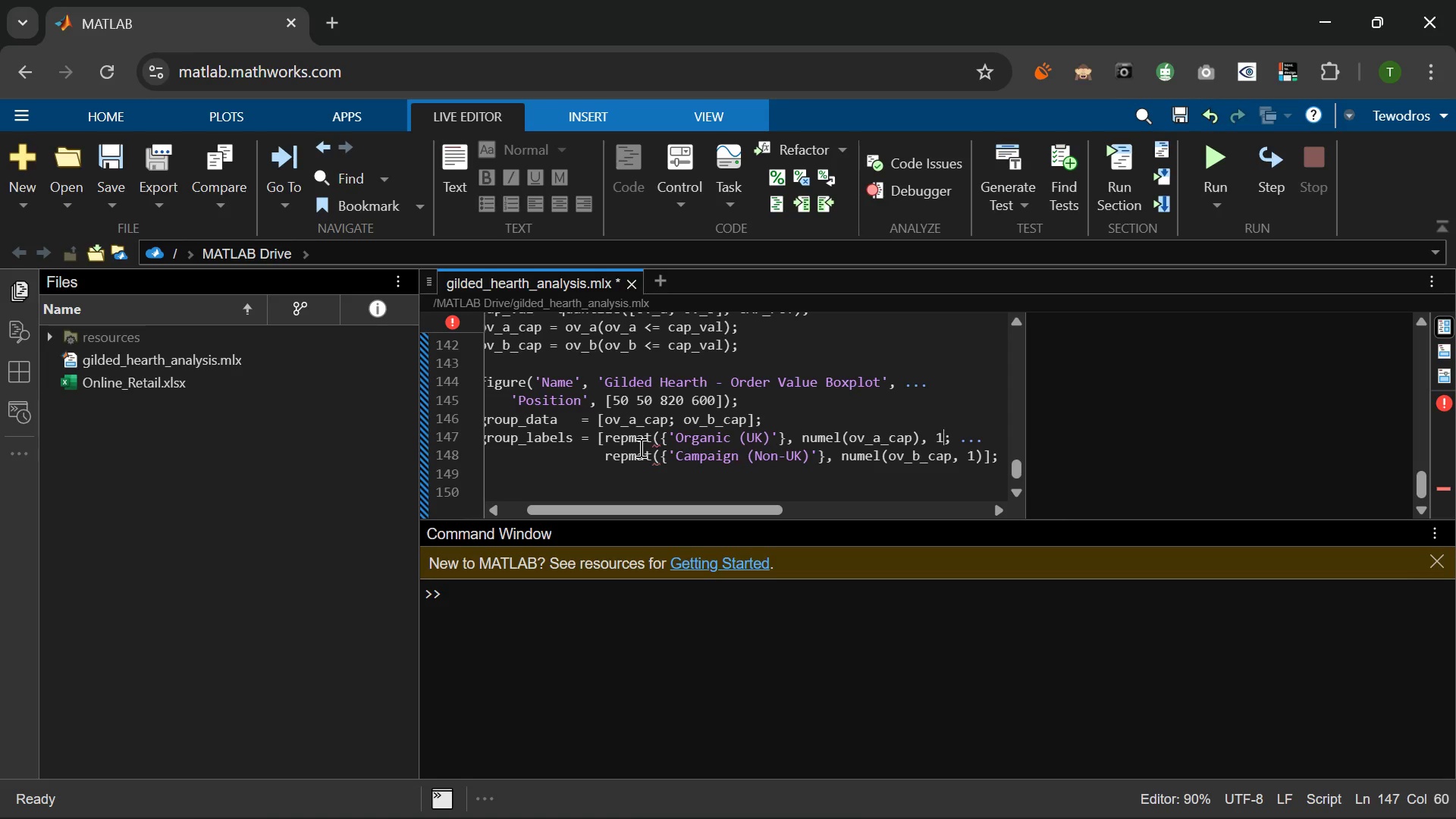 
key(Shift+0)
 